 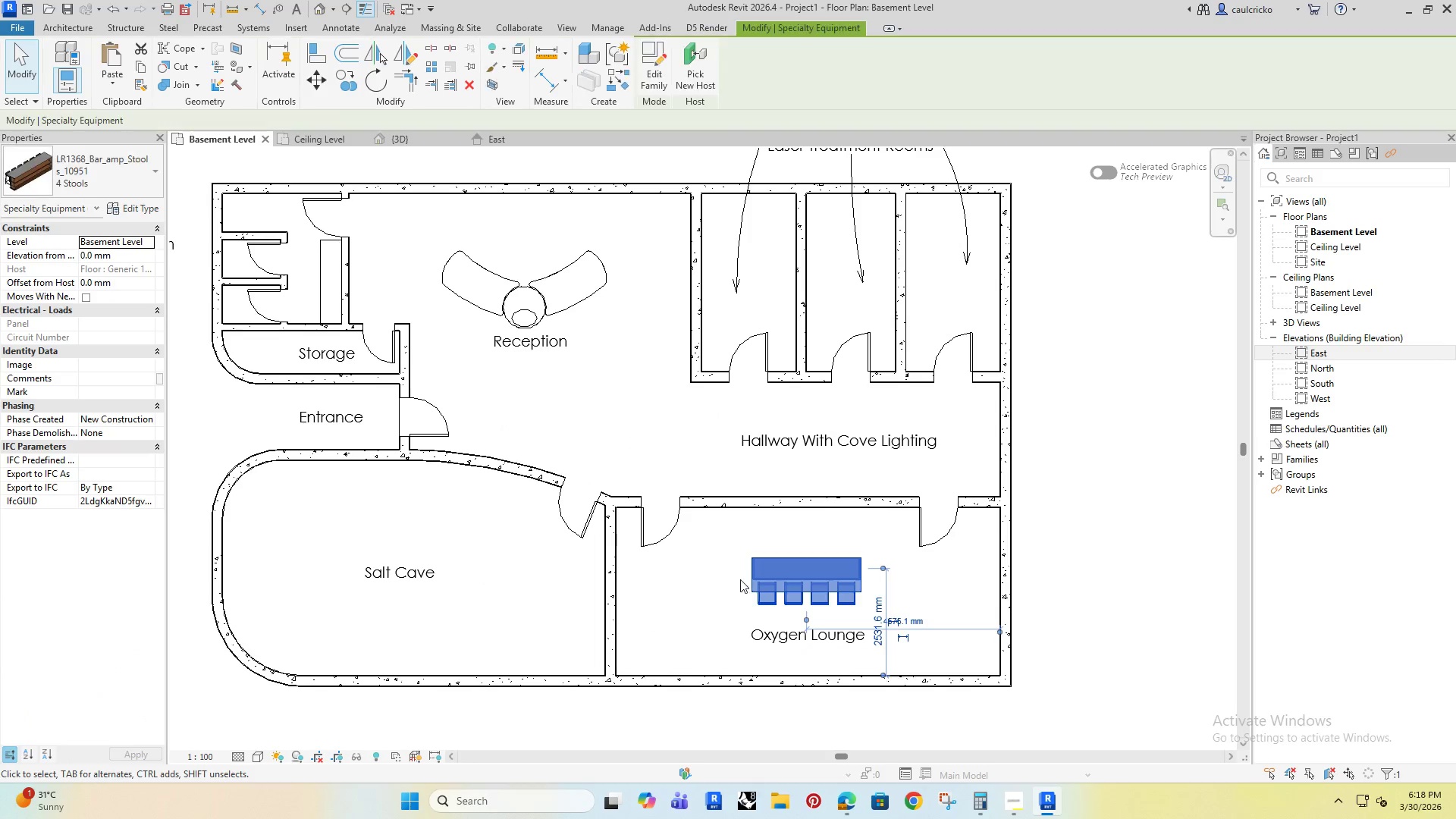 
left_click_drag(start_coordinate=[767, 577], to_coordinate=[651, 622])
 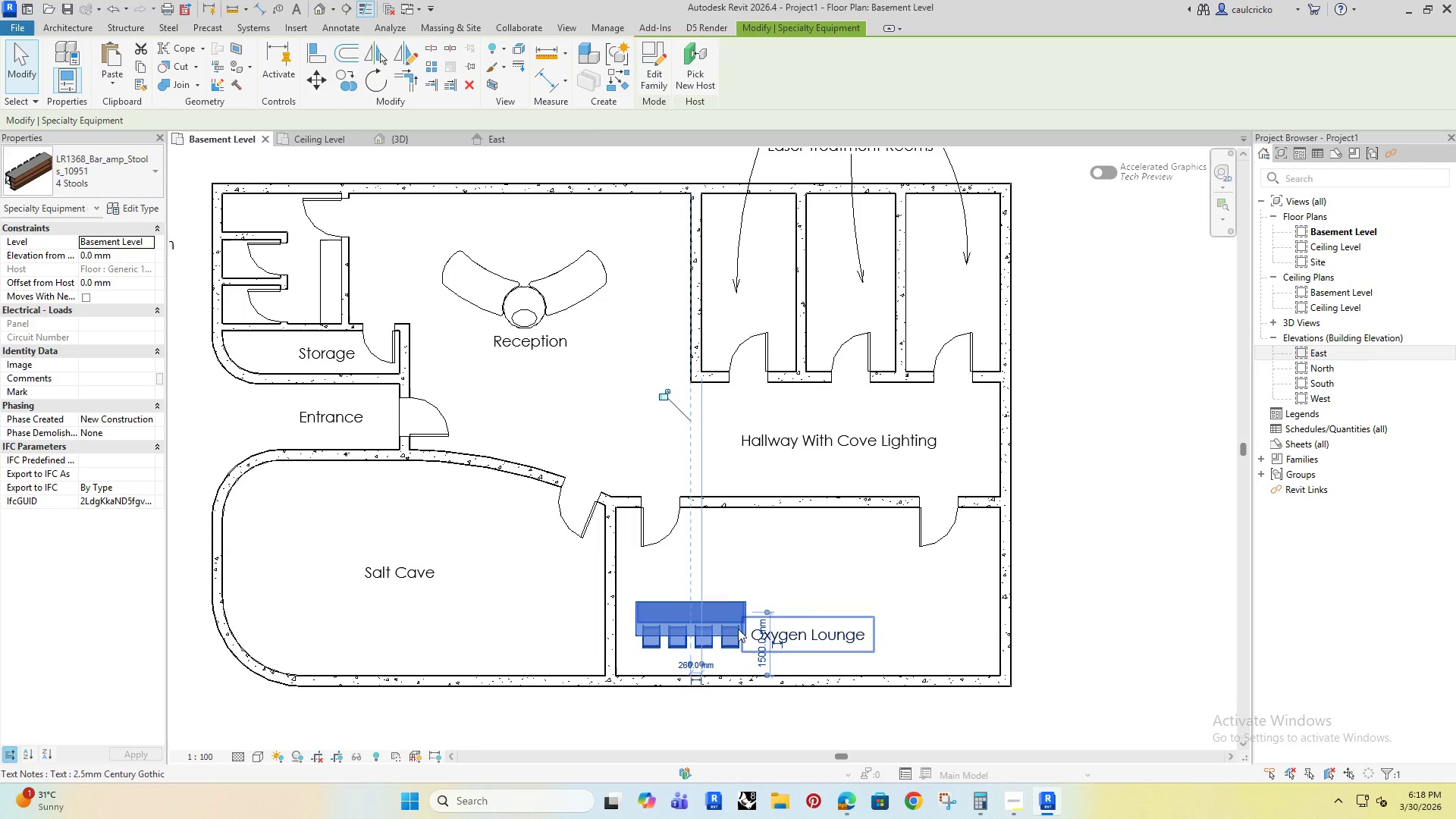 
scroll: coordinate [795, 588], scroll_direction: up, amount: 4.0
 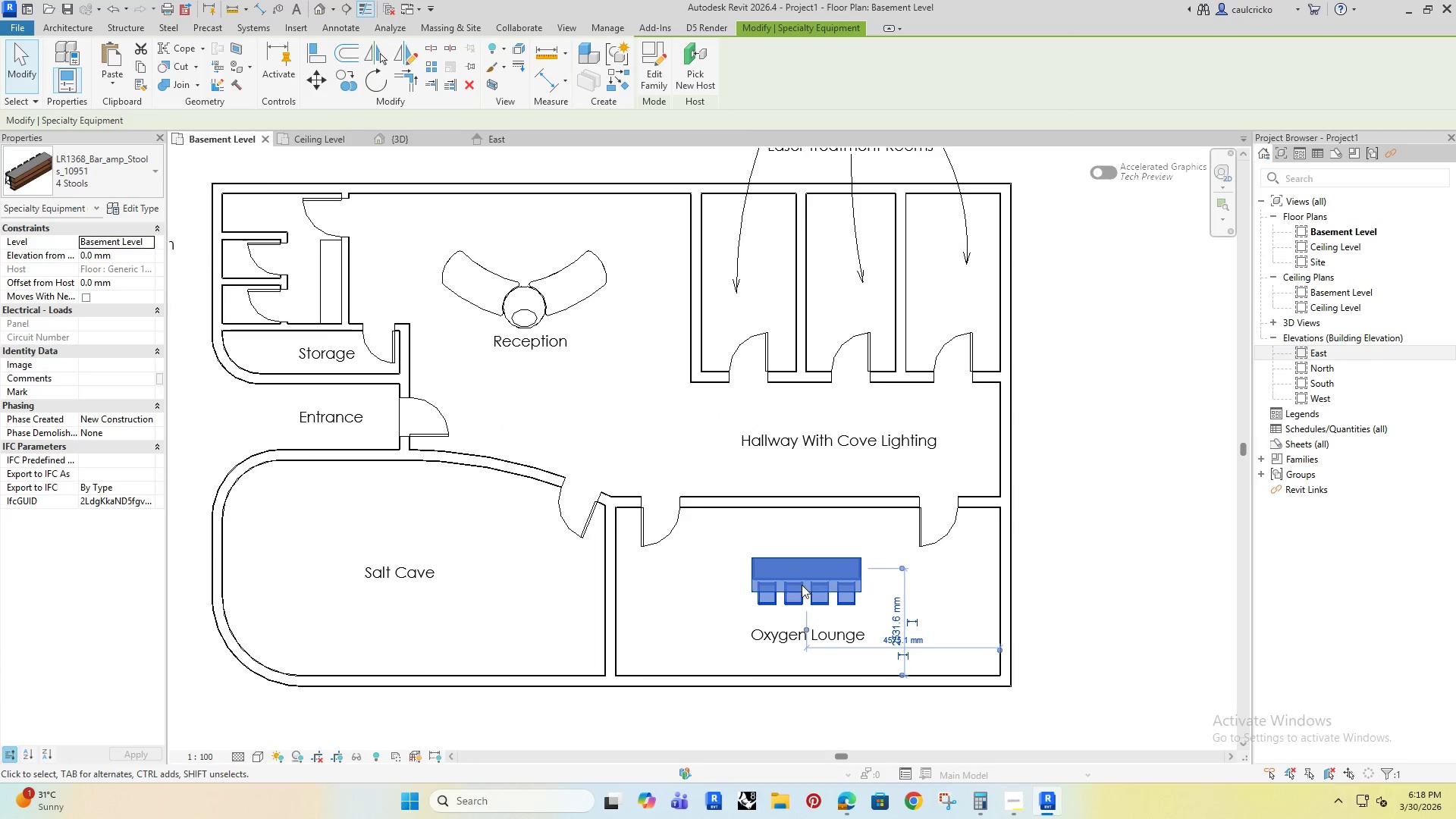 
left_click([811, 639])
 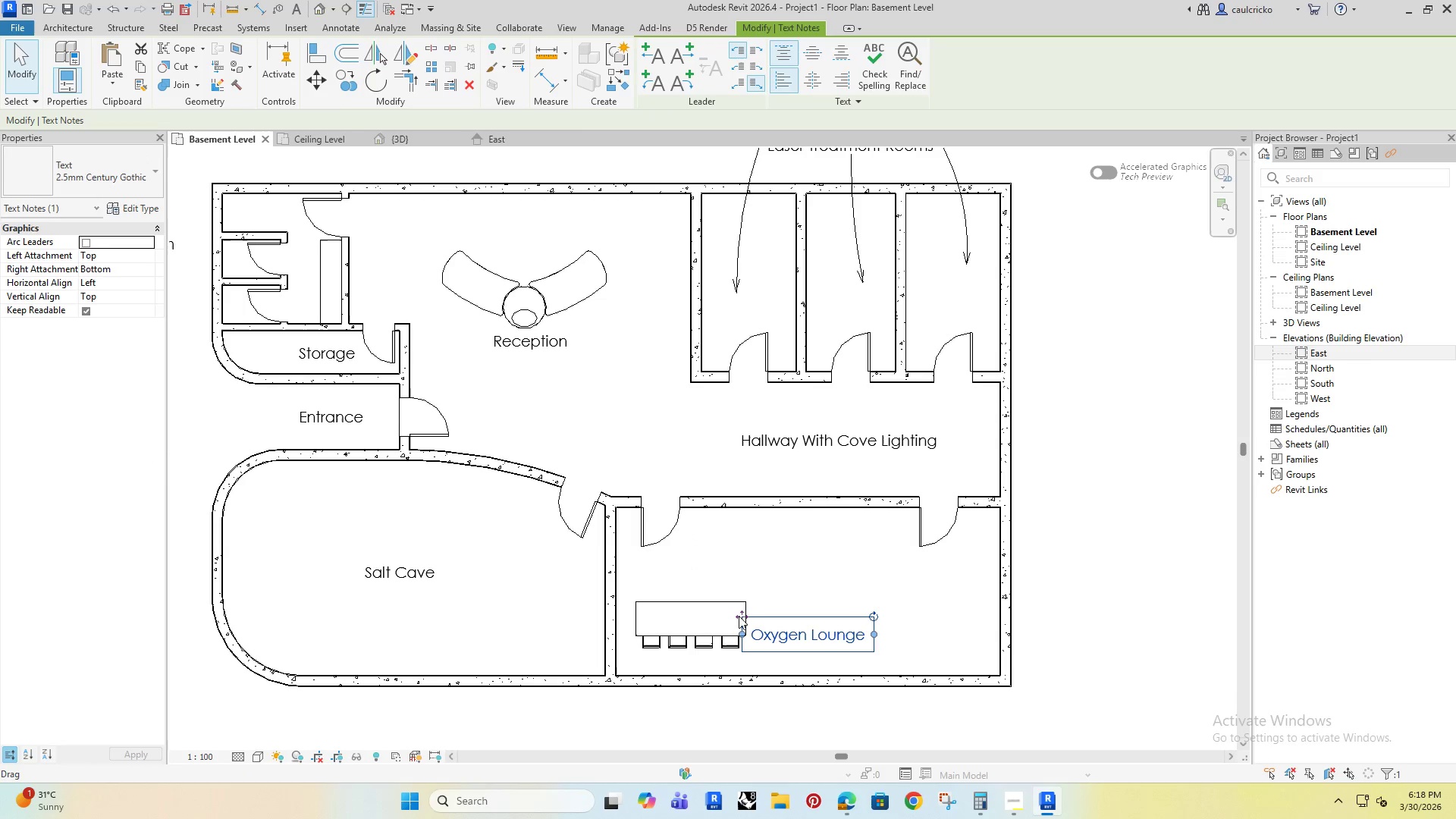 
left_click_drag(start_coordinate=[739, 614], to_coordinate=[741, 560])
 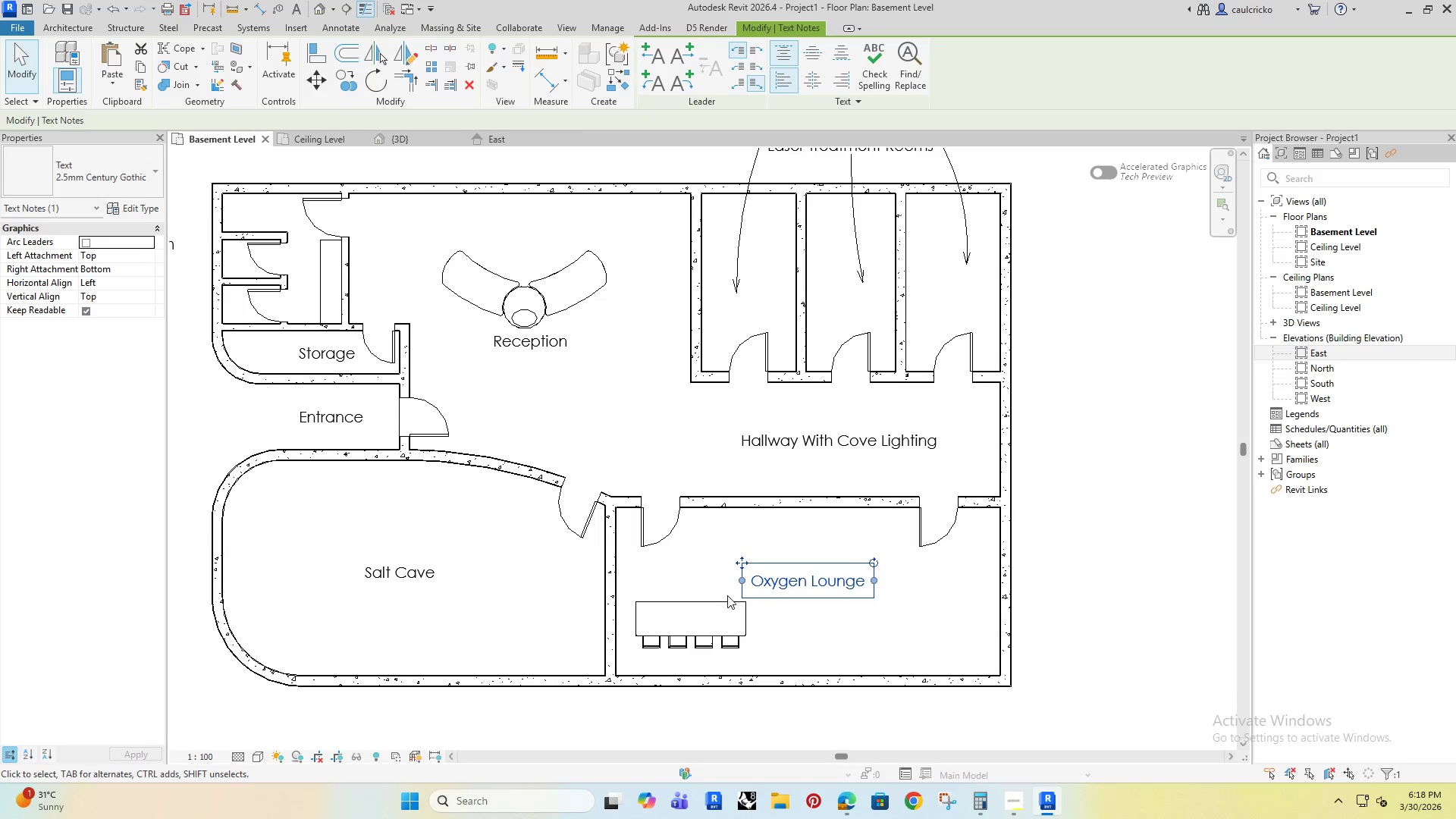 
left_click([726, 599])
 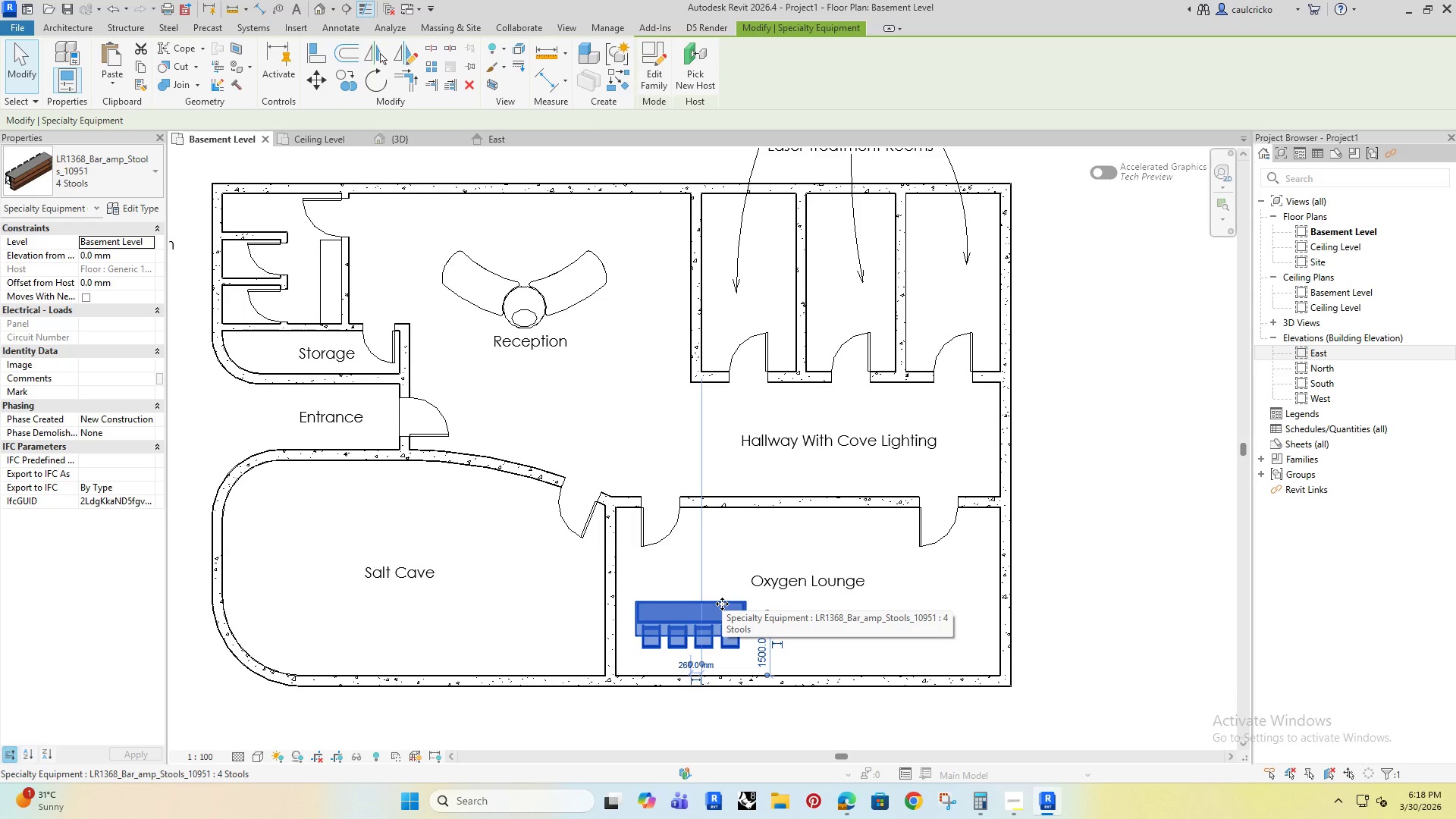 
key(ArrowDown)
 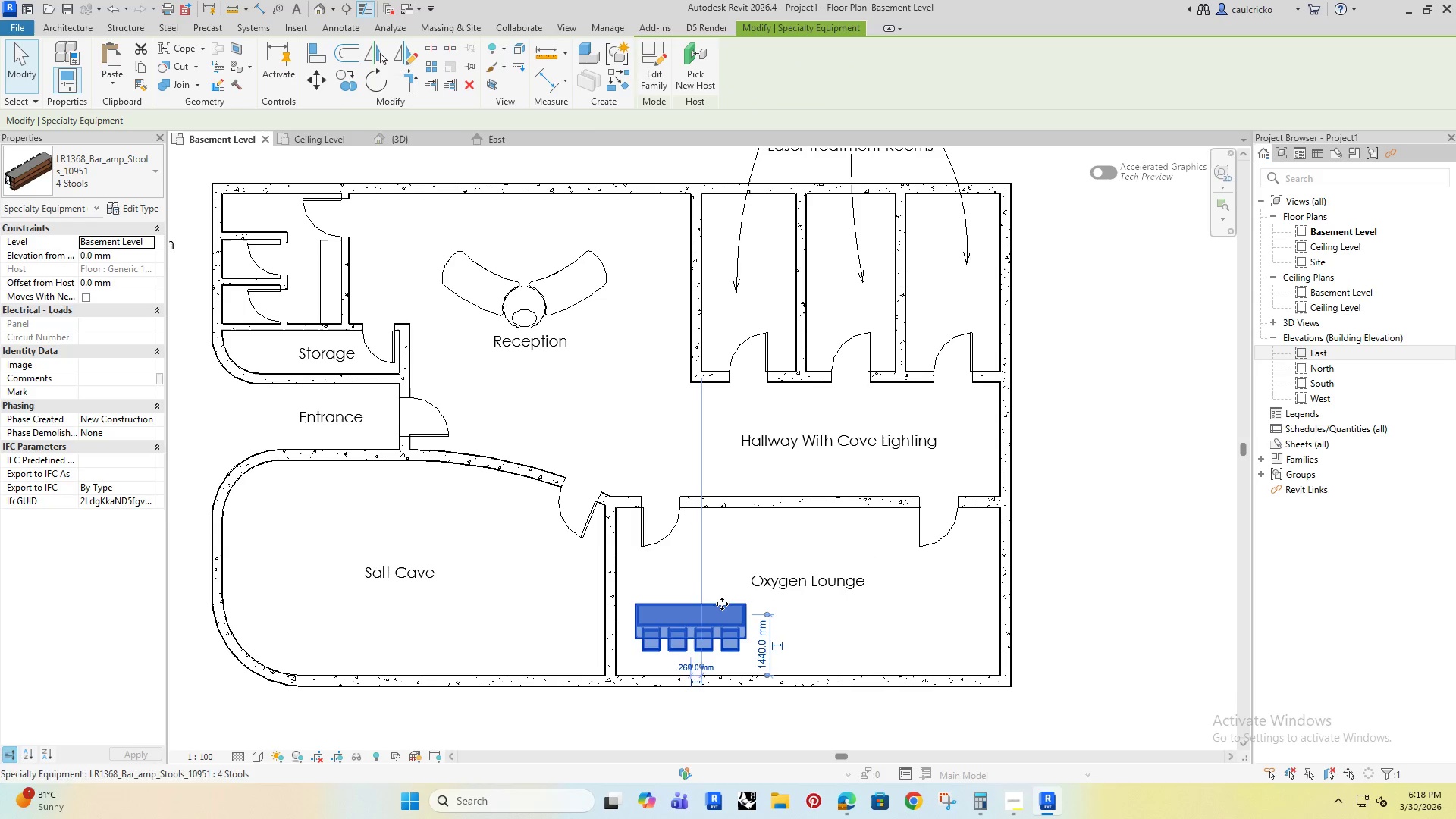 
key(ArrowDown)
 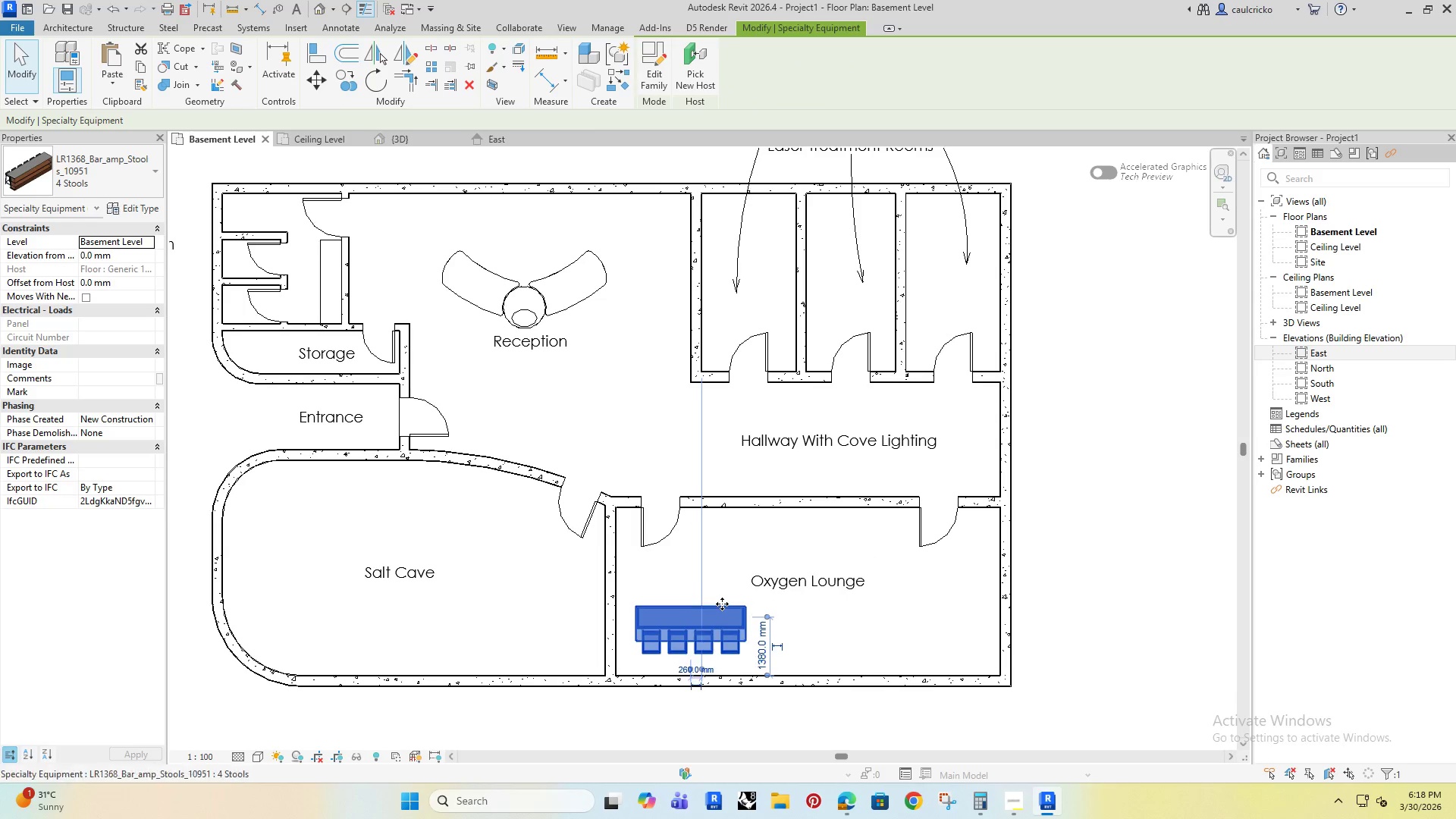 
key(ArrowDown)
 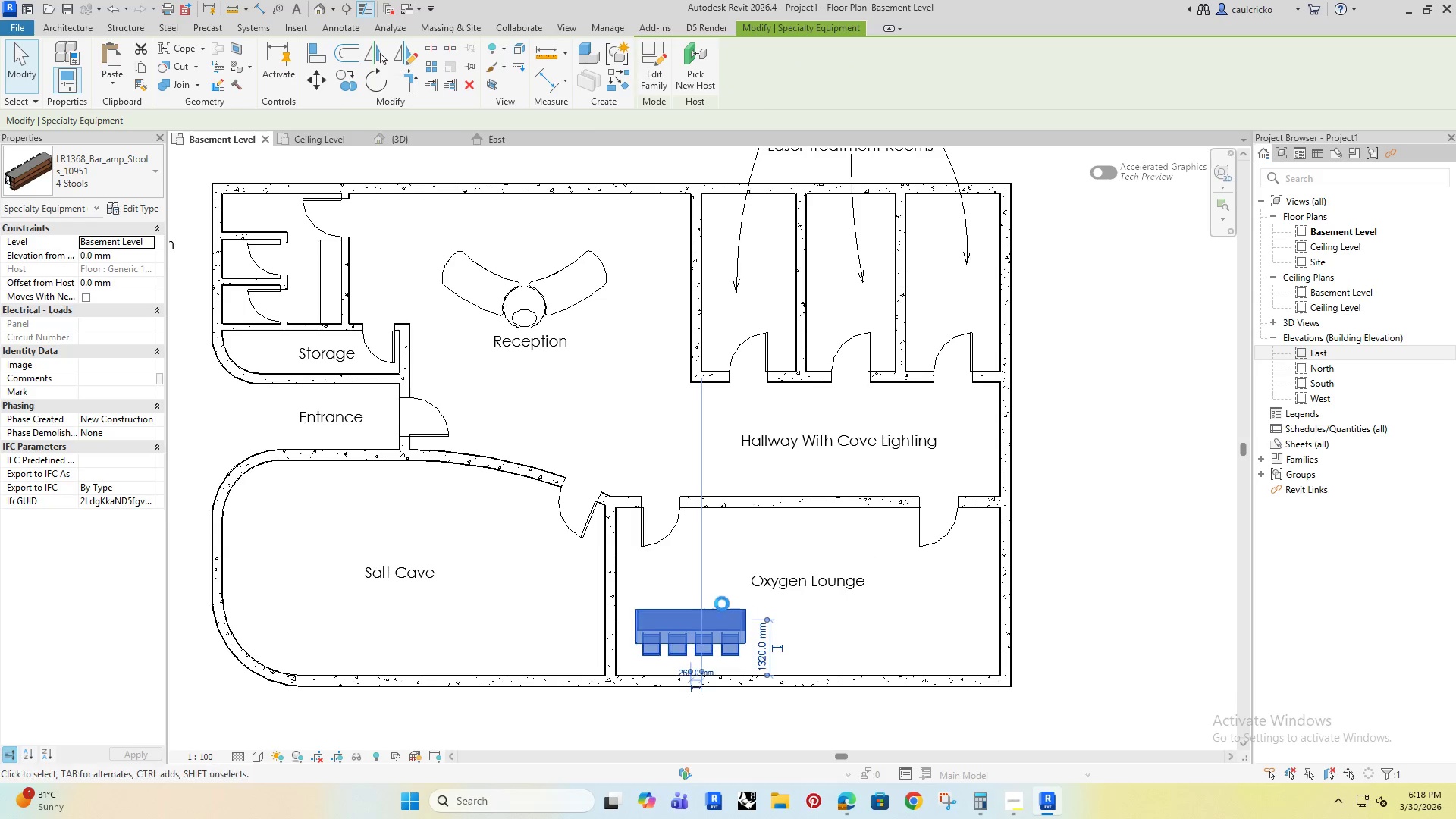 
key(ArrowDown)
 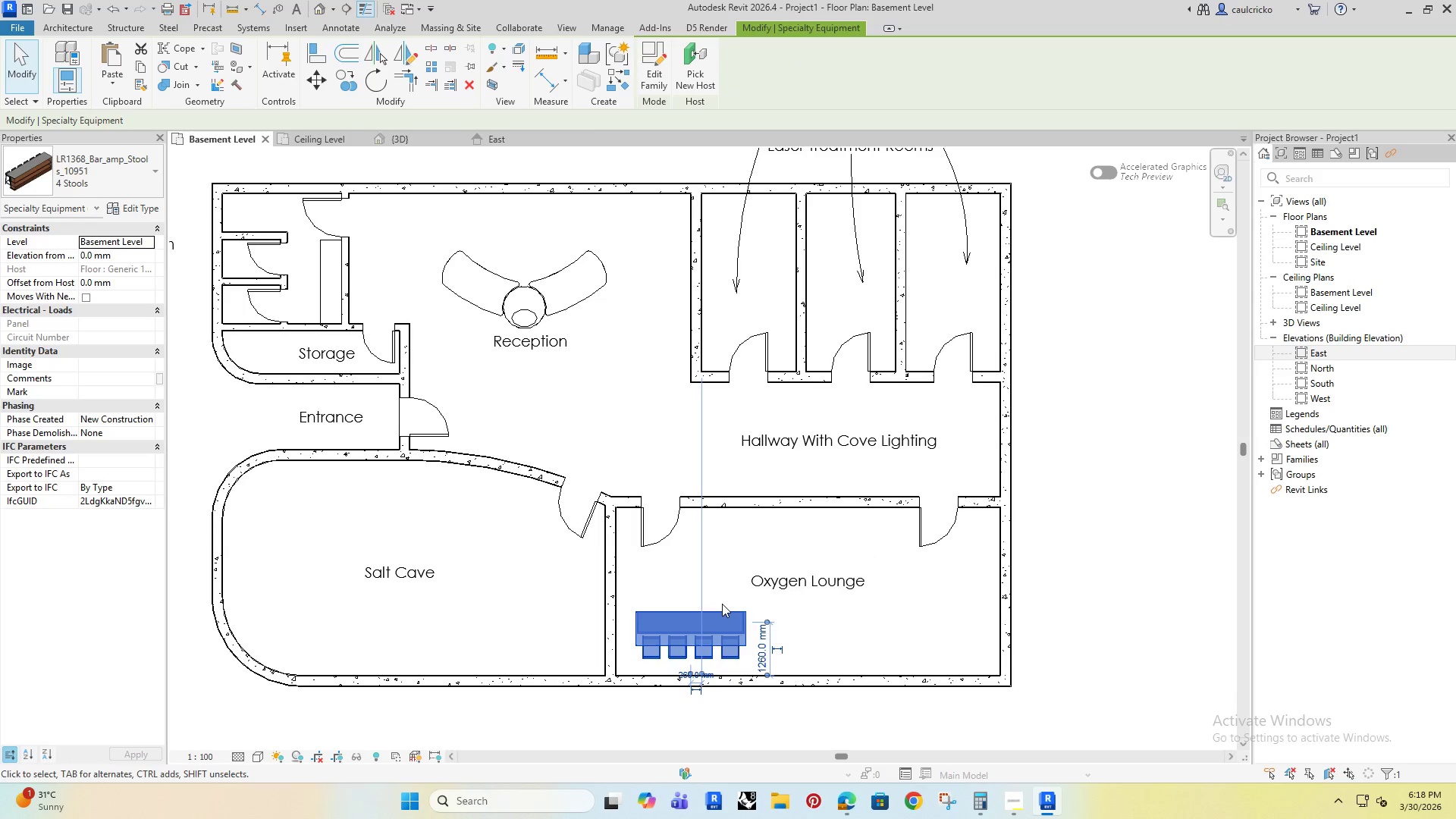 
key(ArrowDown)
 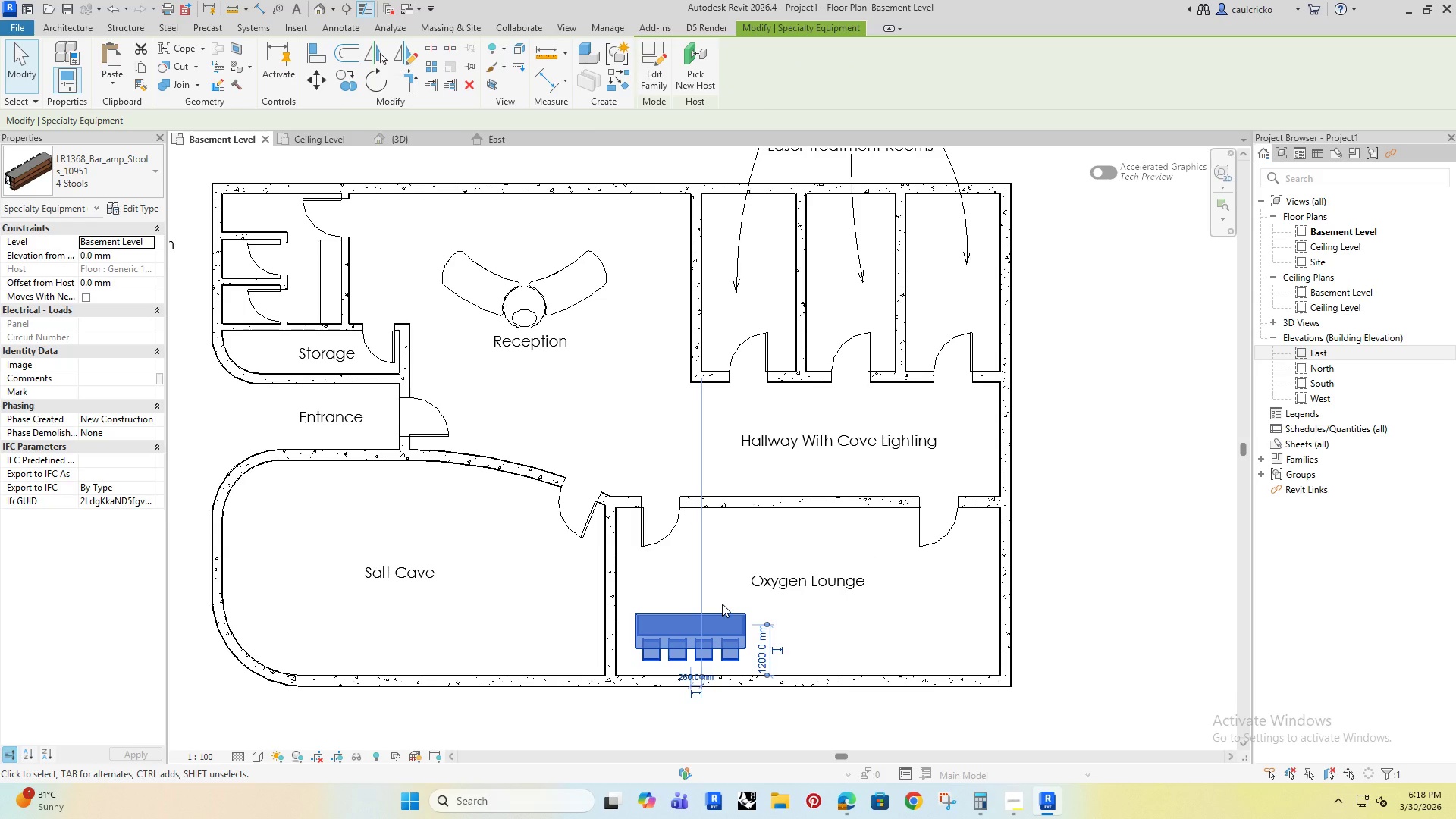 
key(ArrowDown)
 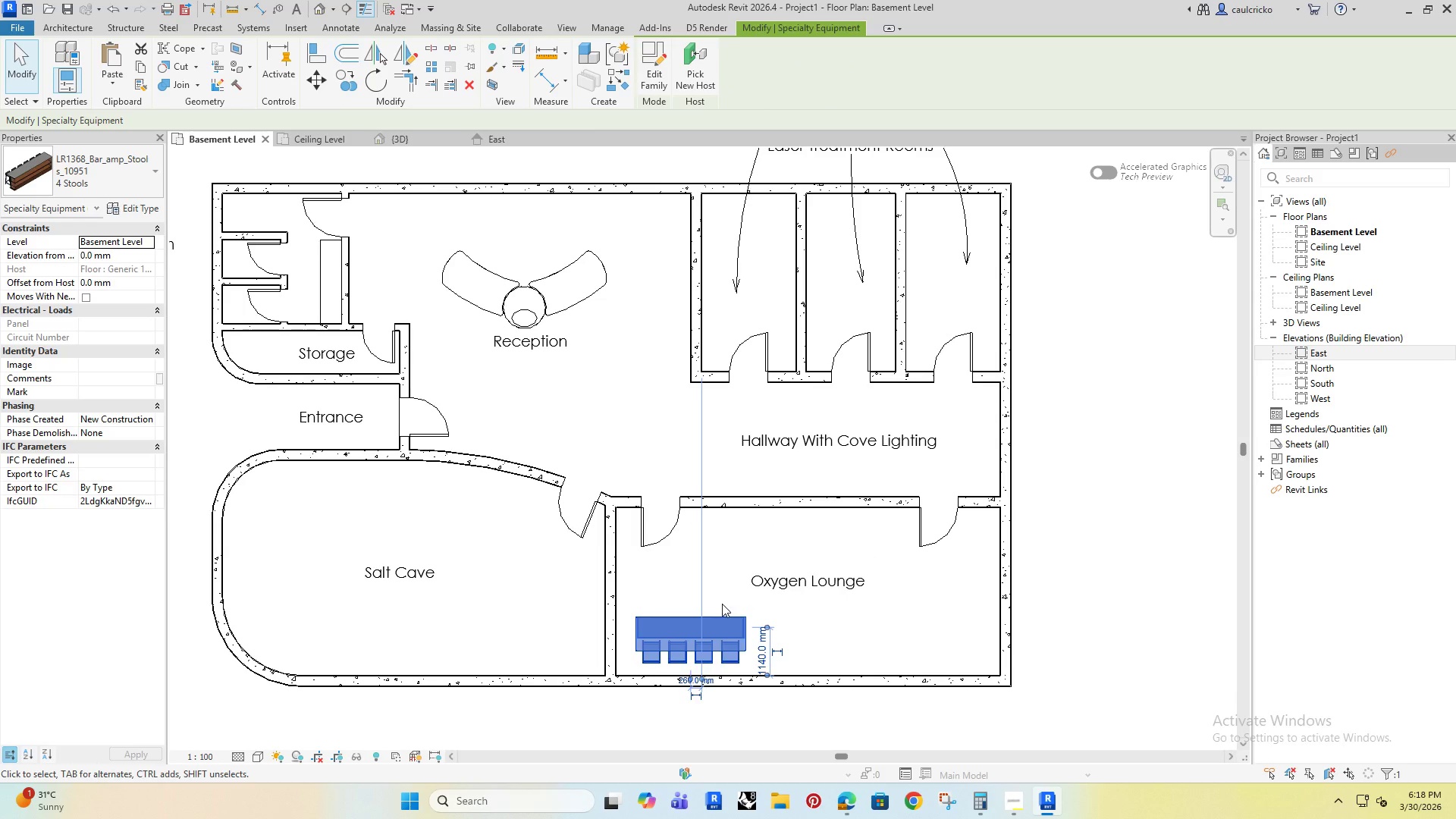 
key(ArrowDown)
 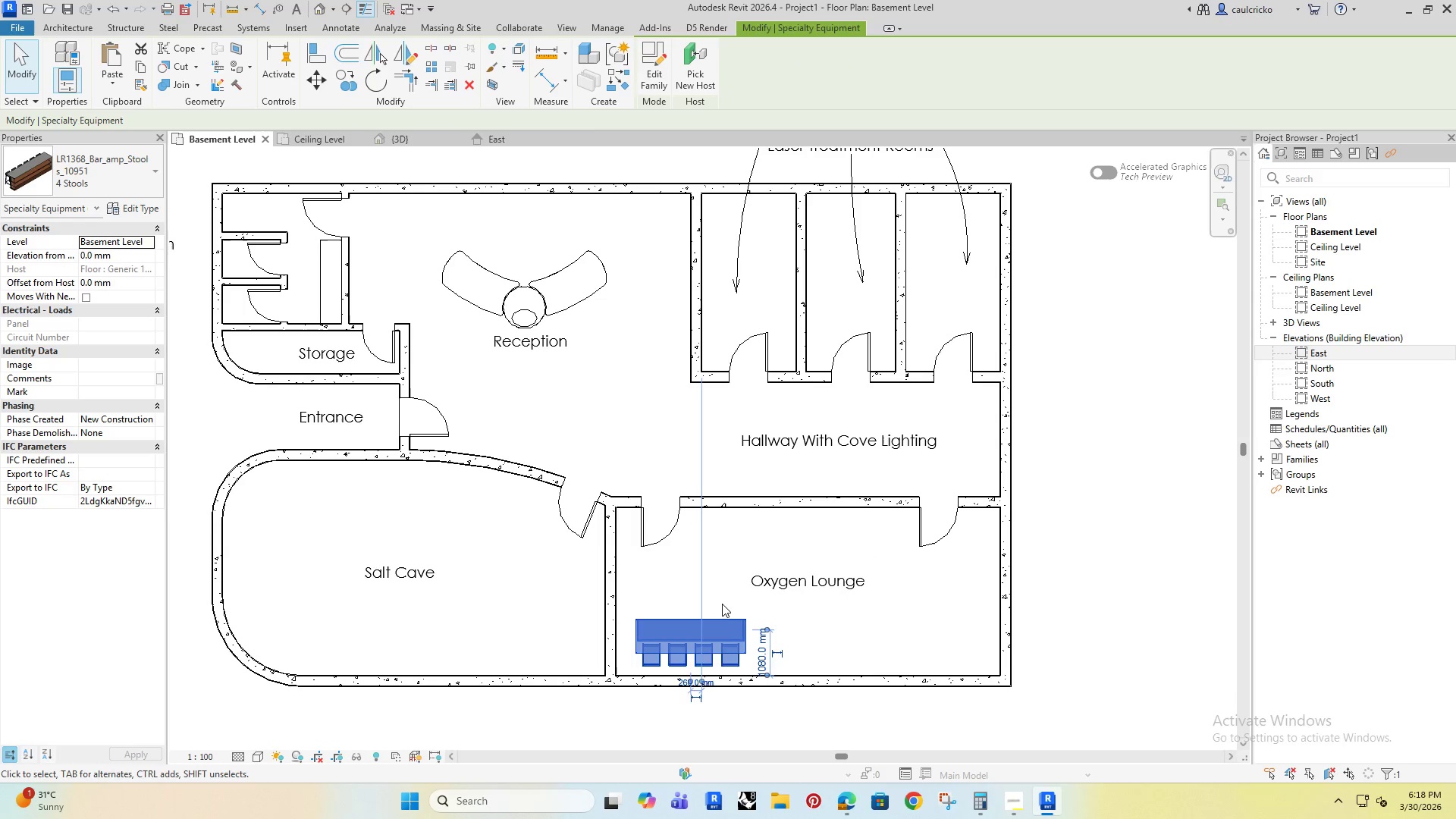 
key(ArrowRight)
 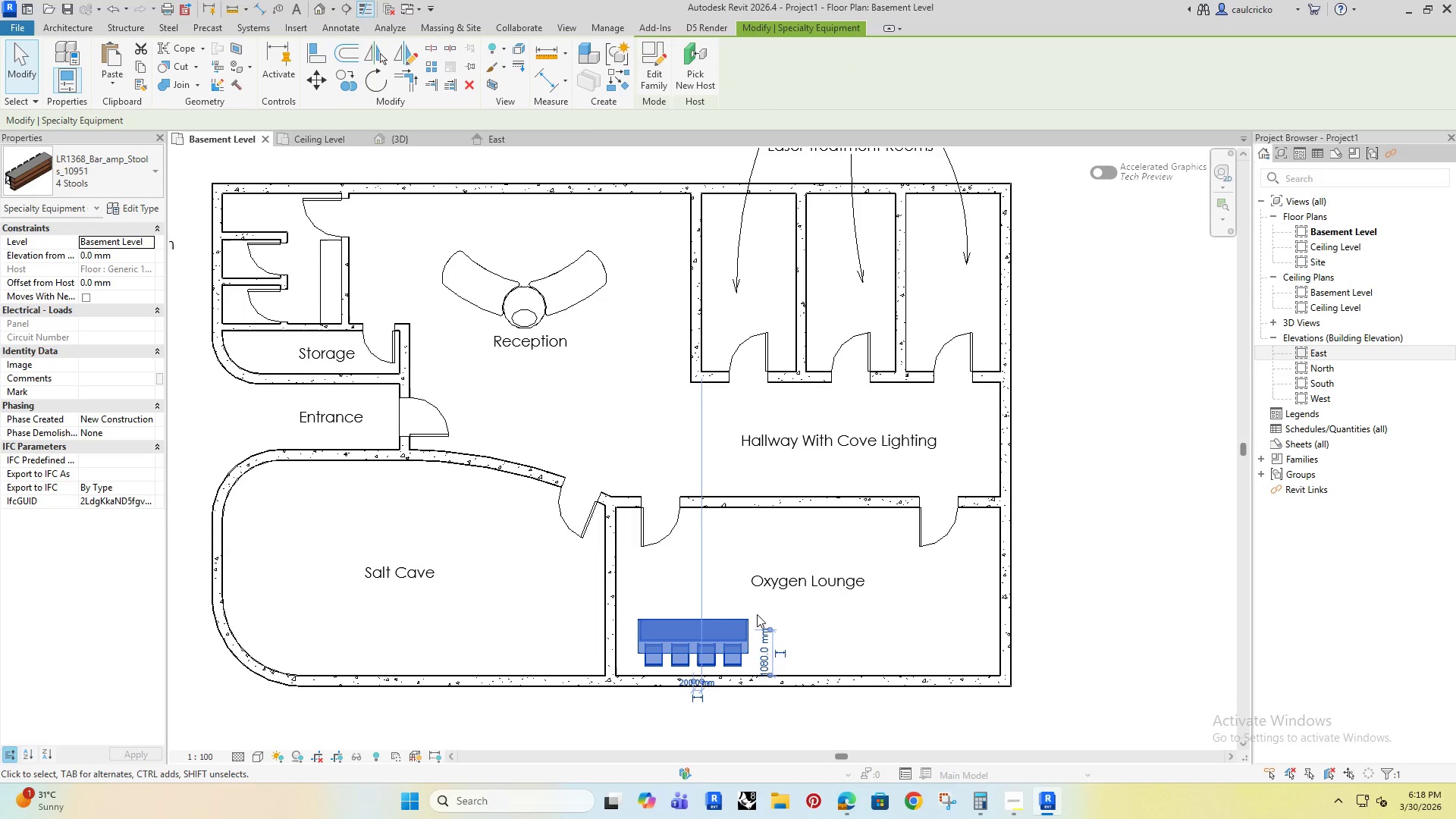 
left_click([641, 510])
 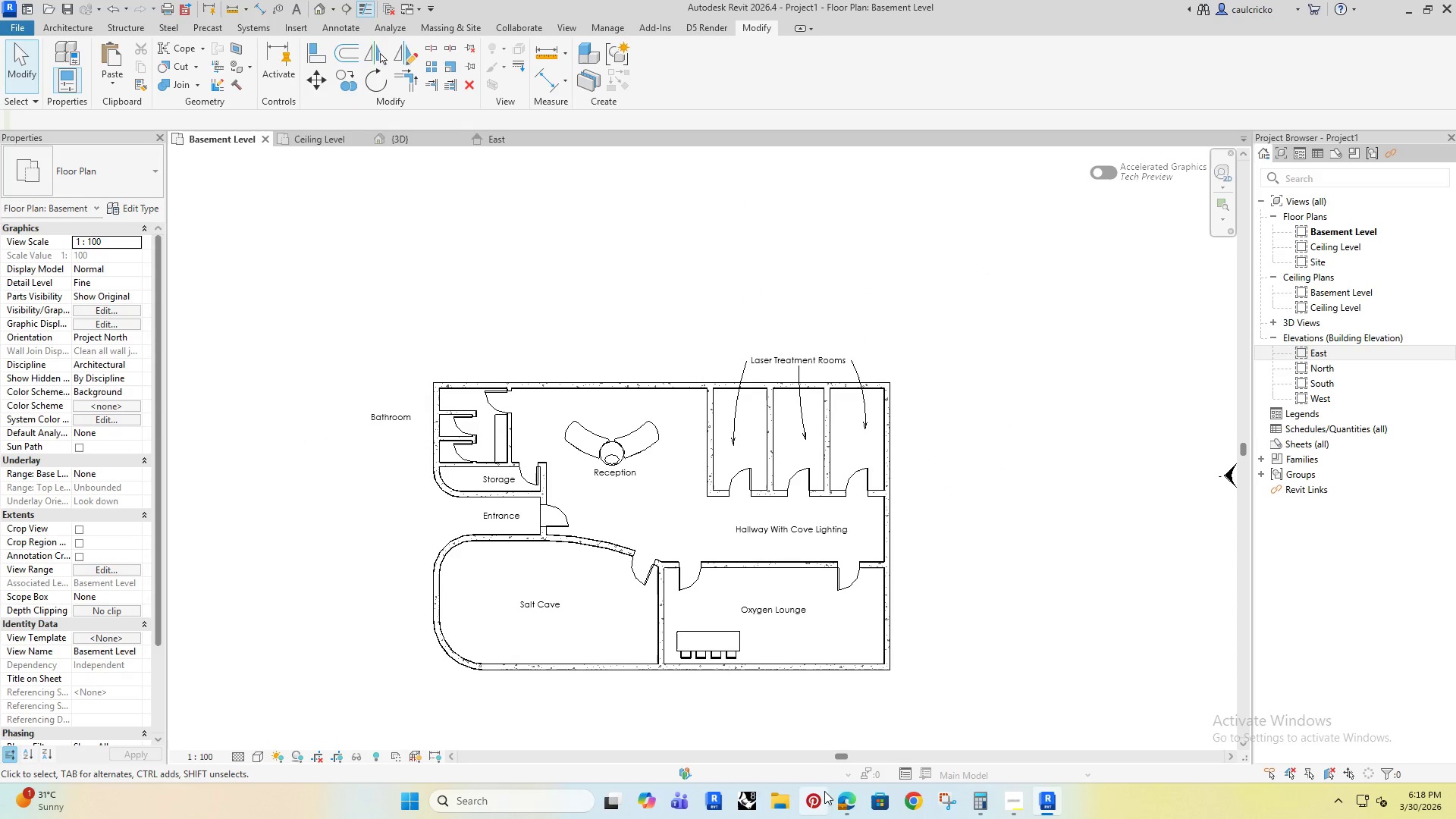 
left_click([839, 796])
 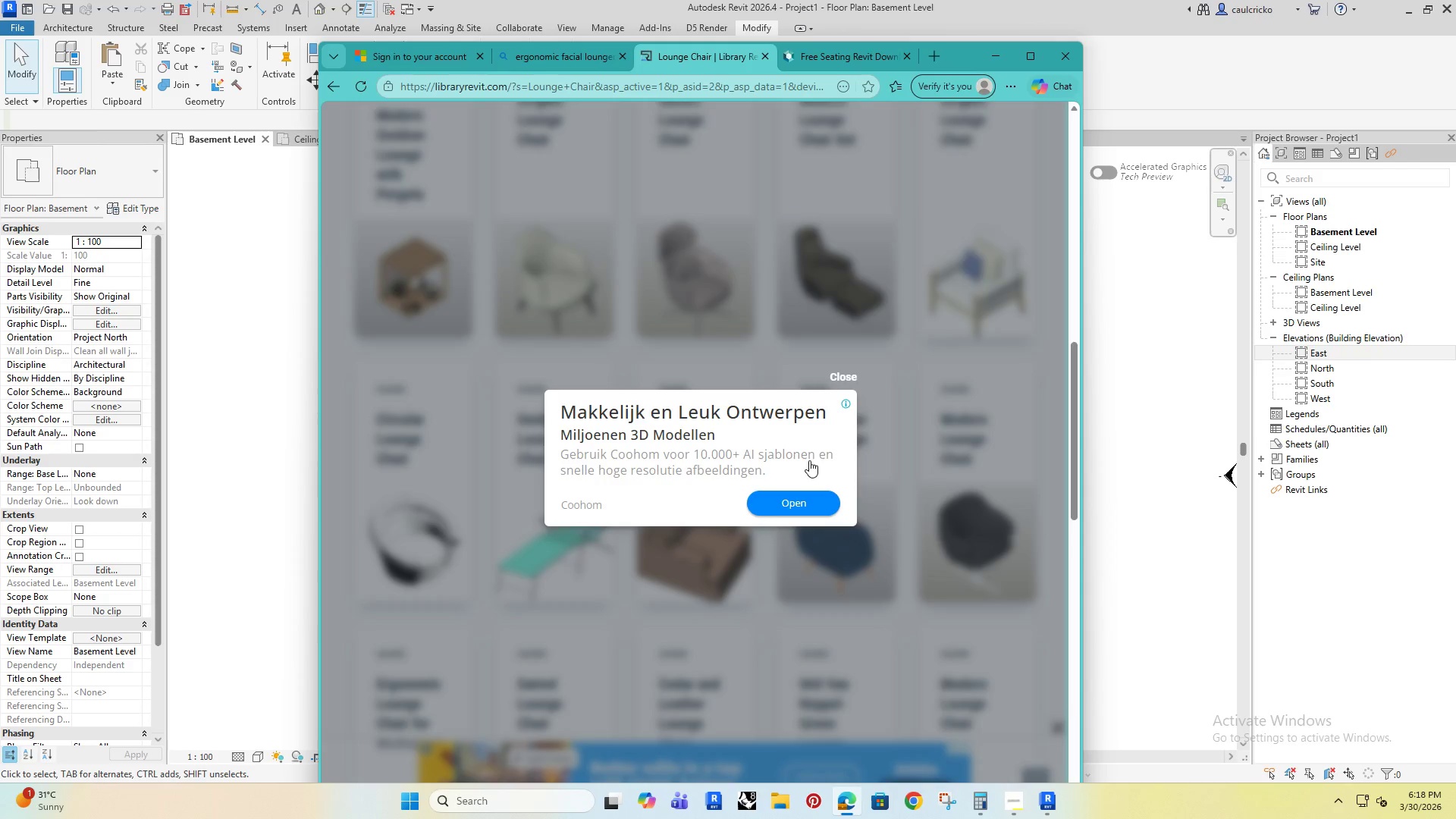 
scroll: coordinate [729, 648], scroll_direction: down, amount: 4.0
 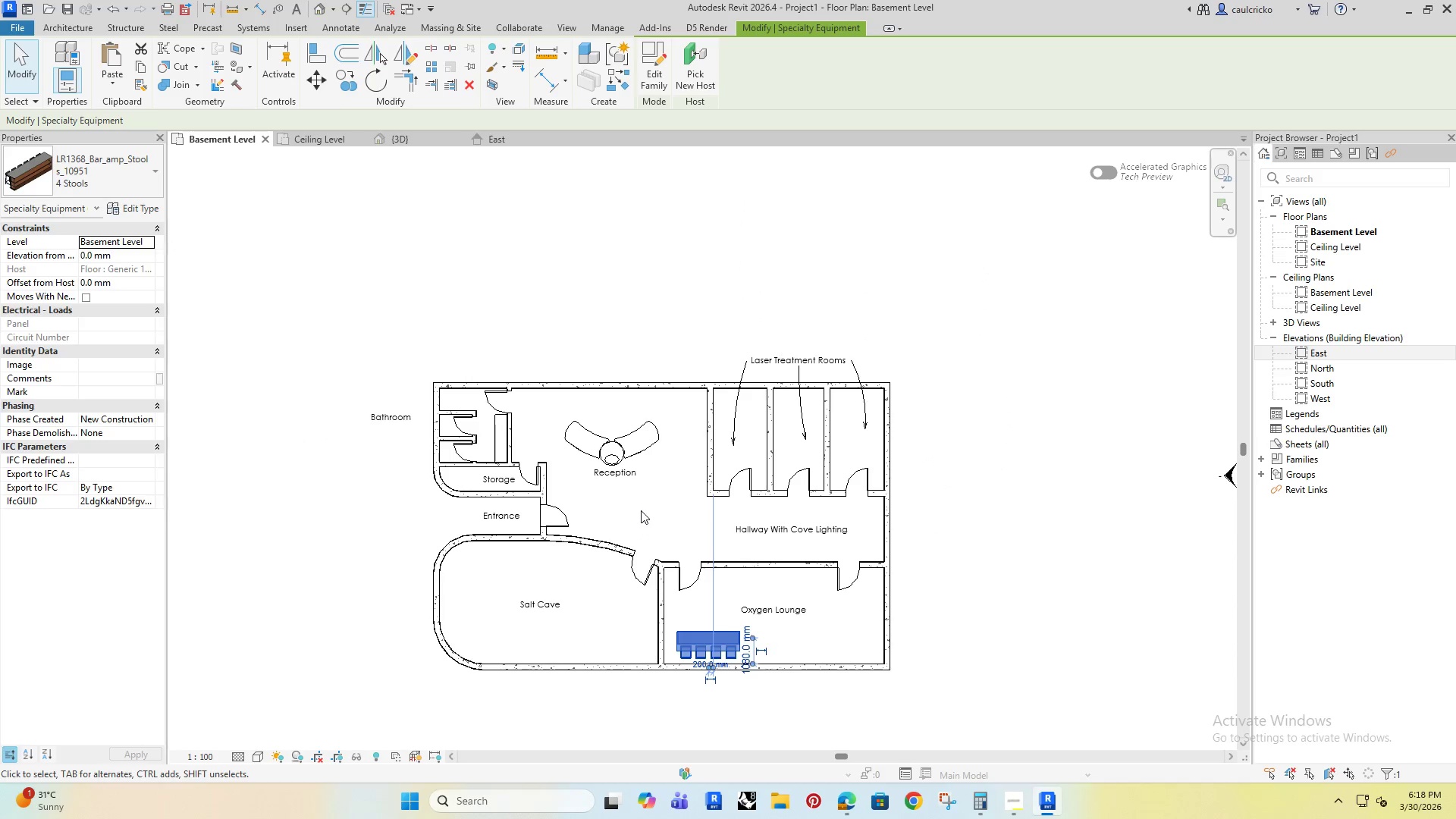 
left_click([965, 393])
 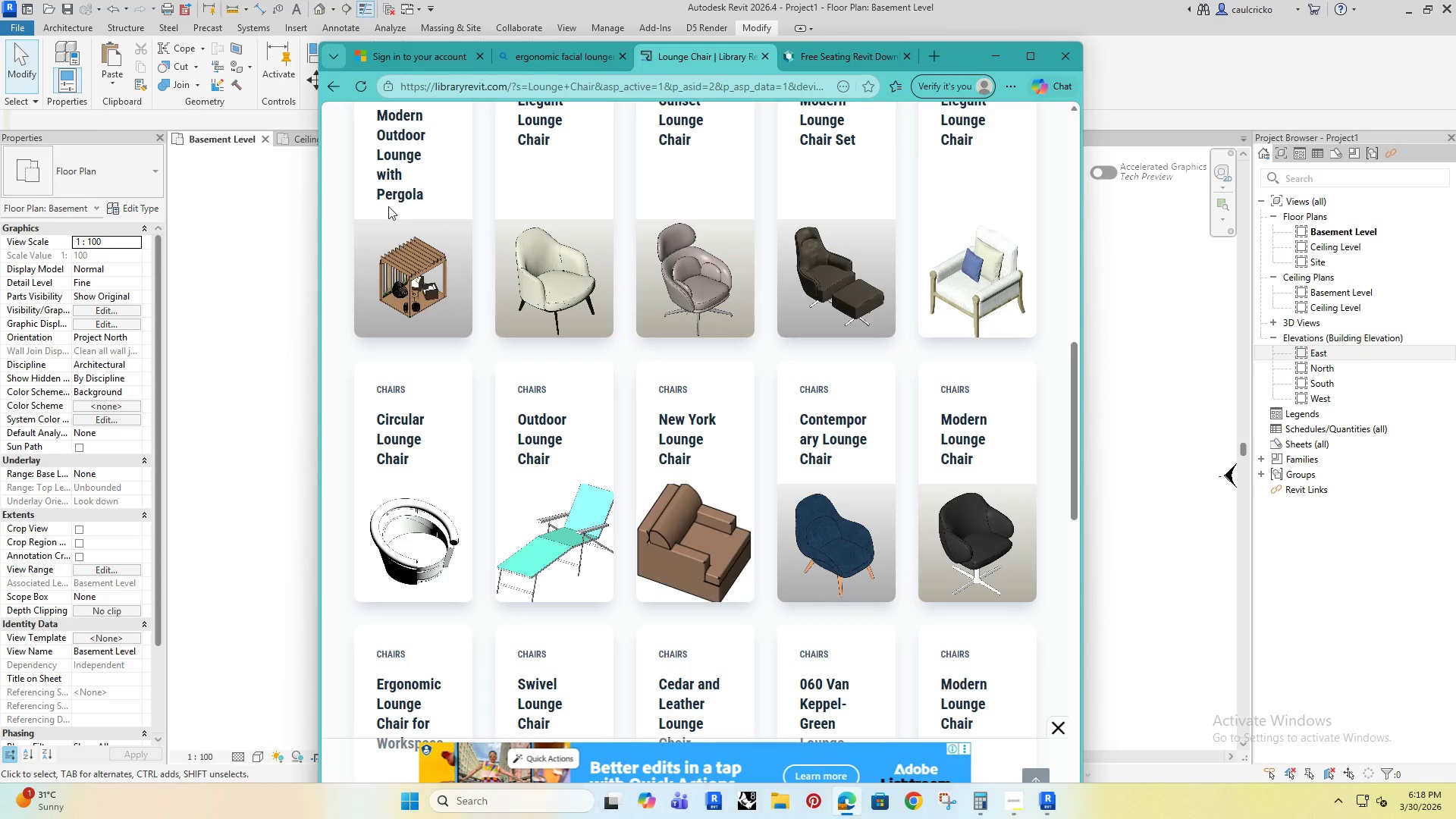 
left_click_drag(start_coordinate=[681, 243], to_coordinate=[558, 253])
 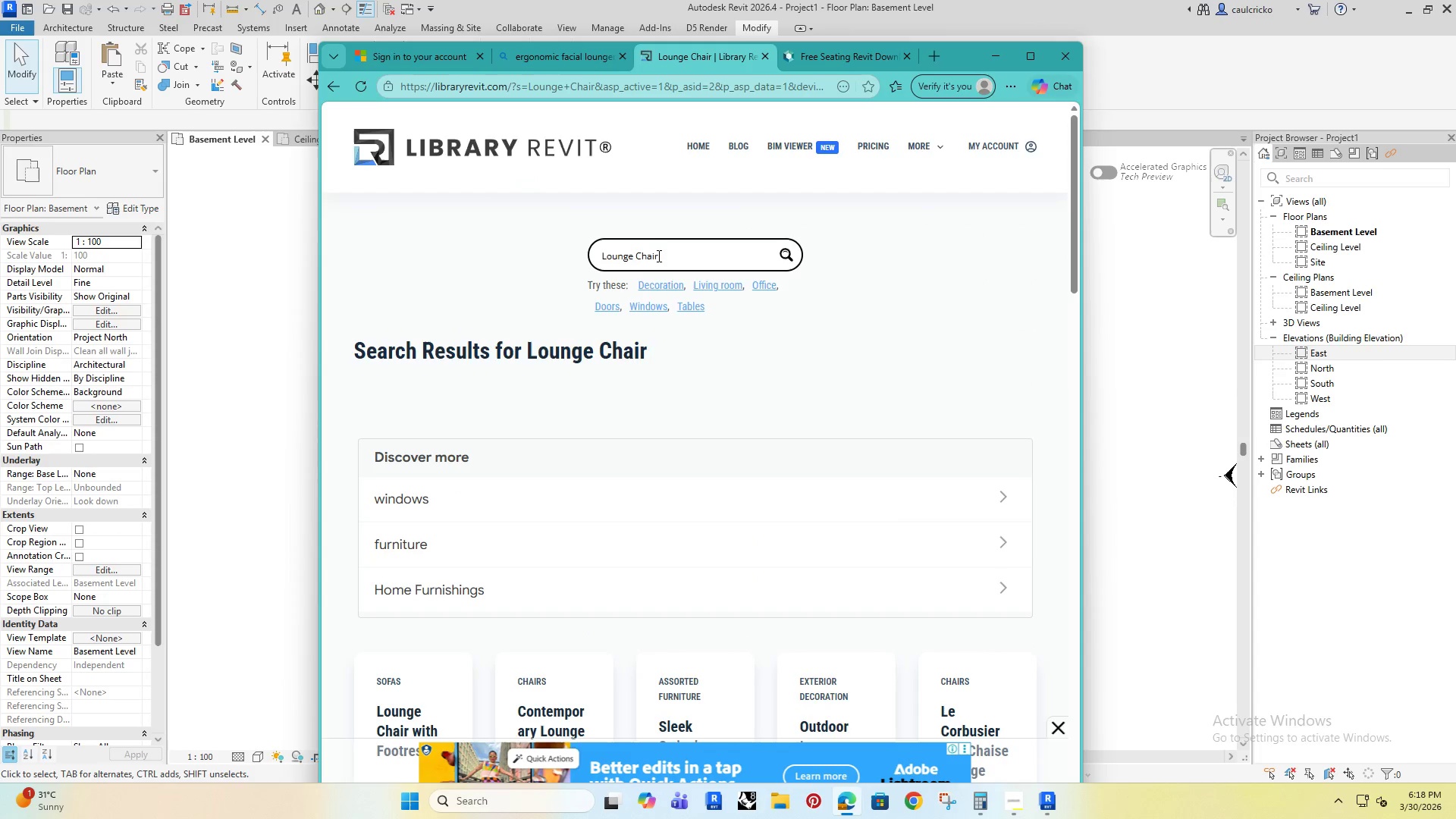 
left_click_drag(start_coordinate=[655, 257], to_coordinate=[592, 256])
 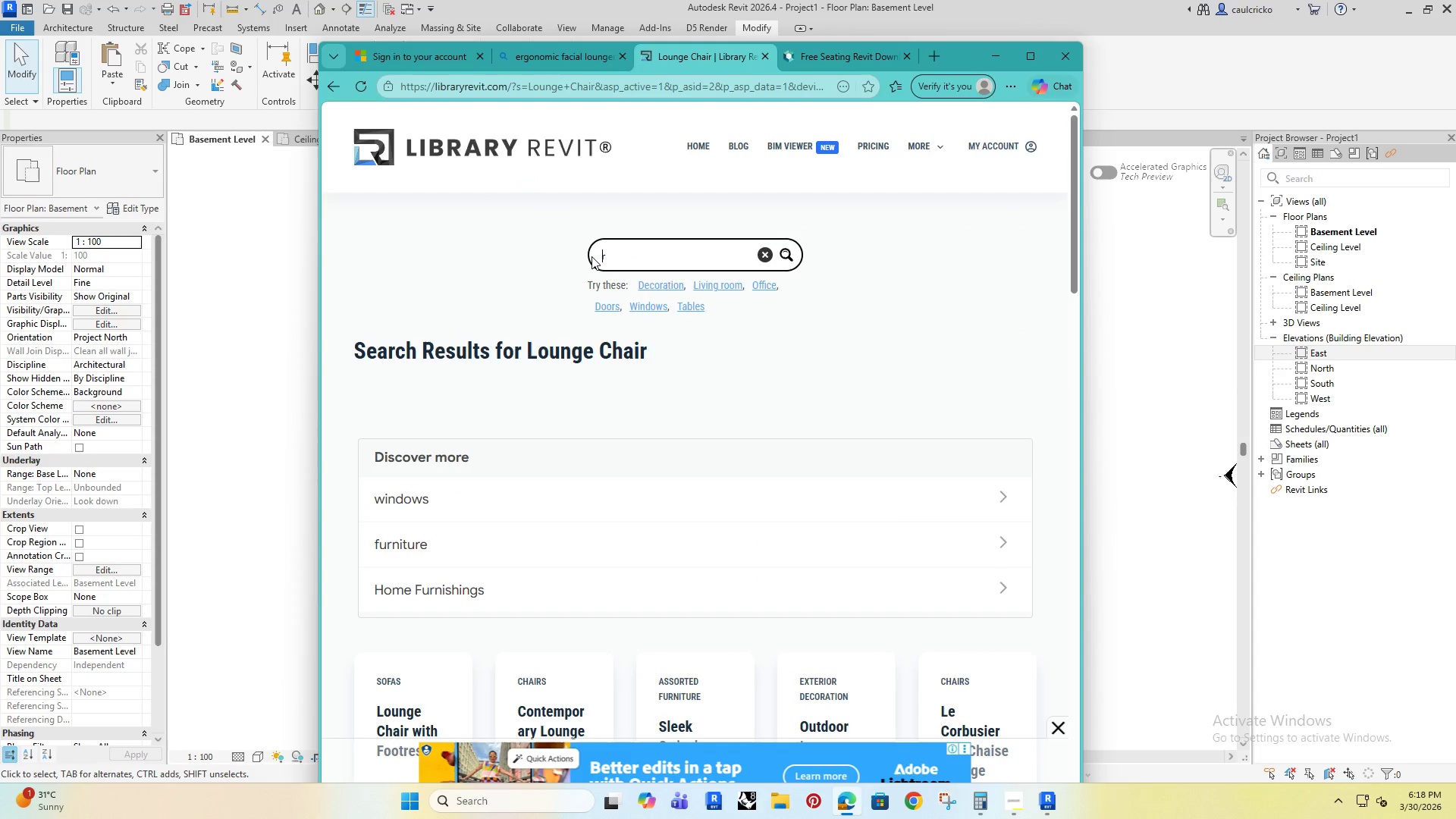 
scroll: coordinate [640, 284], scroll_direction: up, amount: 13.0
 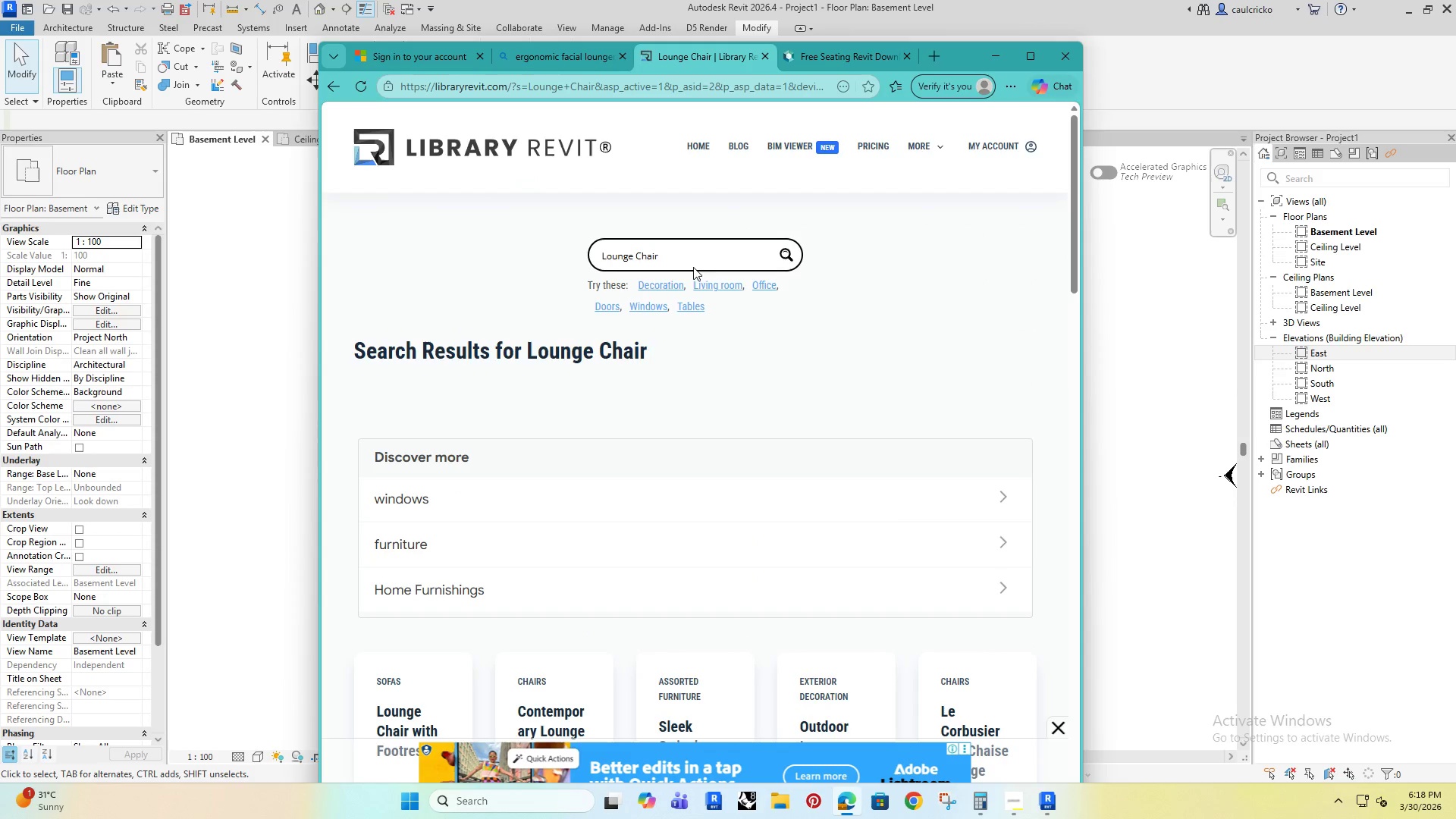 
key(Backspace)
 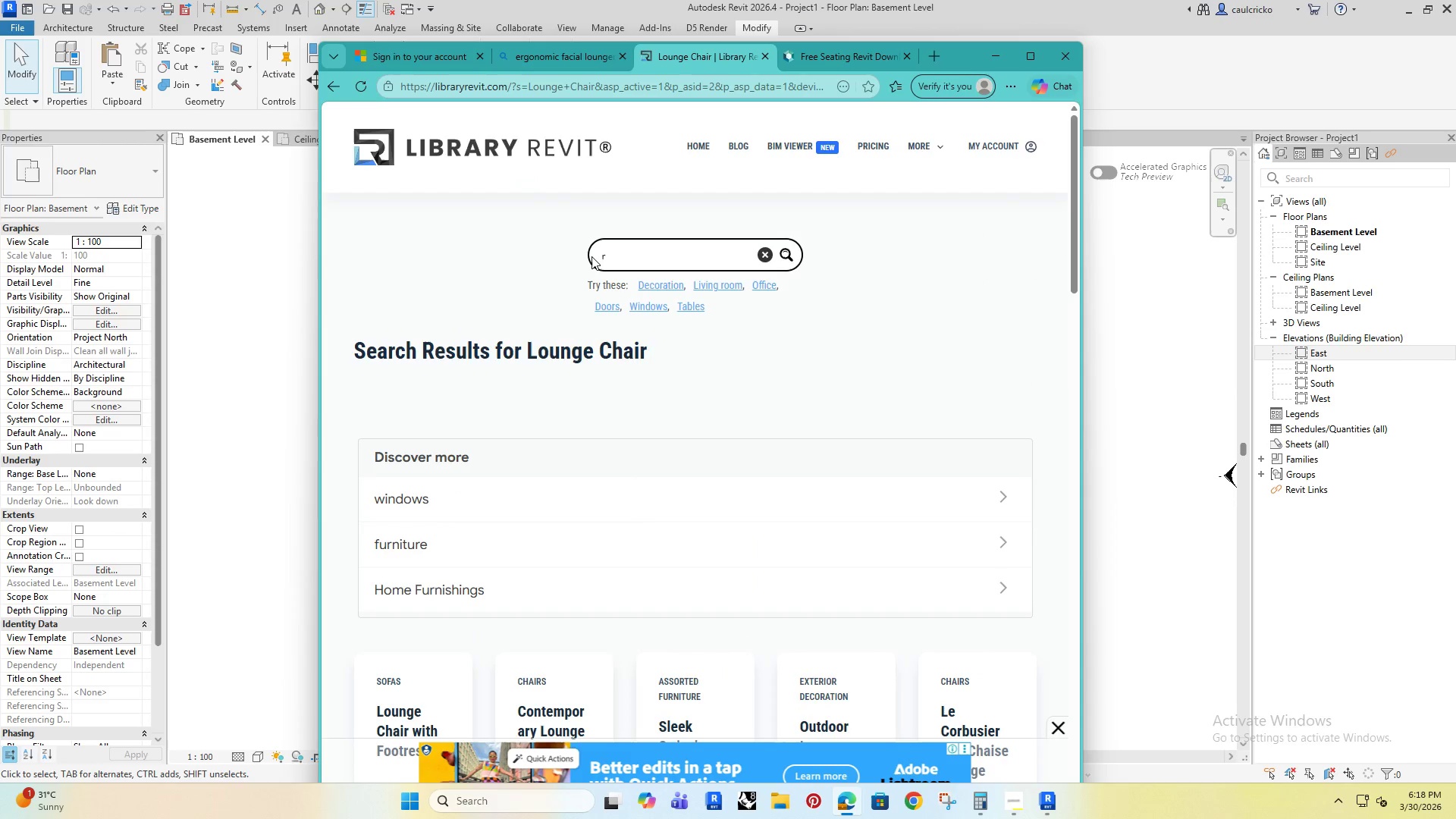 
key(ArrowRight)
 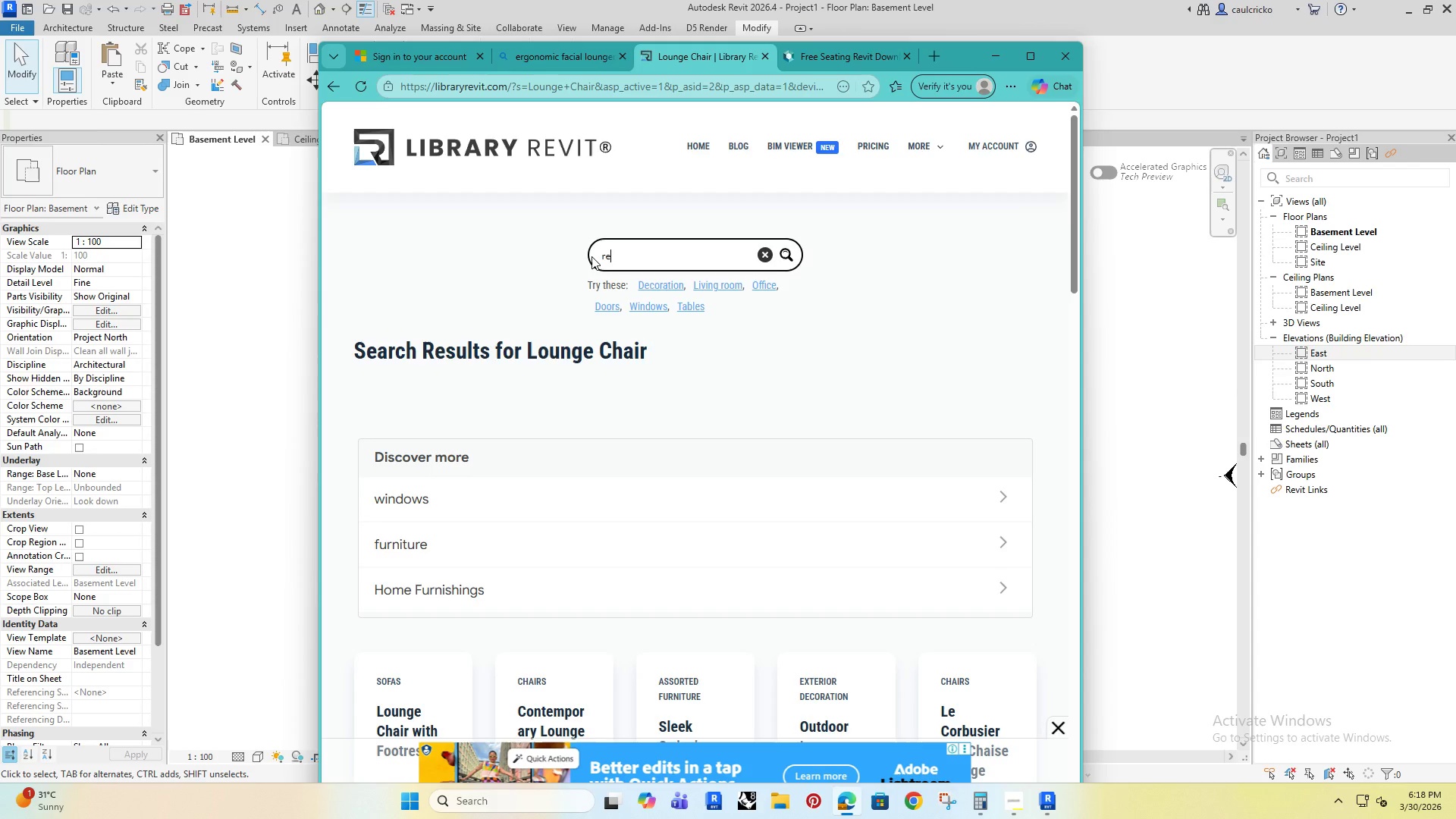 
type(eception)
 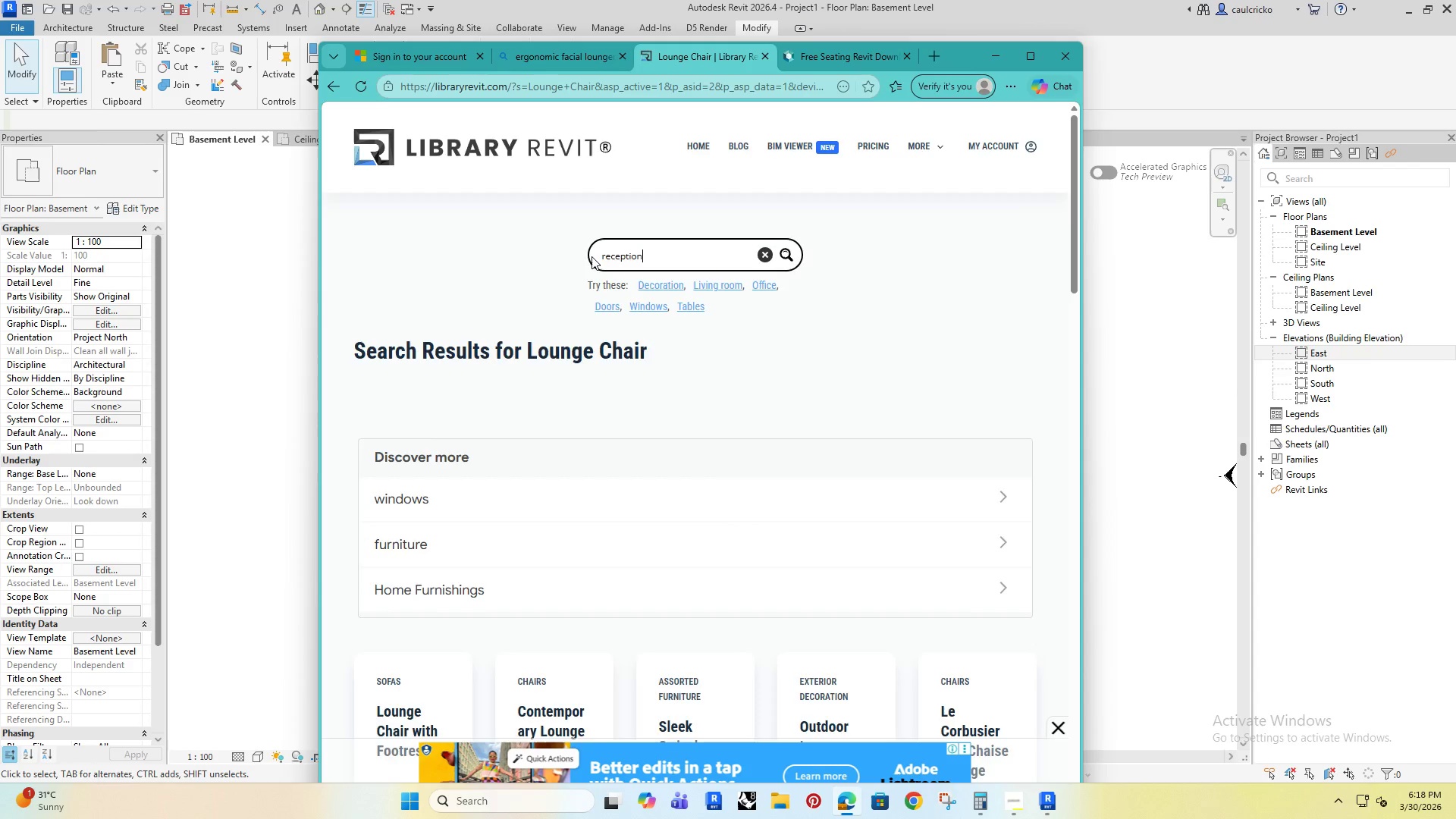 
key(Enter)
 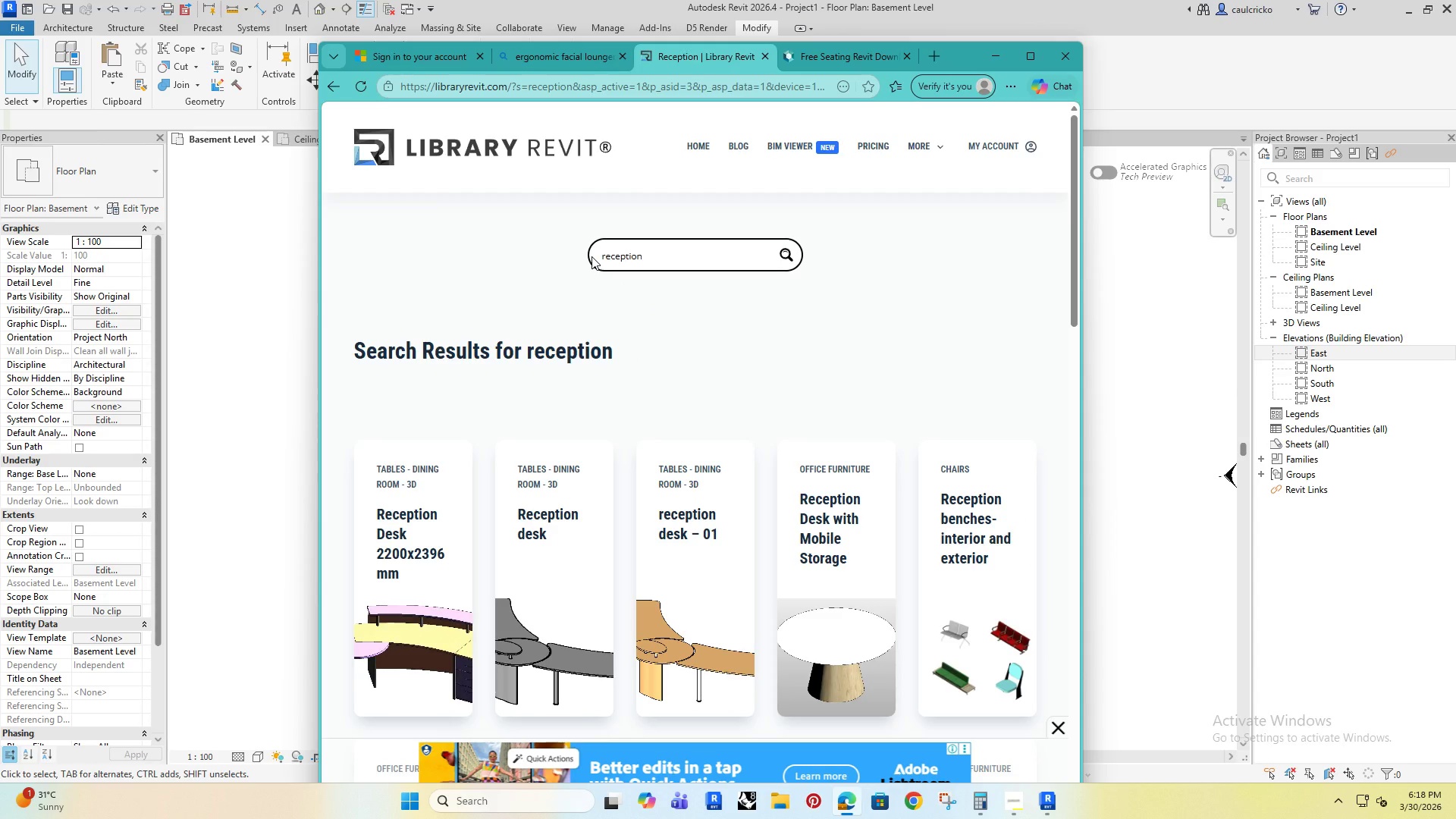 
scroll: coordinate [631, 271], scroll_direction: down, amount: 6.0
 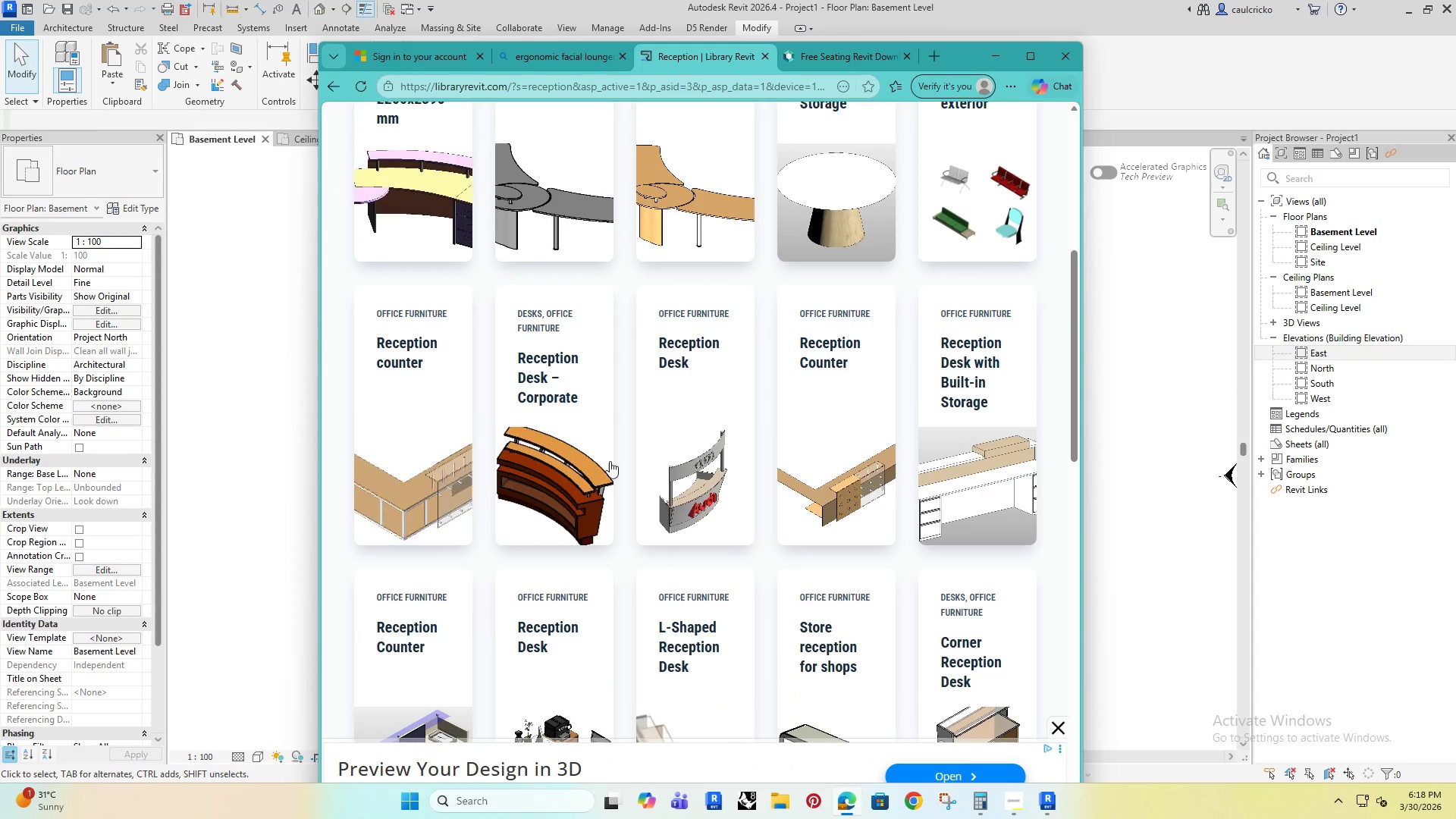 
left_click([366, 457])
 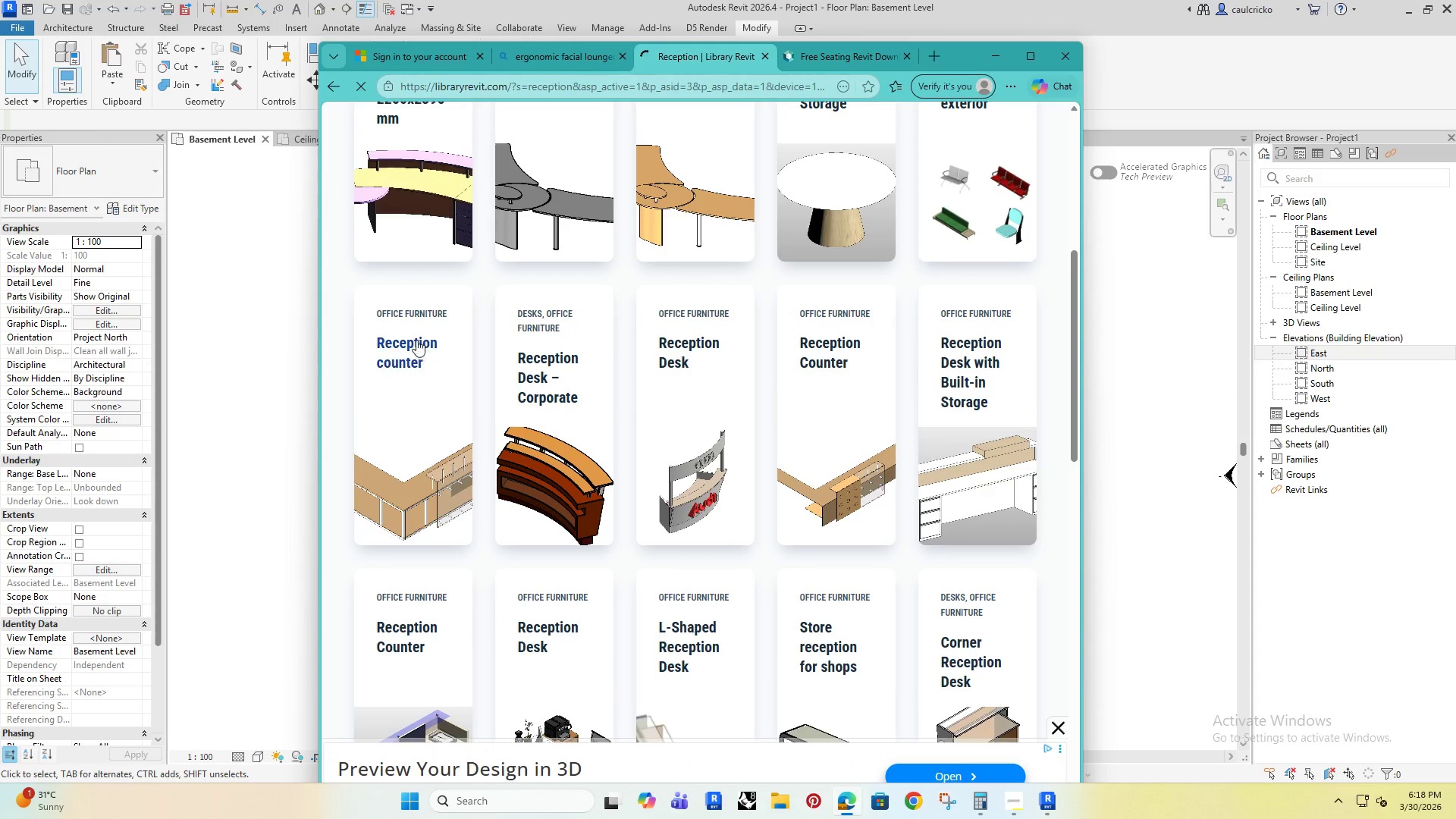 
left_click([410, 342])
 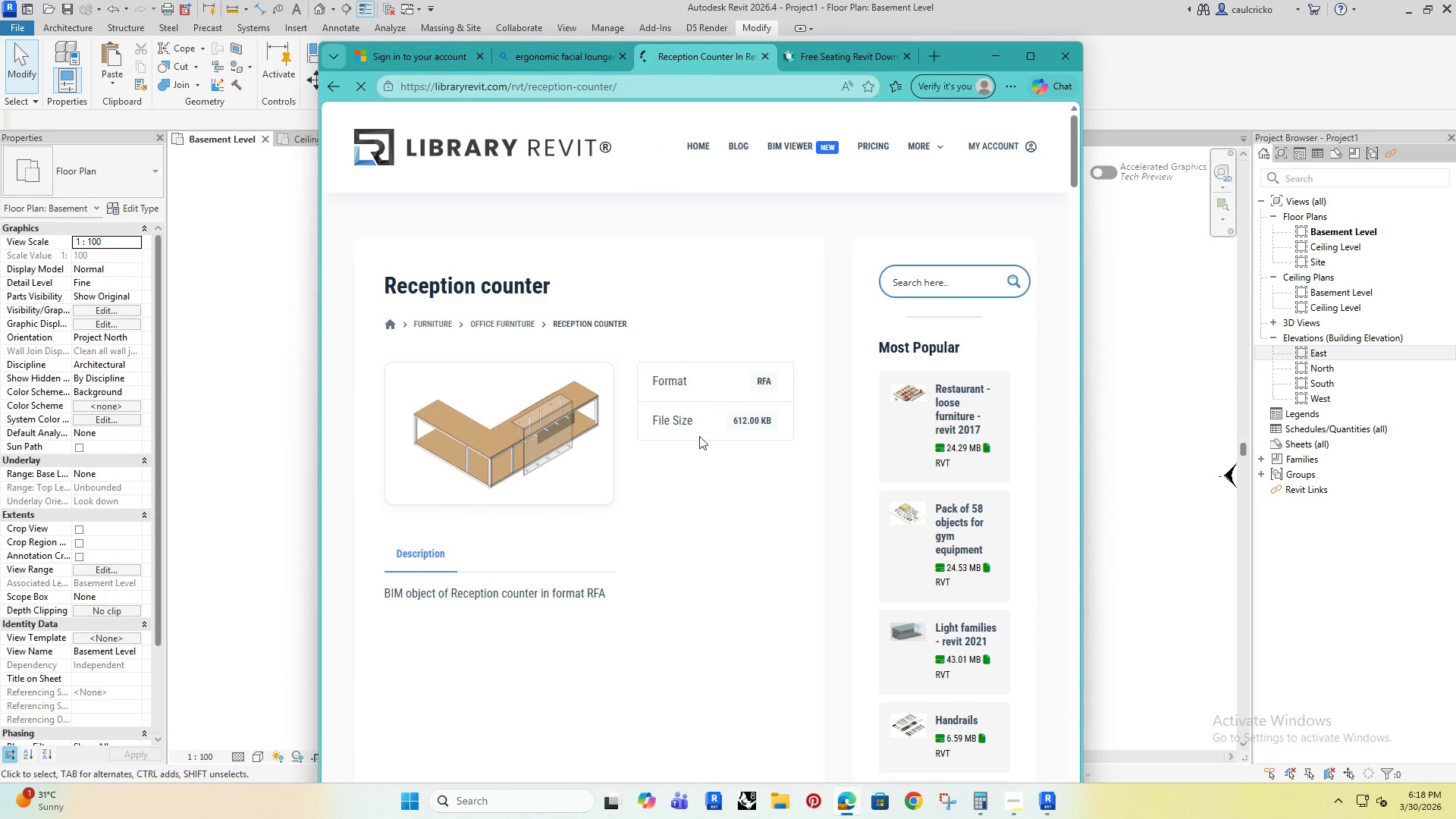 
left_click([689, 554])
 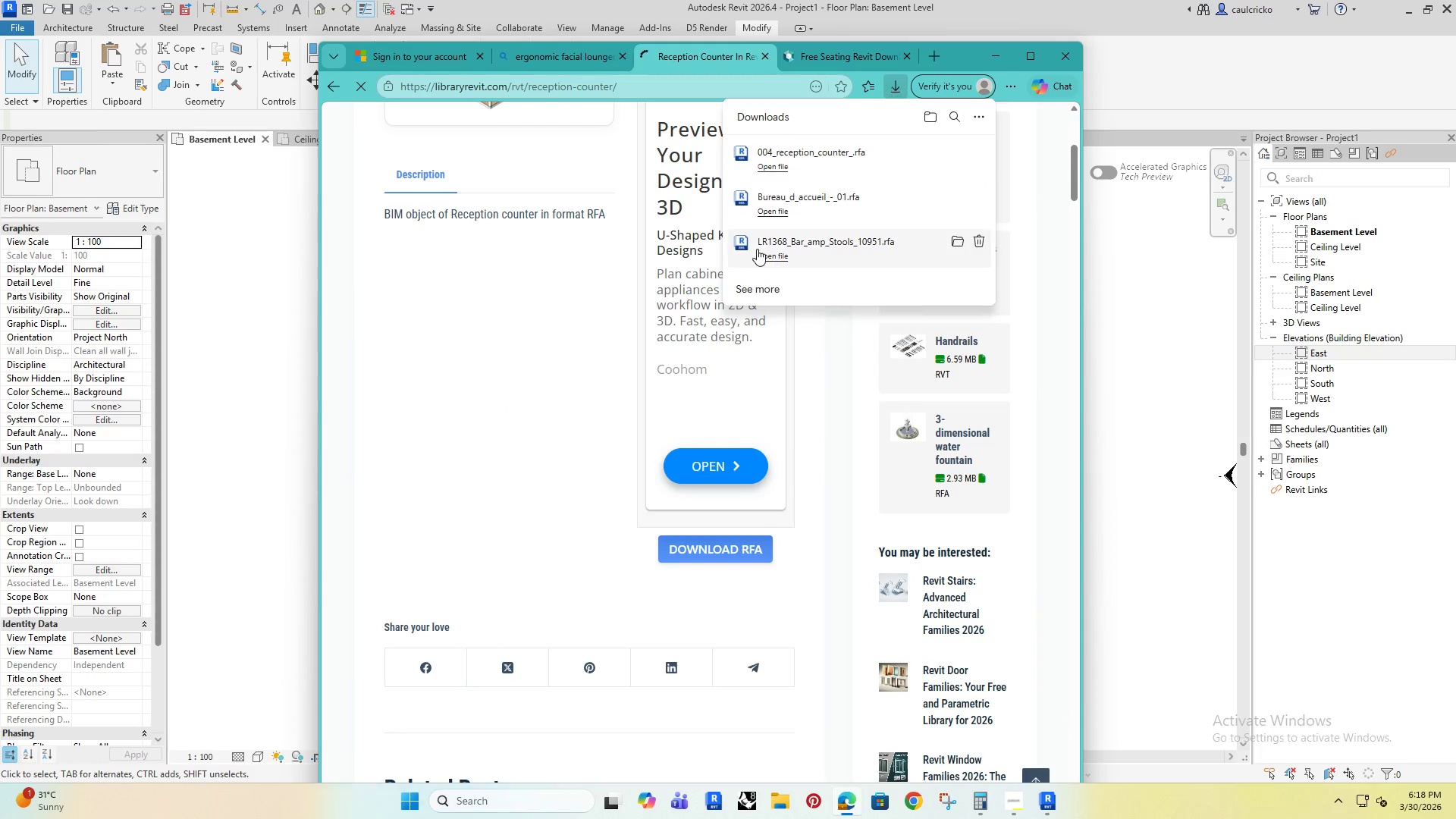 
scroll: coordinate [703, 433], scroll_direction: down, amount: 5.0
 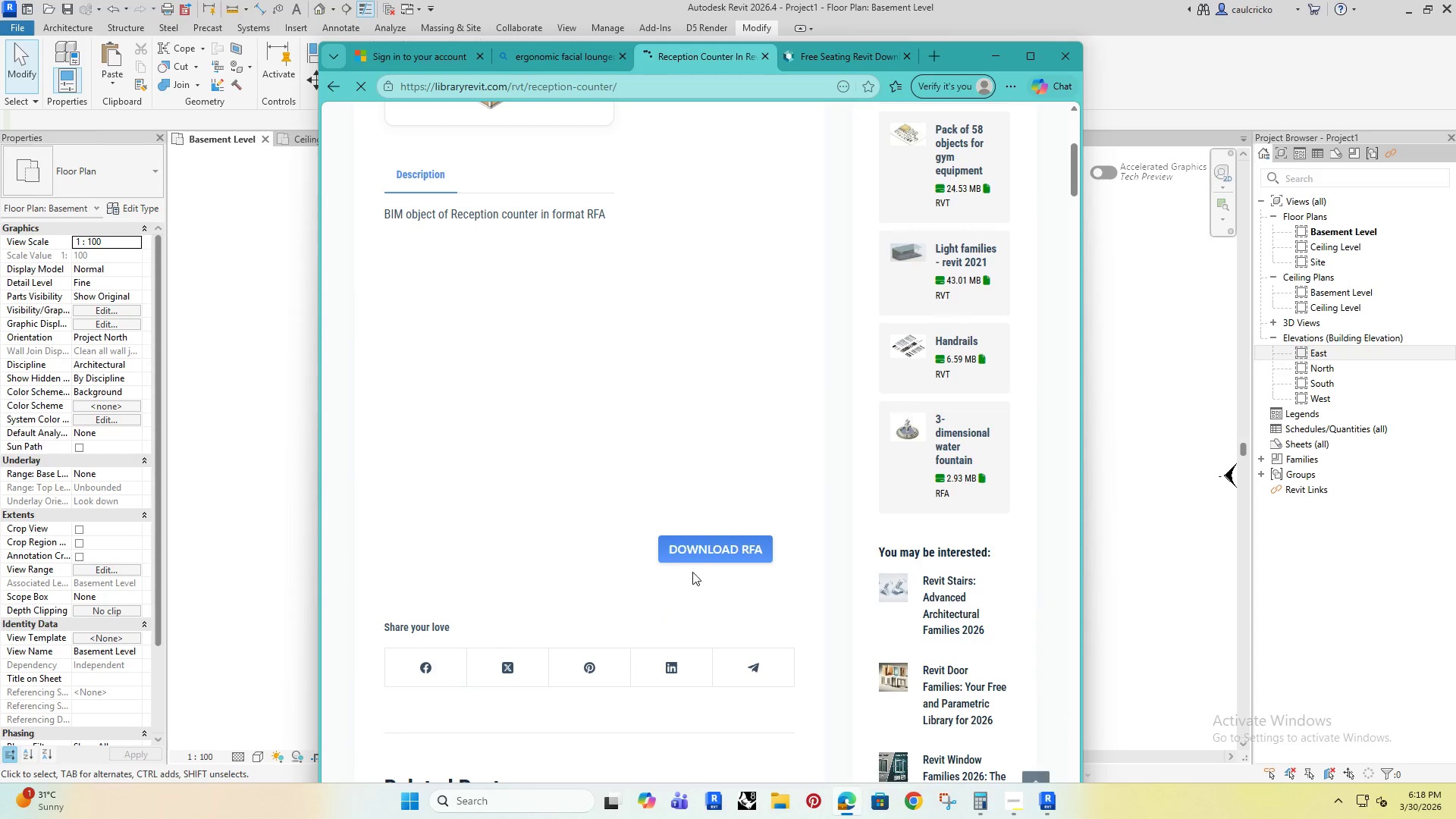 
left_click_drag(start_coordinate=[789, 147], to_coordinate=[1169, 334])
 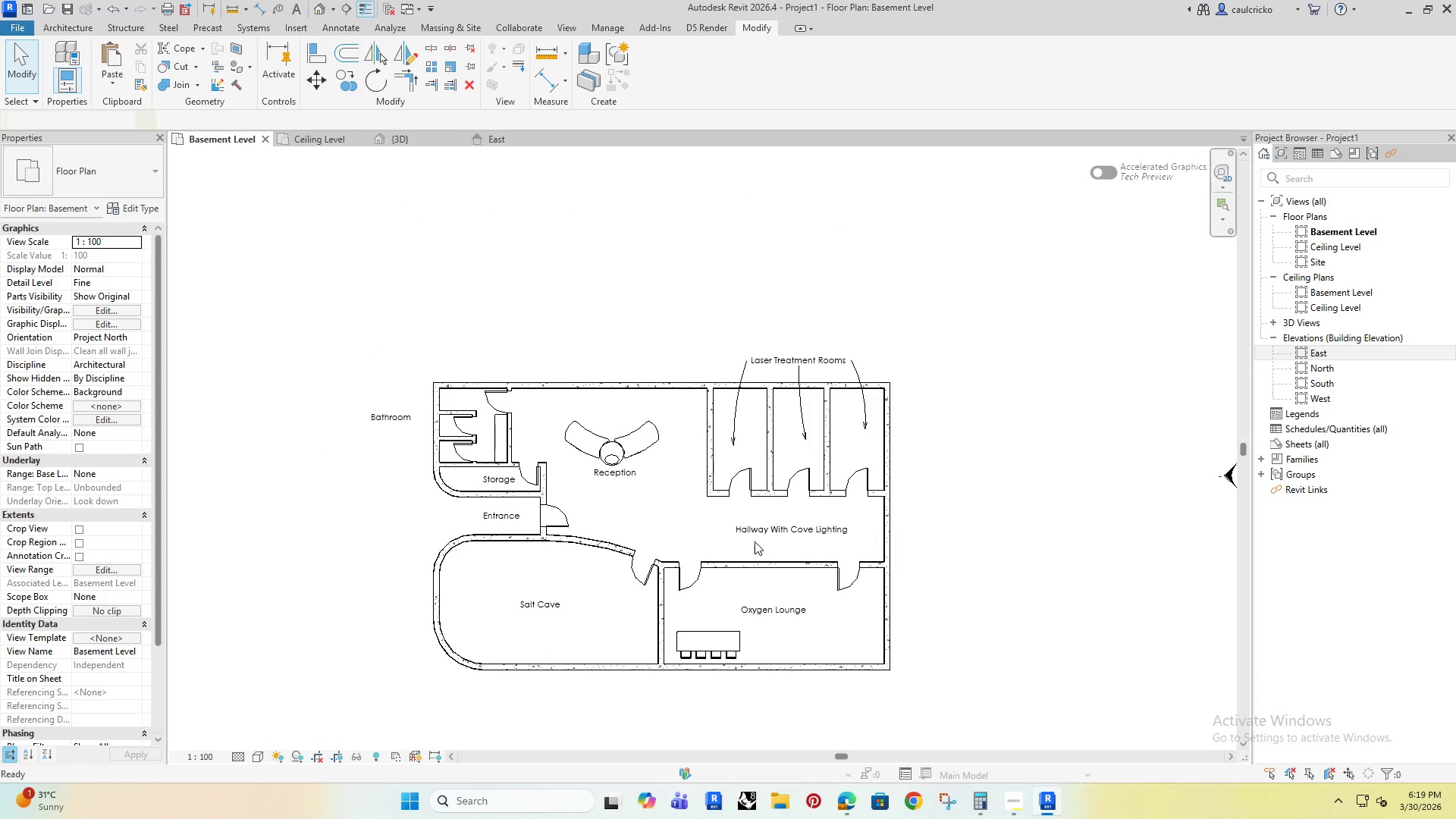 
key(Space)
 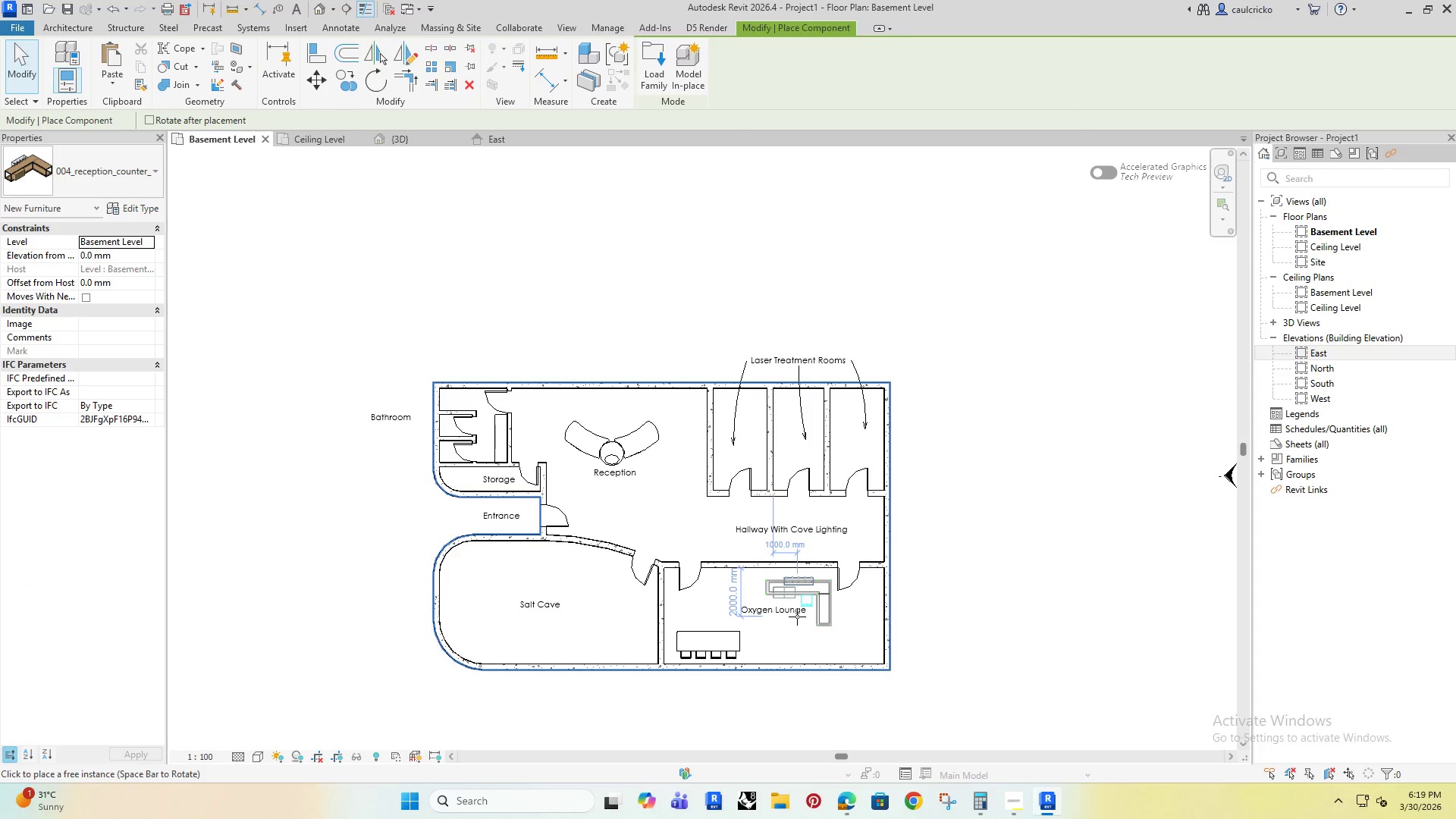 
key(Space)
 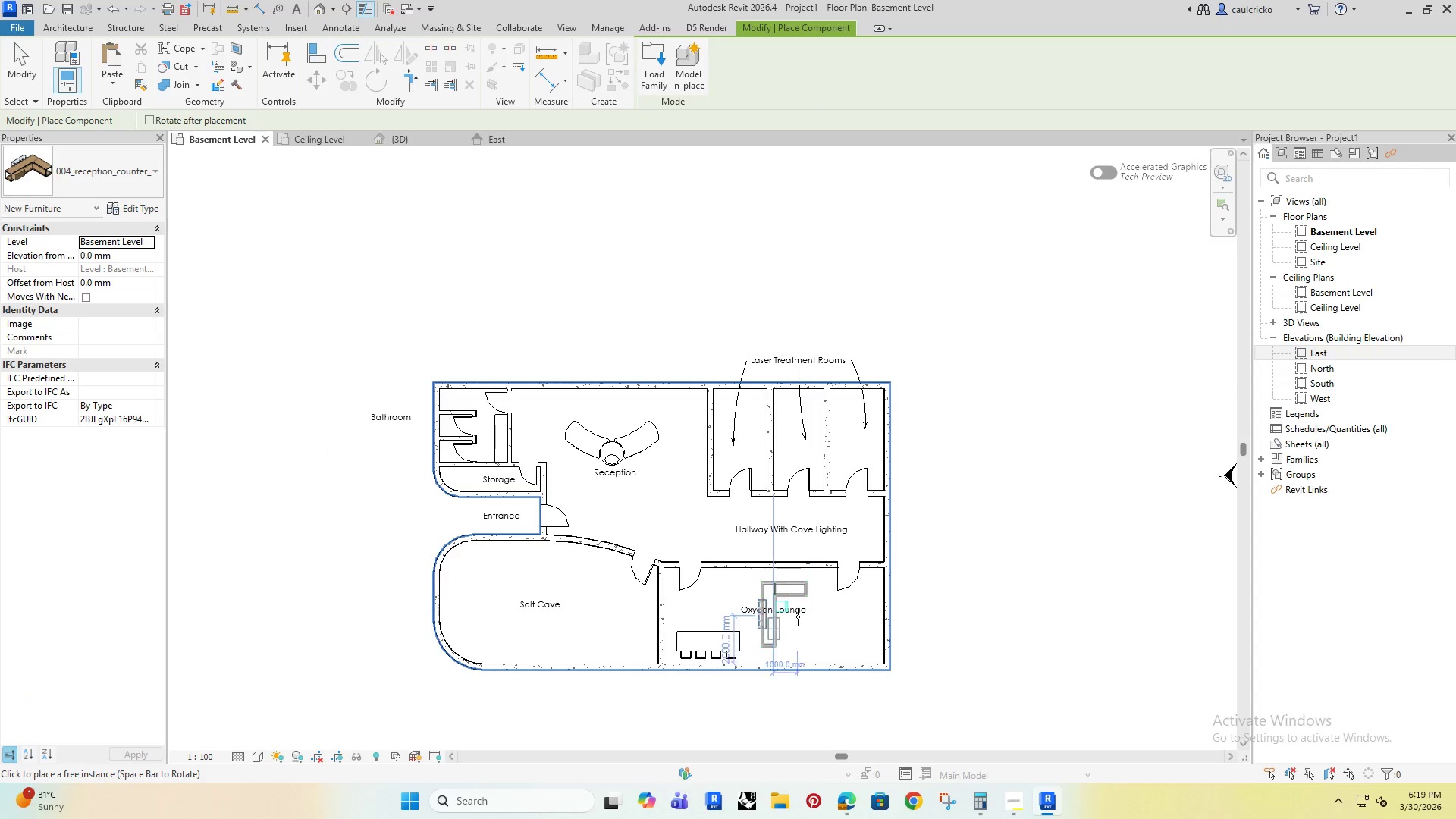 
key(Space)
 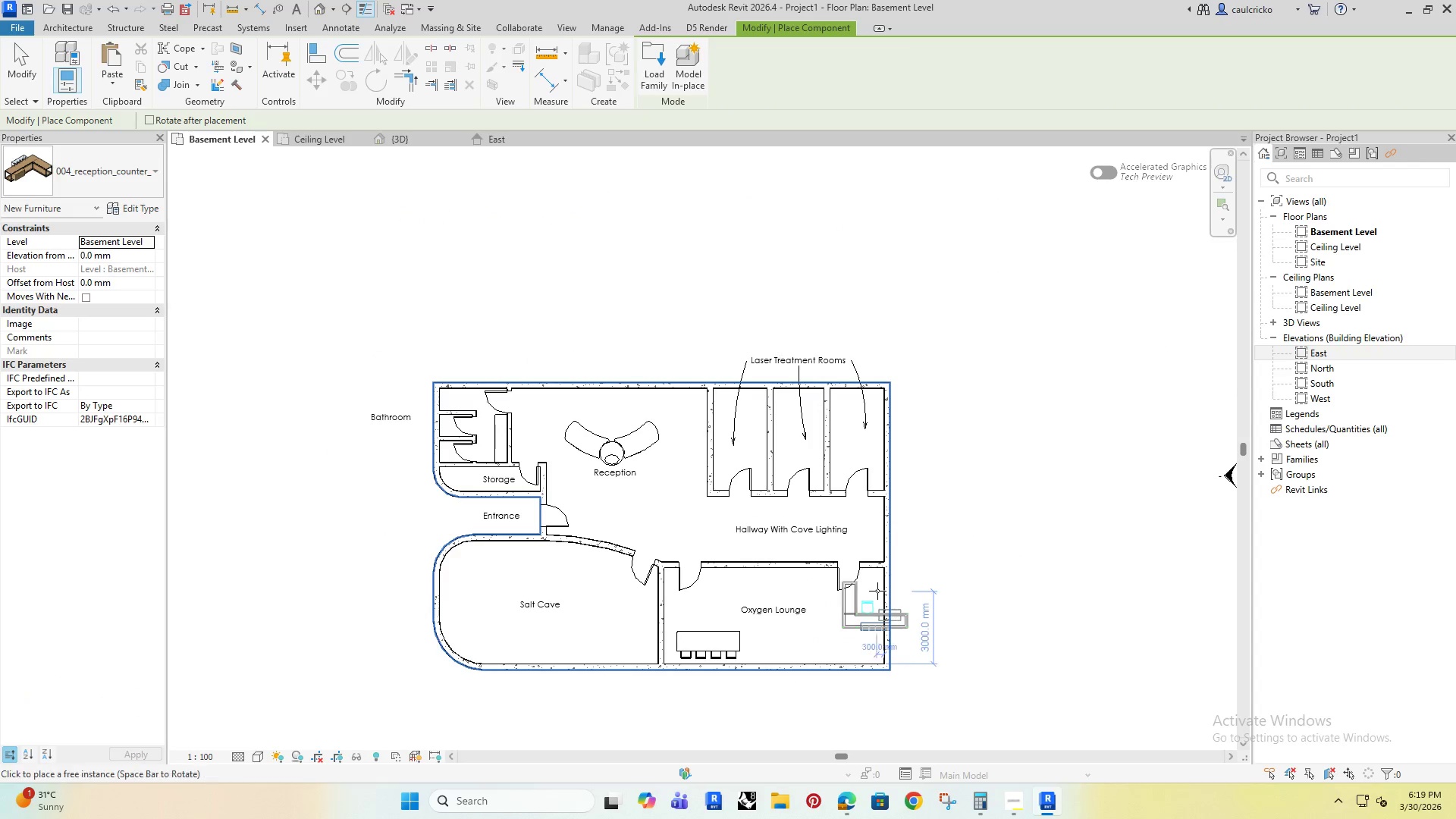 
scroll: coordinate [851, 585], scroll_direction: up, amount: 5.0
 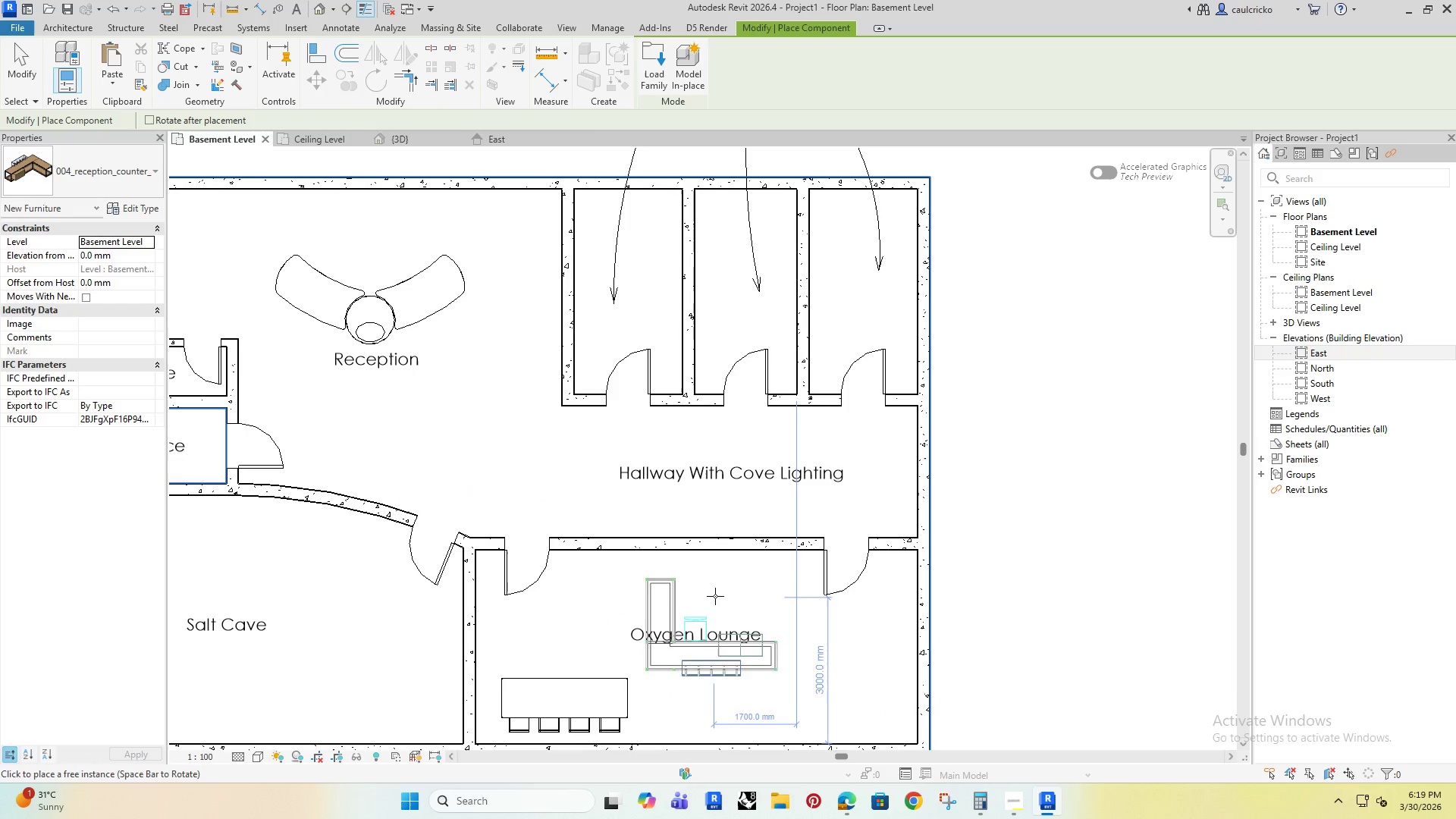 
key(Space)
 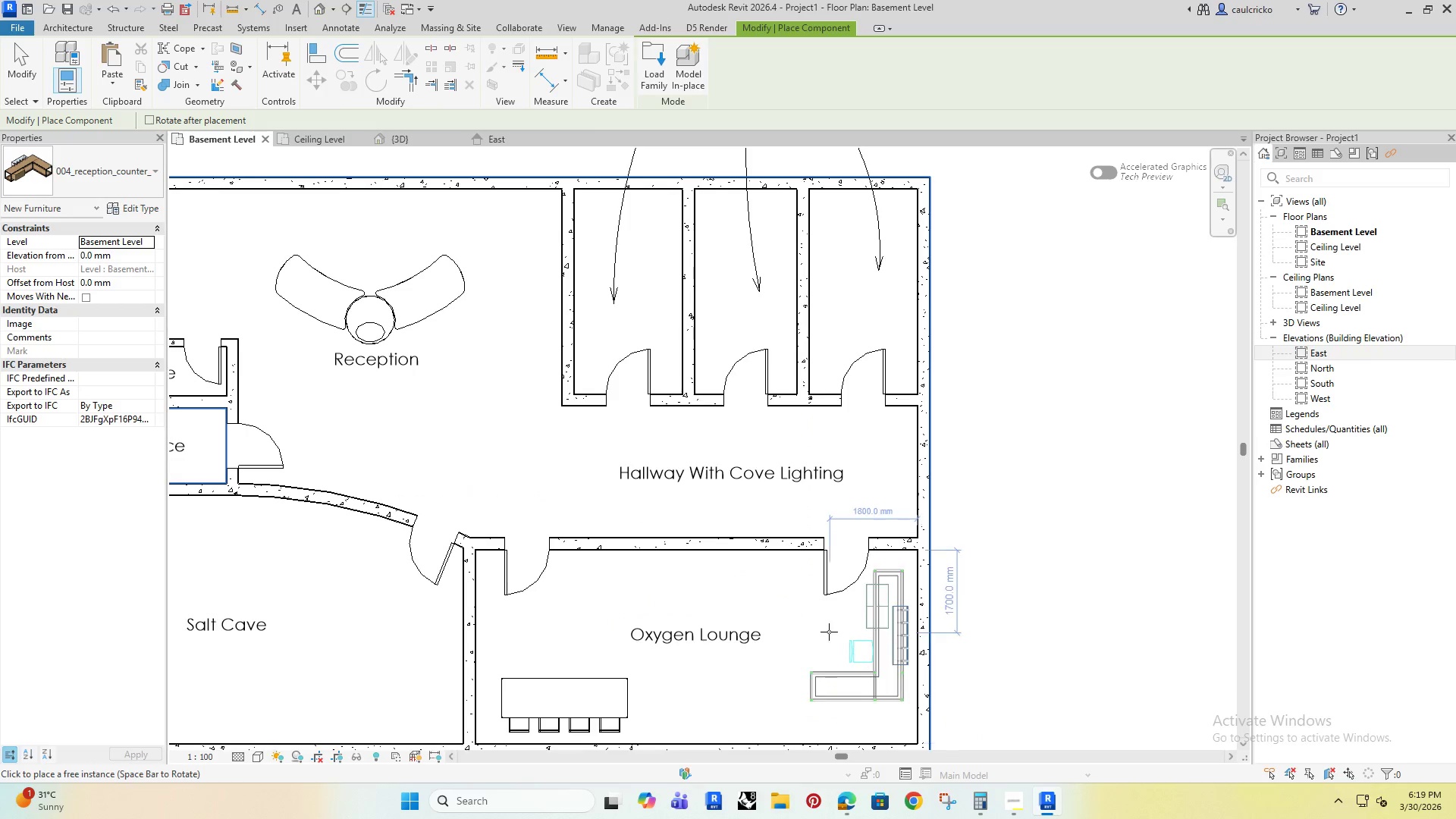 
key(Space)
 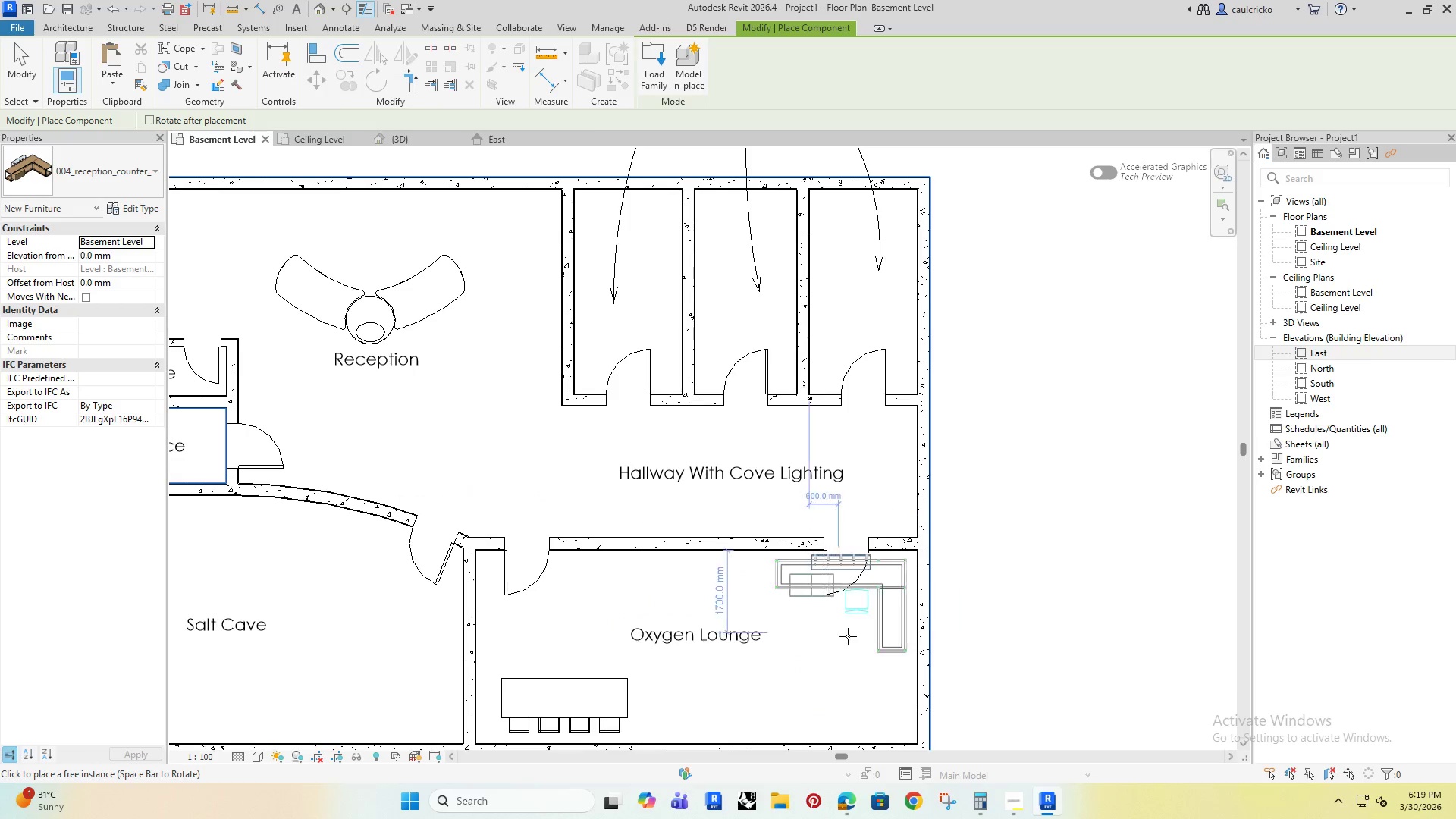 
key(Space)
 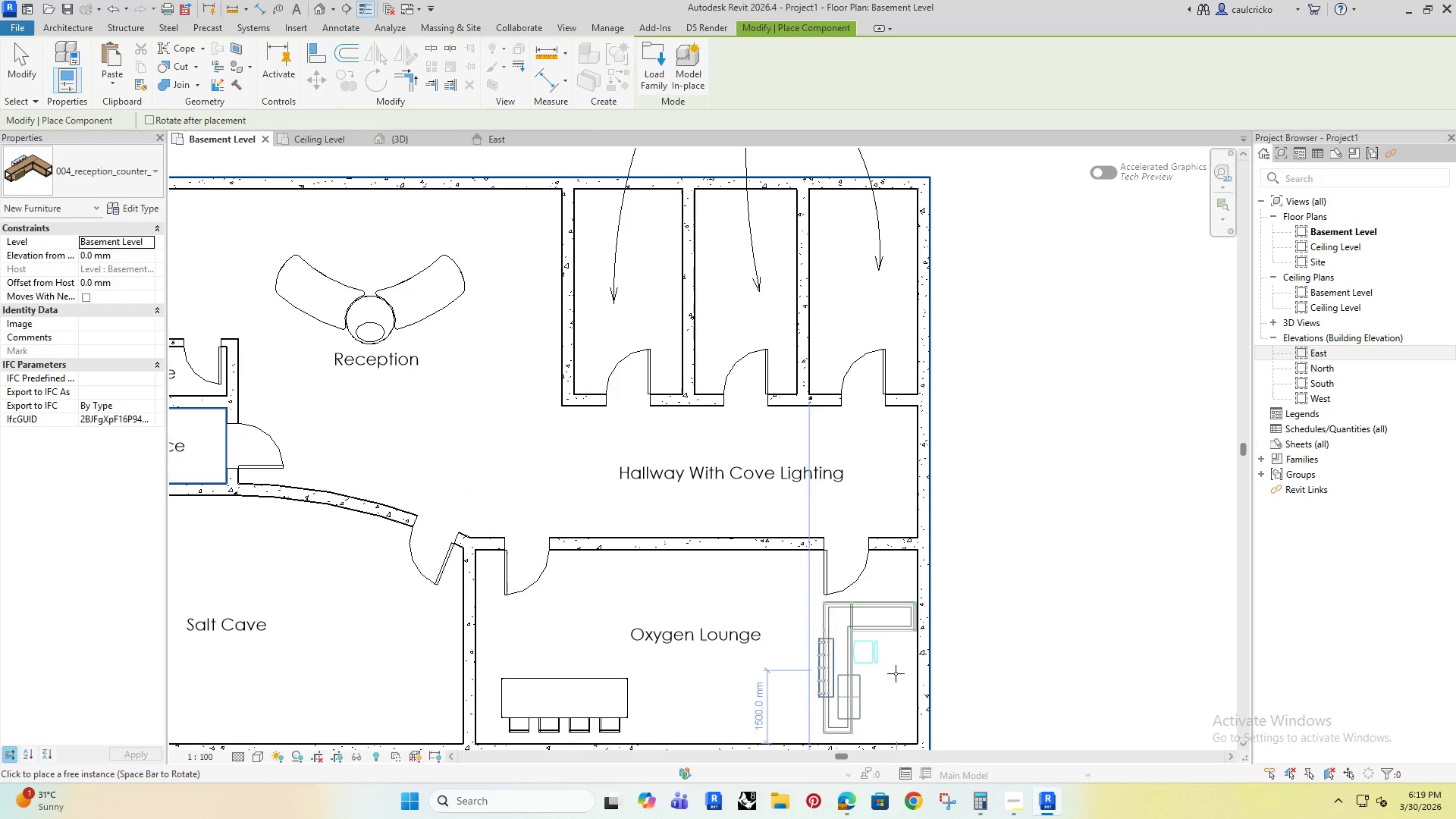 
left_click([896, 678])
 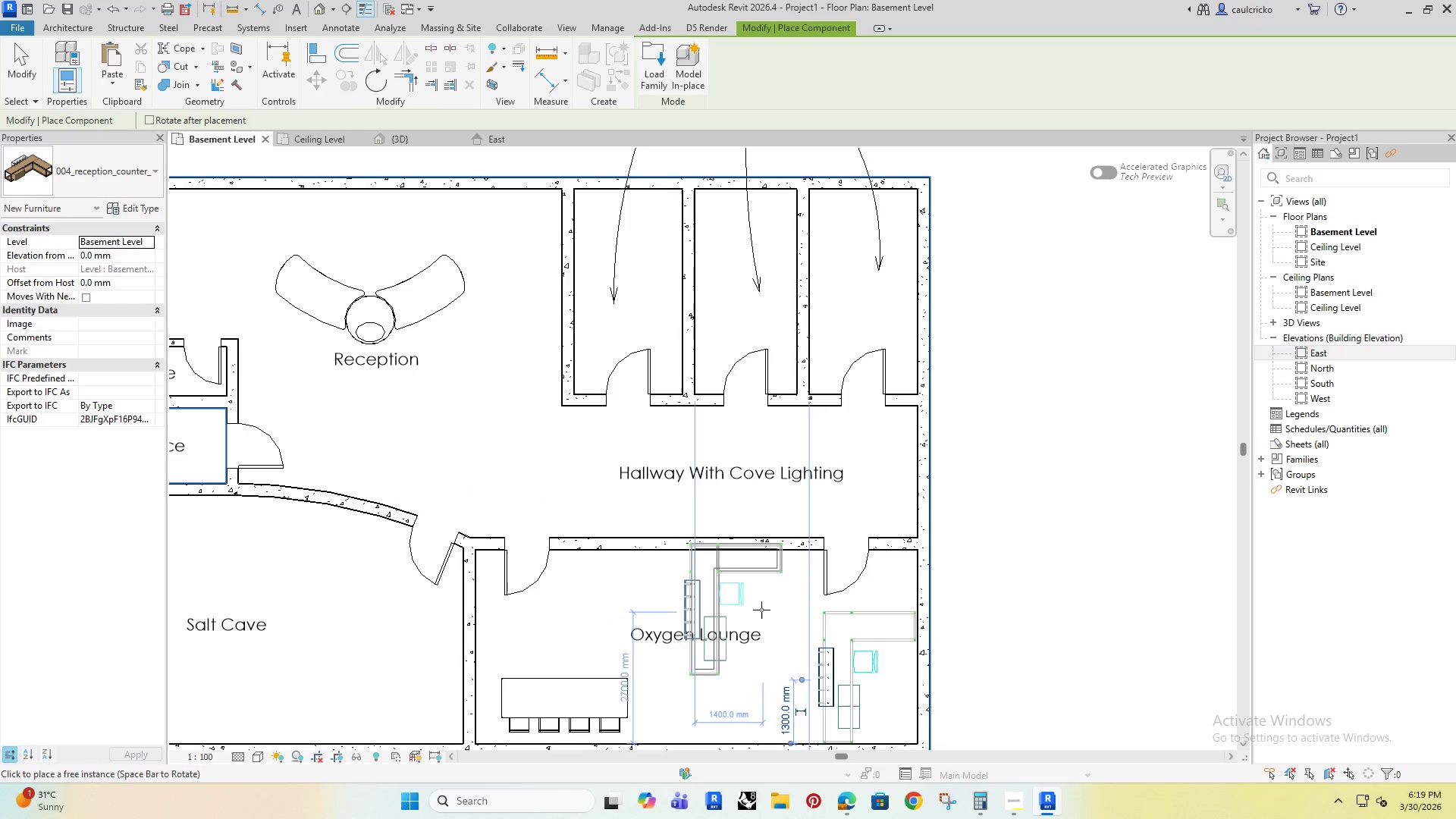 
key(Escape)
 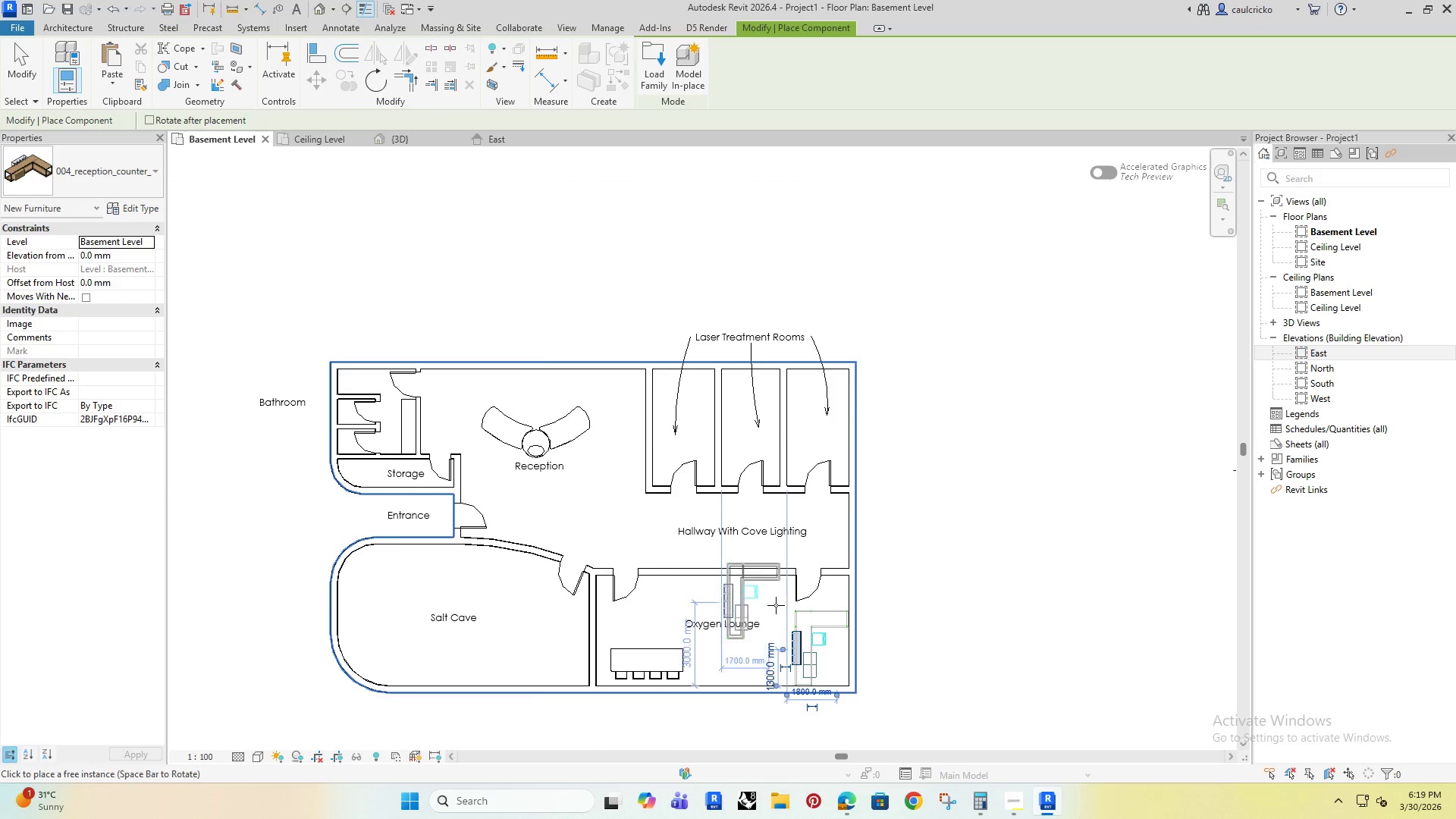 
key(Escape)
 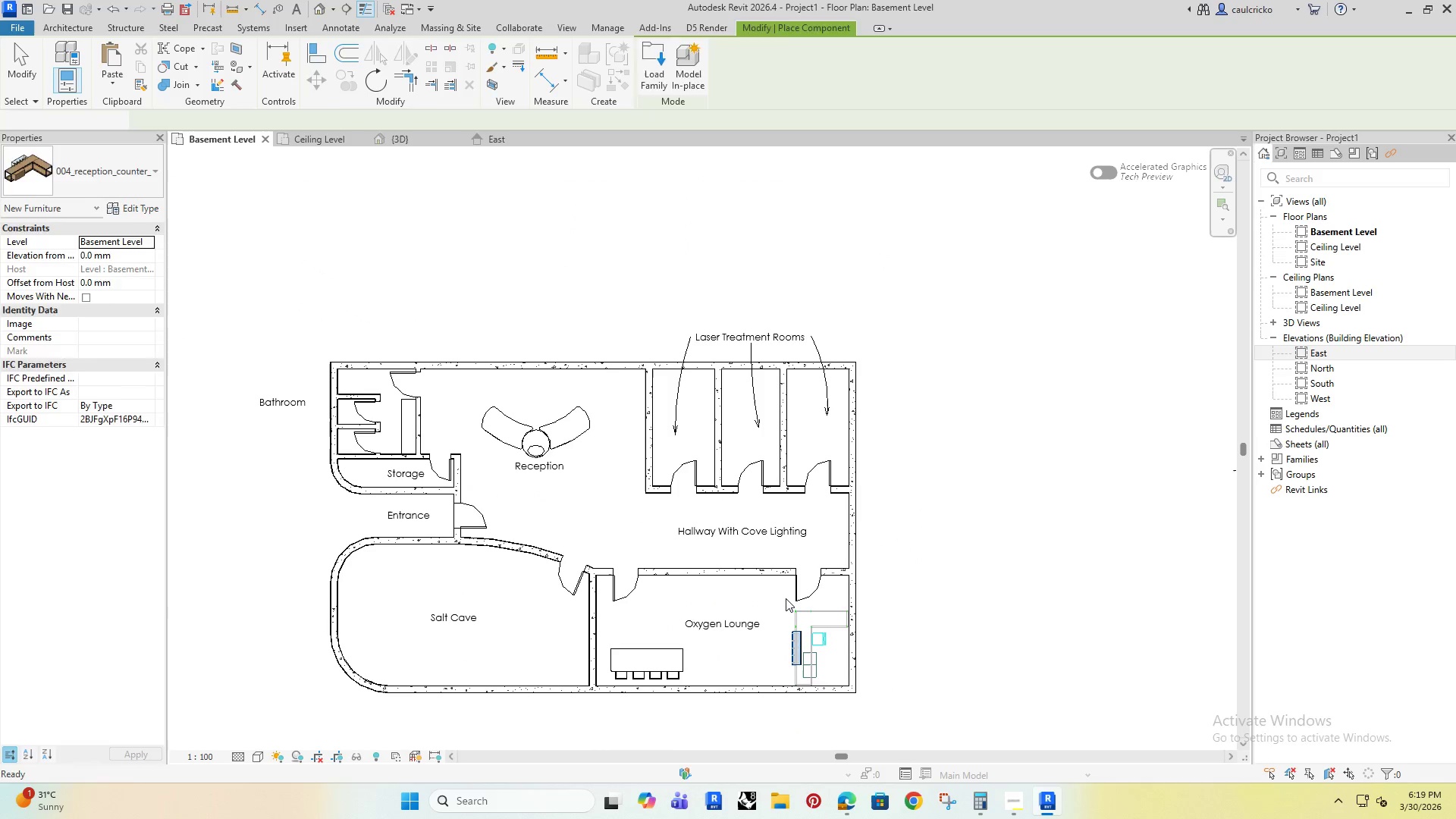 
key(Escape)
 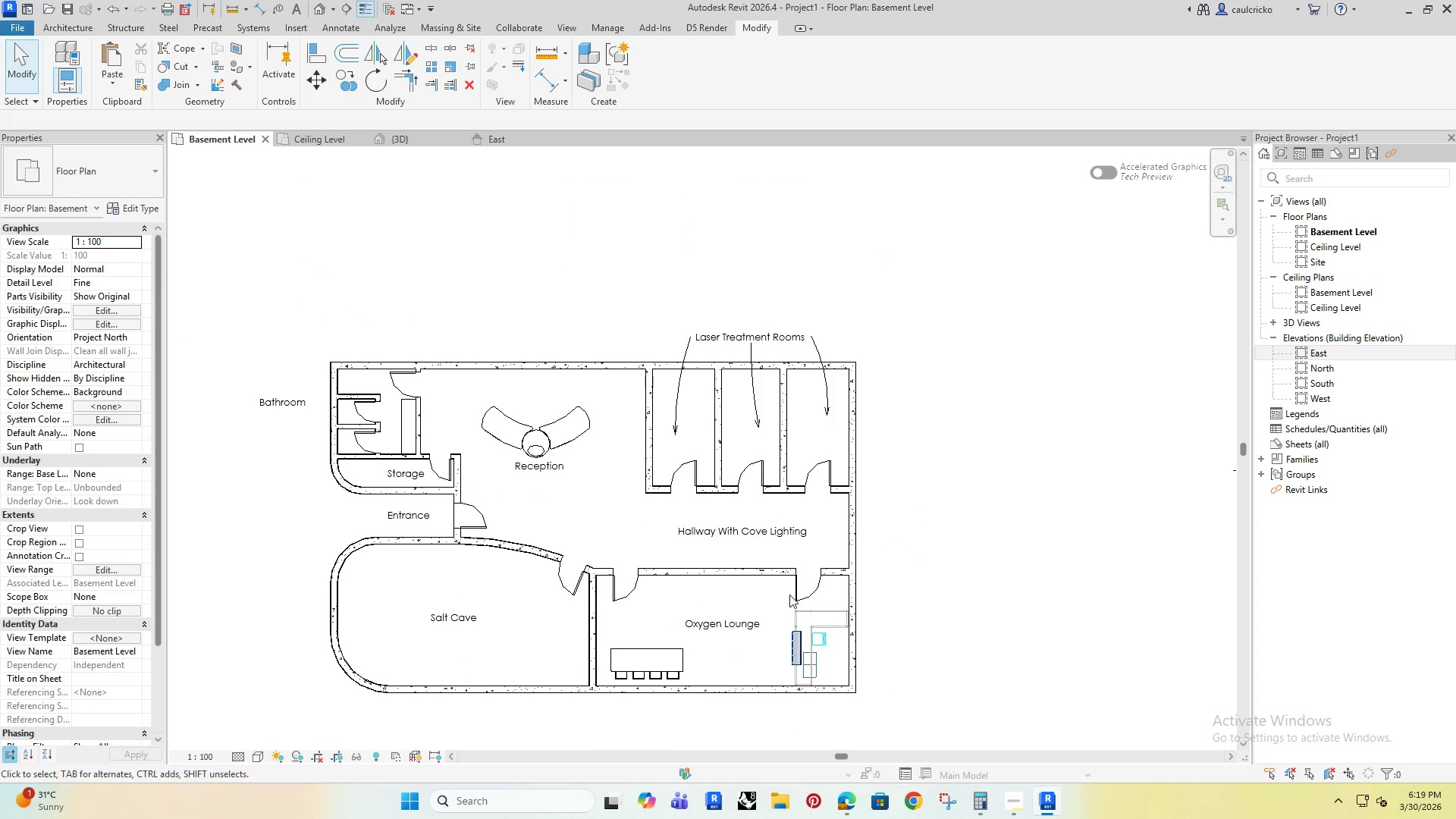 
left_click([791, 594])
 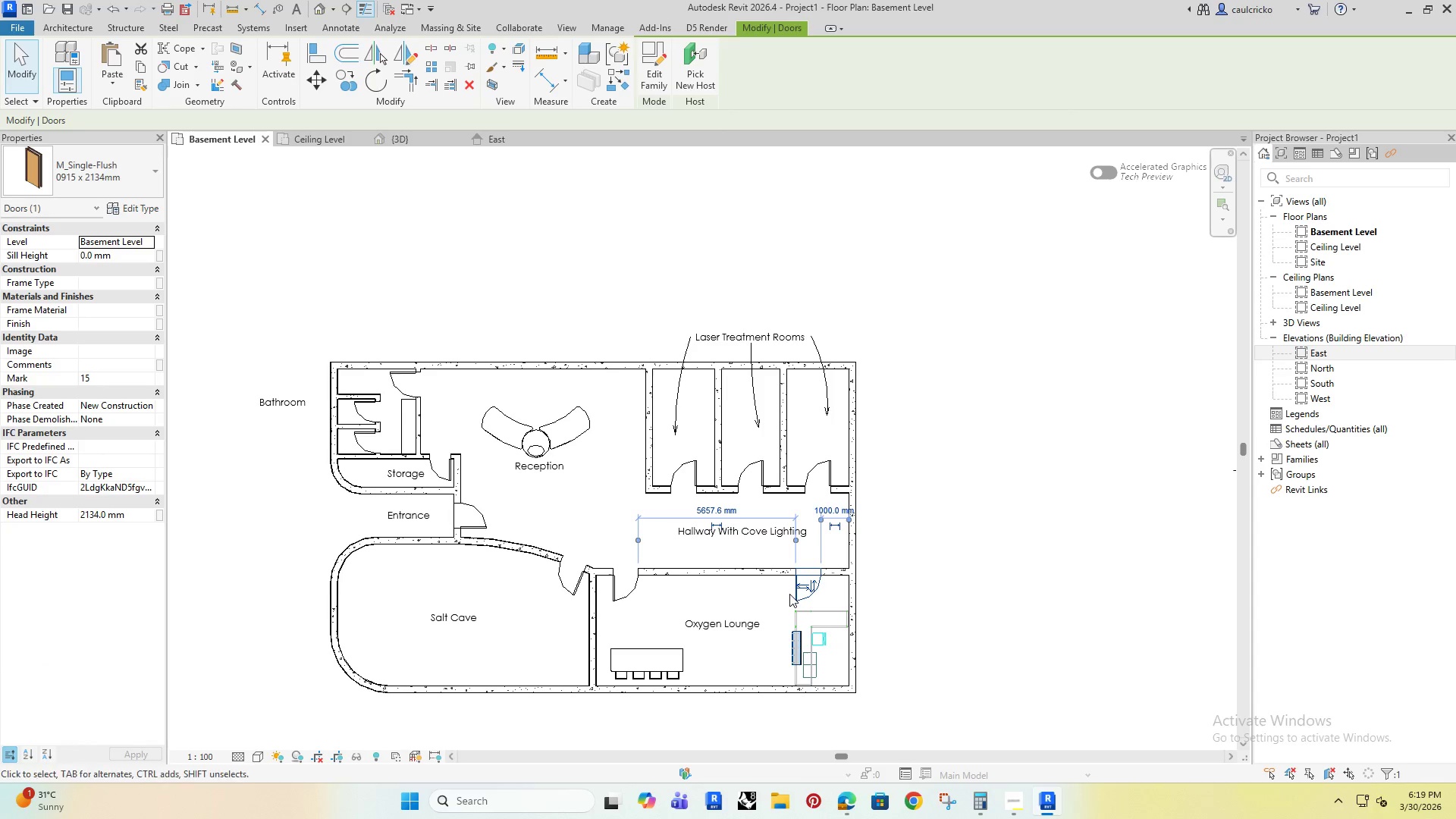 
hold_key(key=ArrowLeft, duration=1.06)
 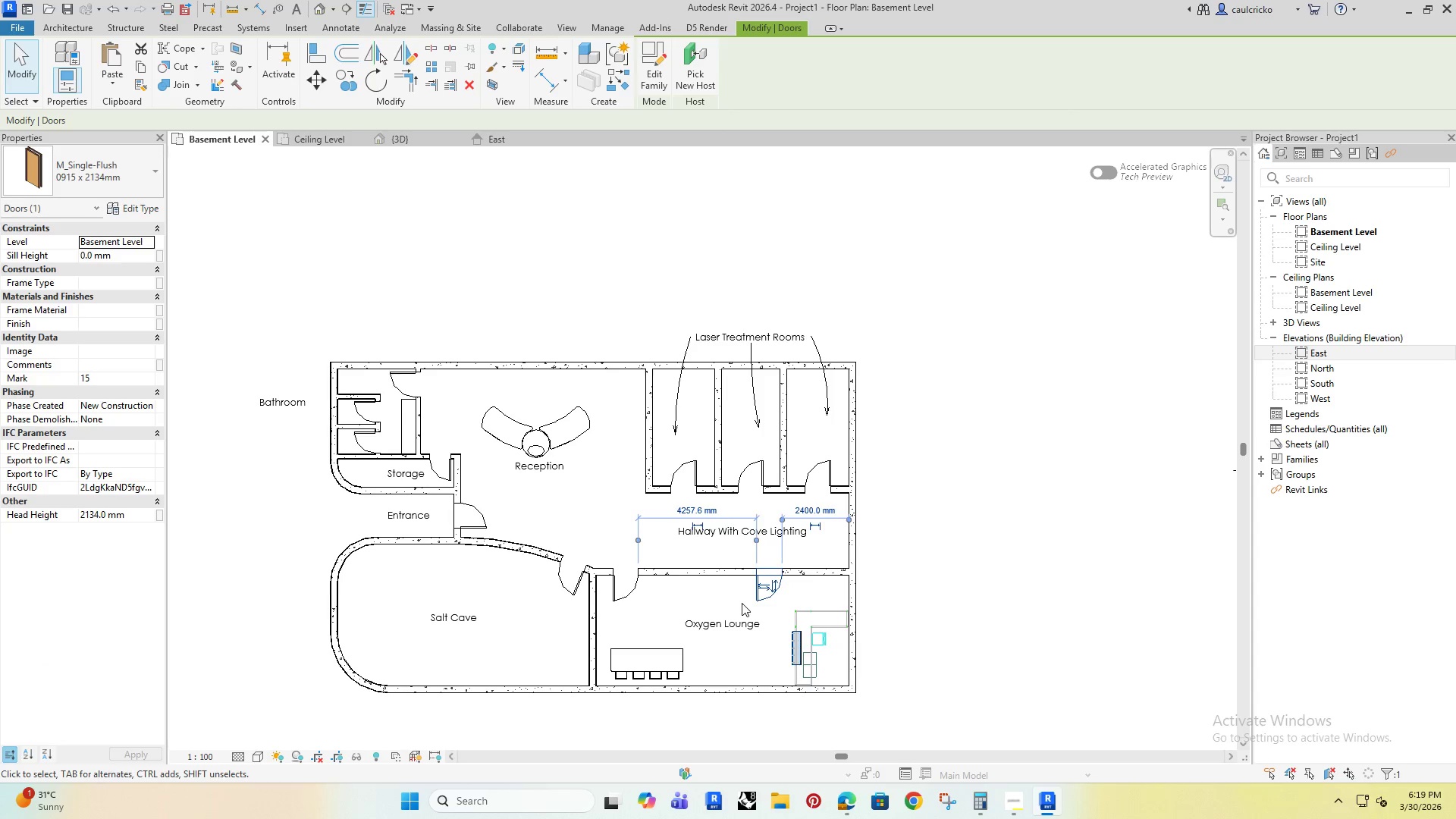 
scroll: coordinate [757, 609], scroll_direction: down, amount: 4.0
 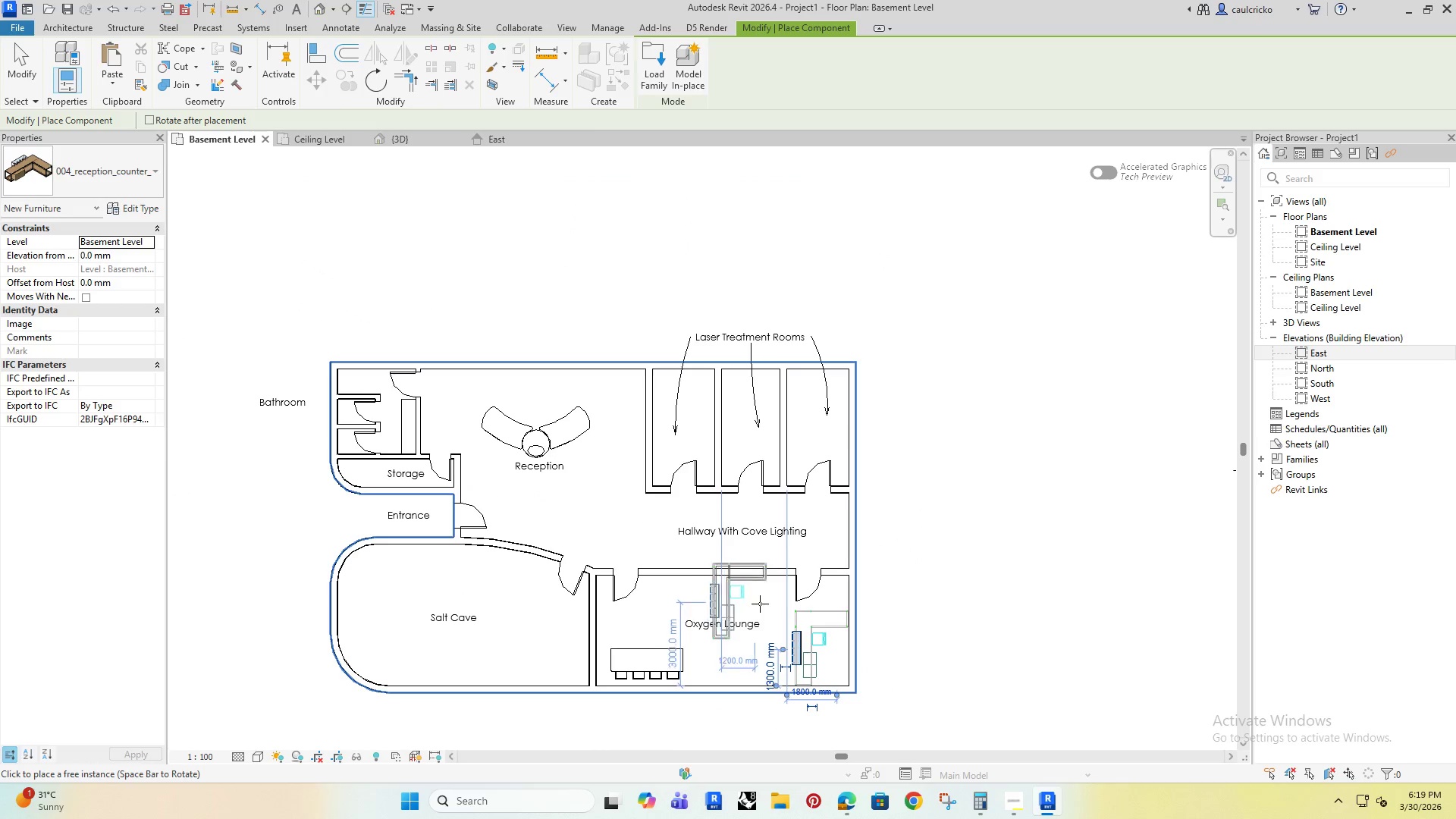 
key(ArrowLeft)
 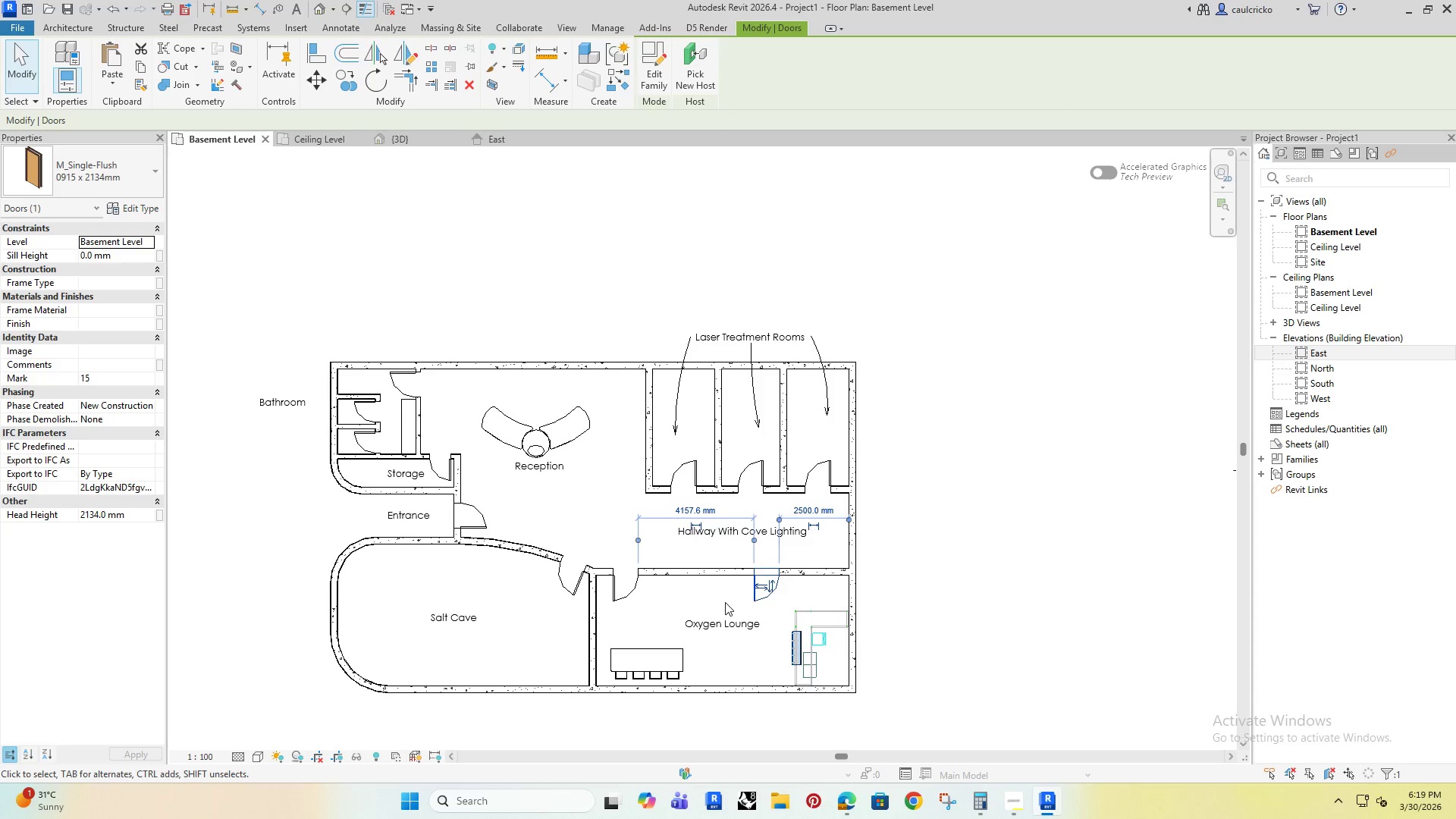 
key(ArrowLeft)
 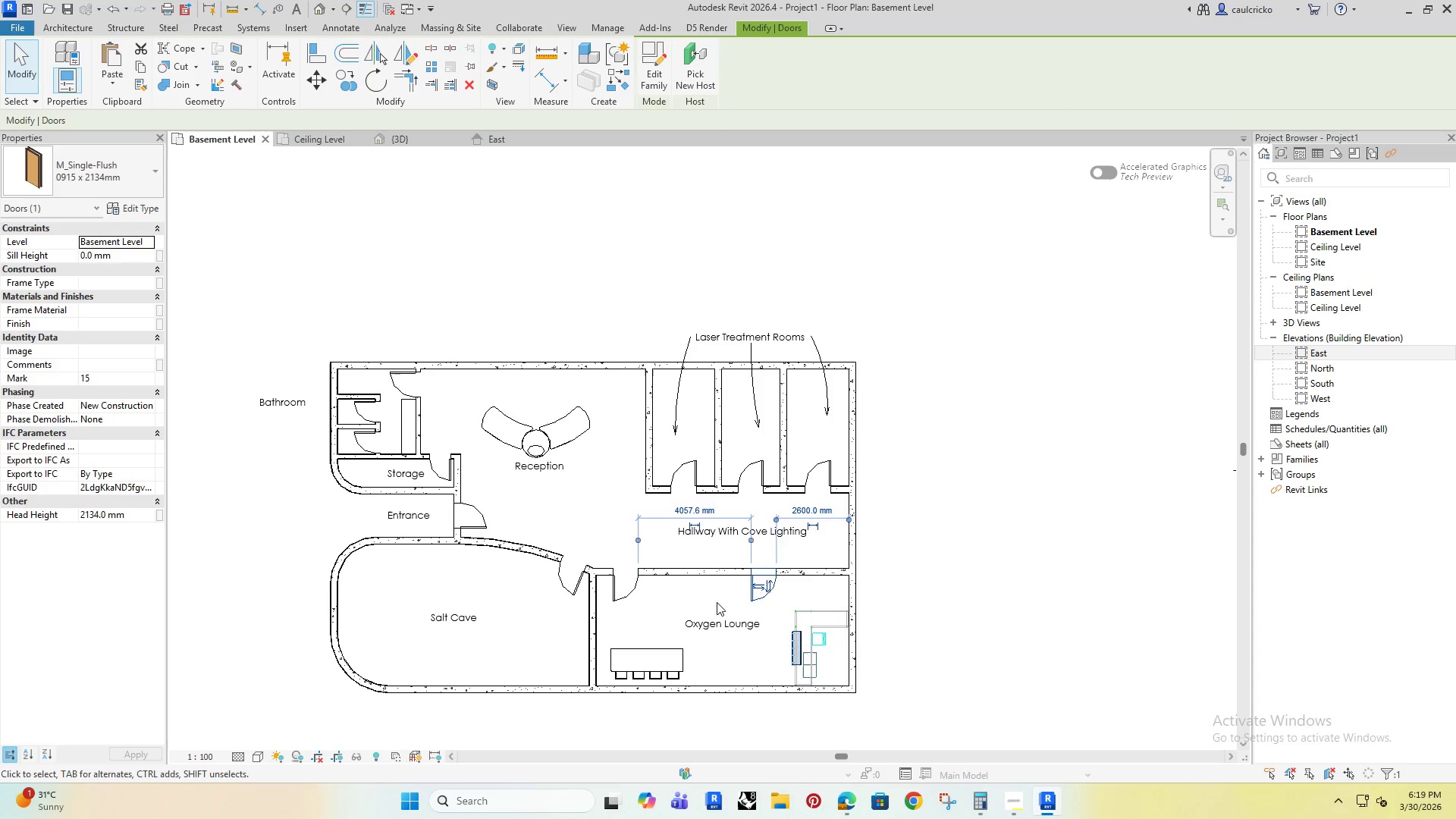 
key(ArrowLeft)
 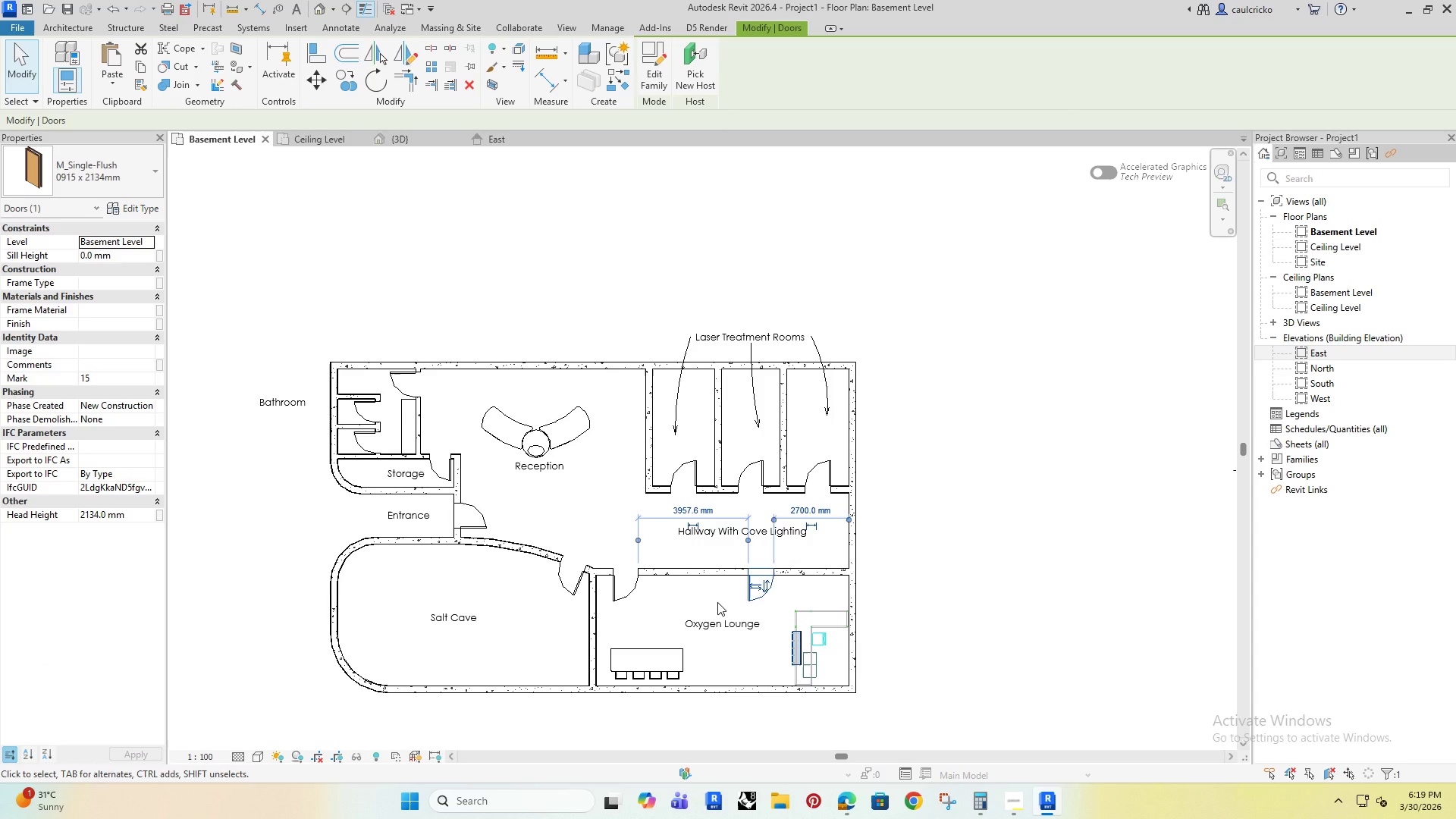 
wait(7.64)
 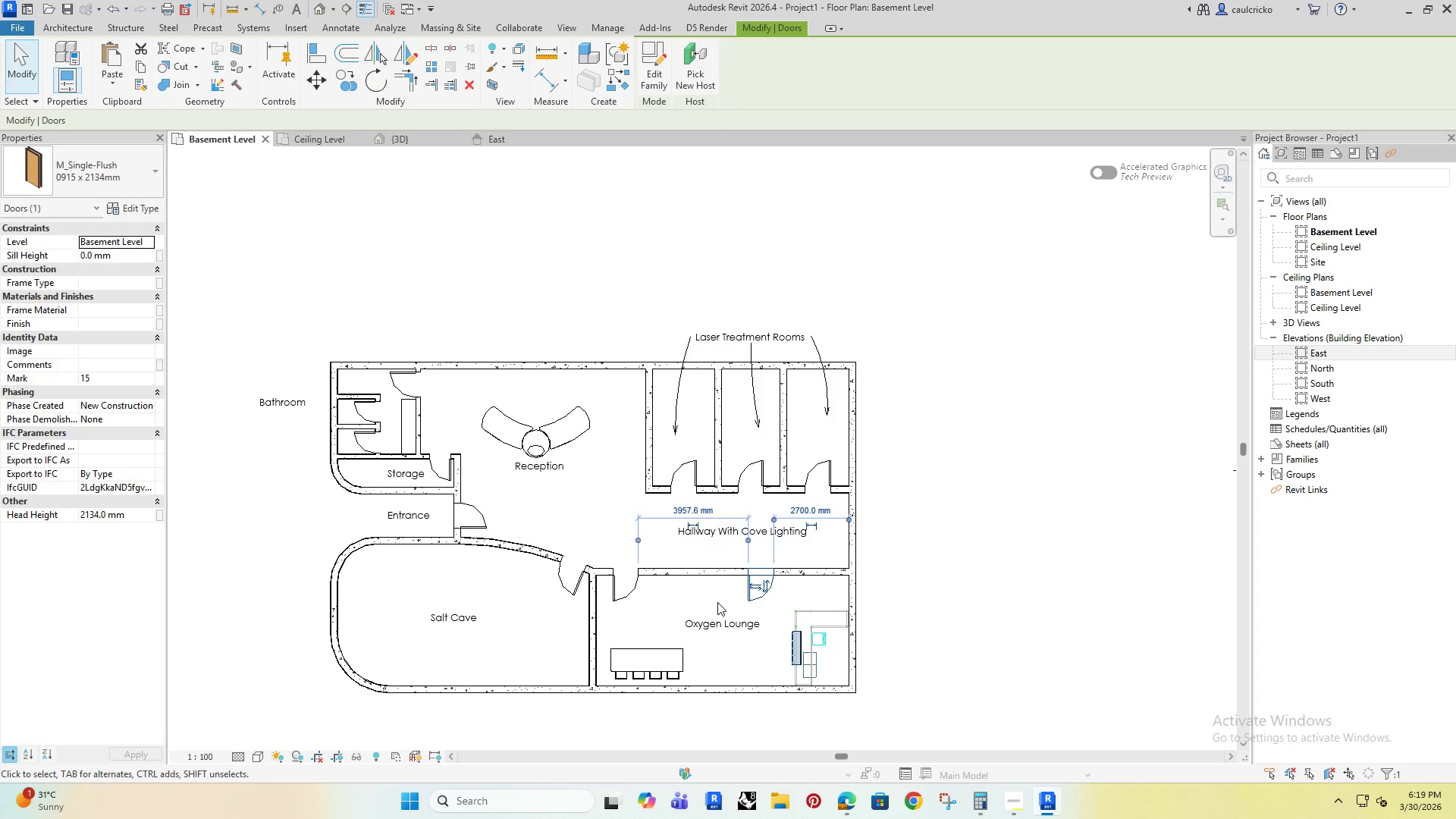 
key(Space)
 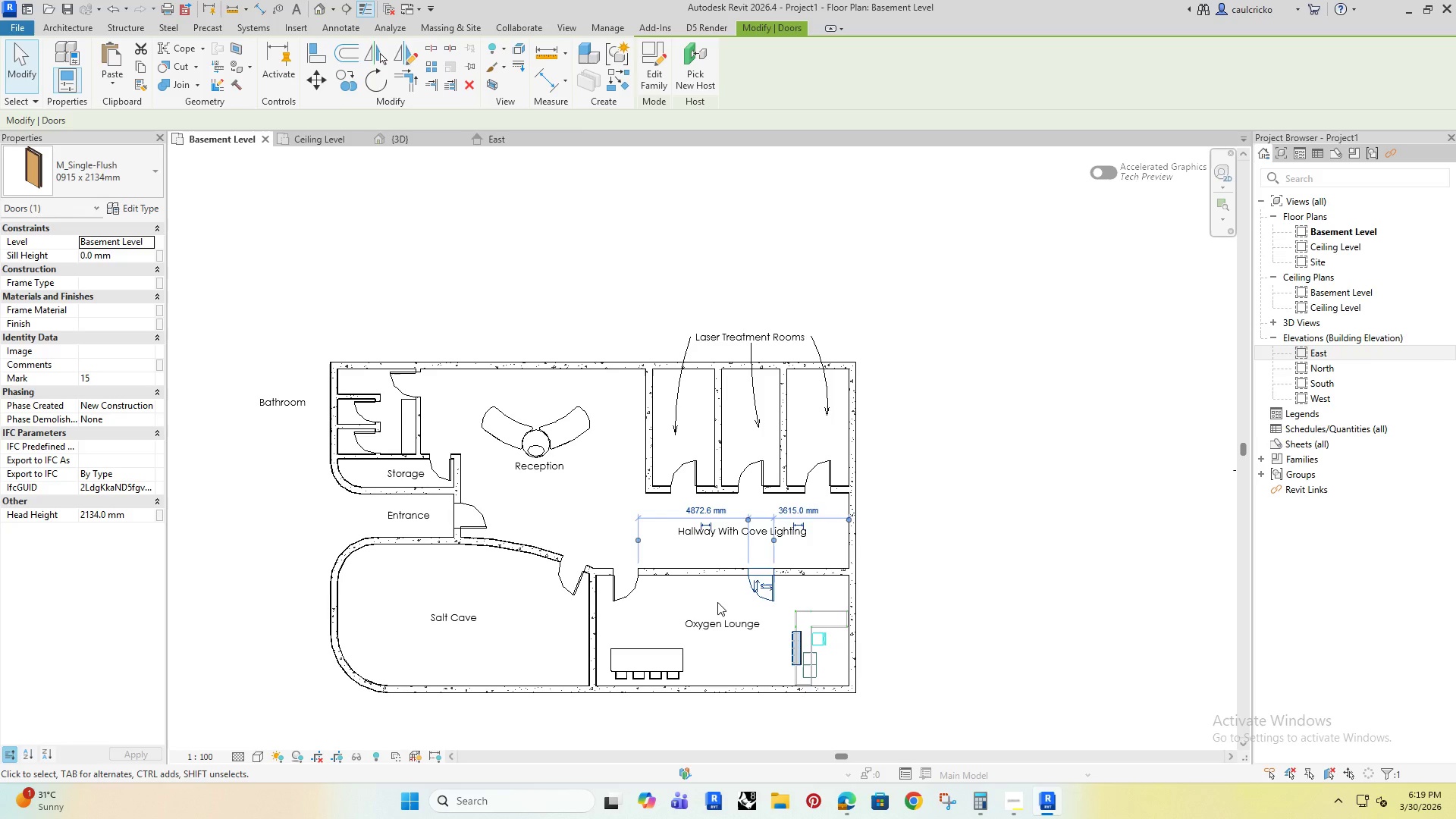 
left_click([717, 602])
 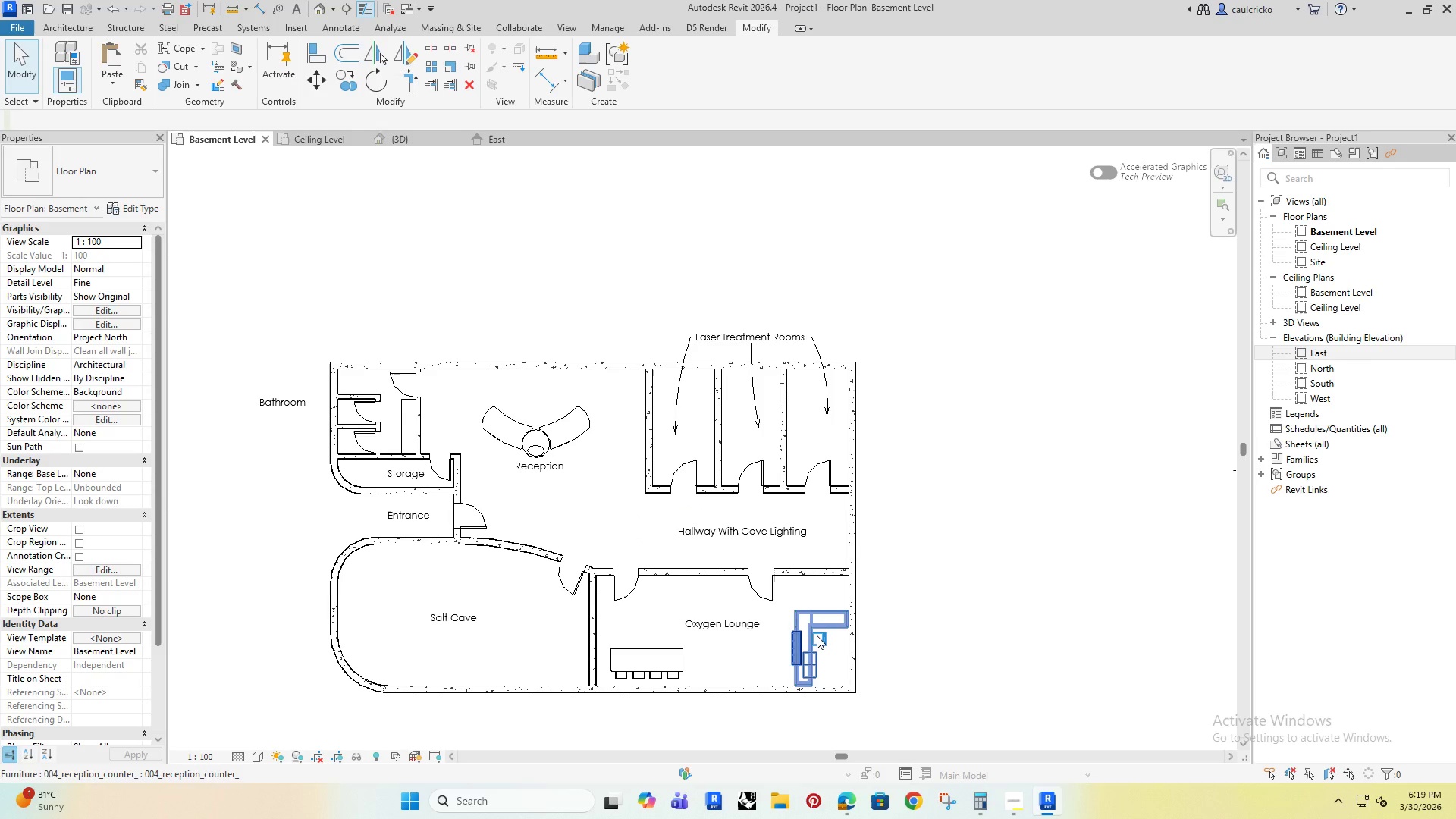 
left_click([817, 635])
 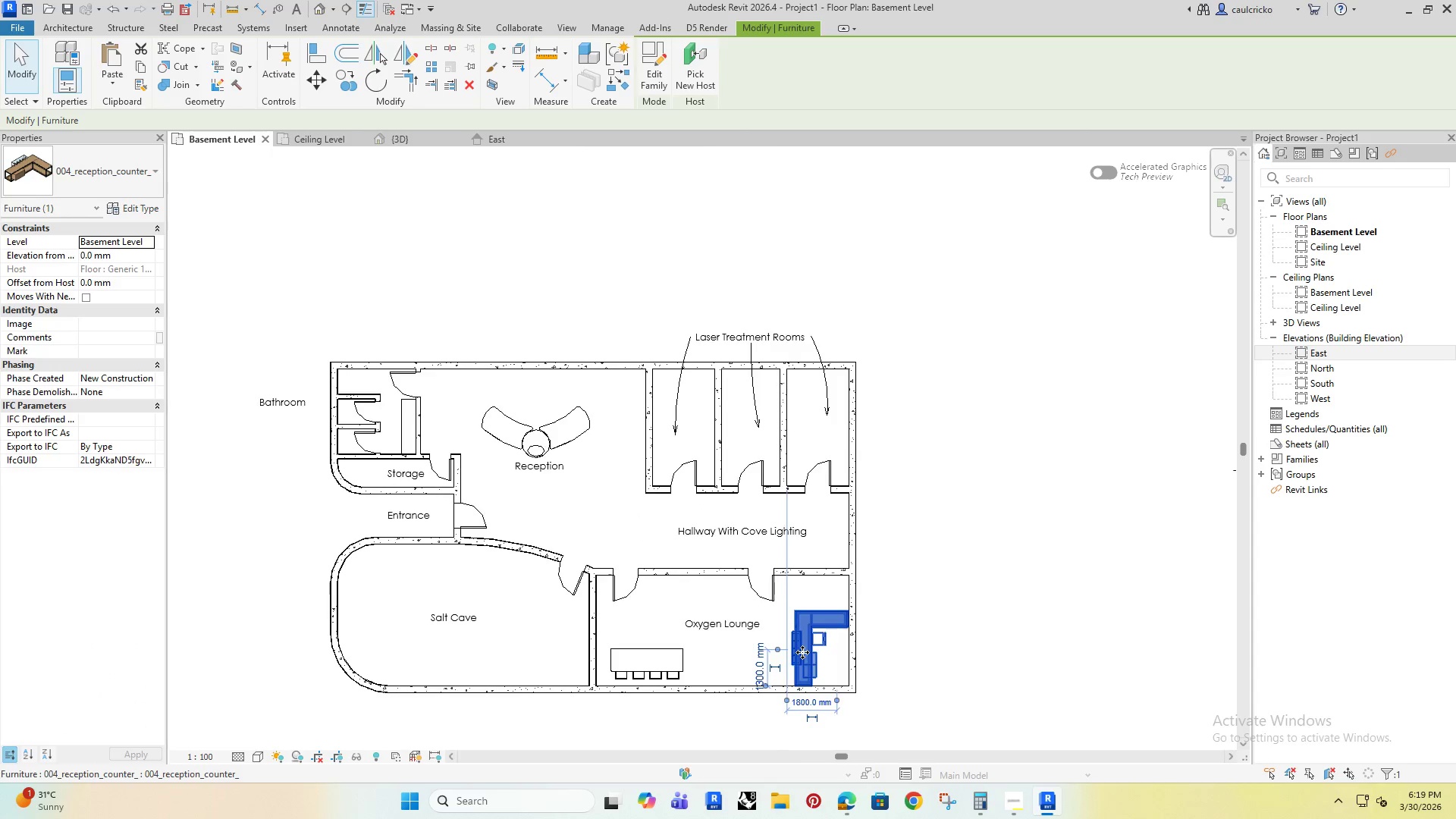 
left_click([705, 652])
 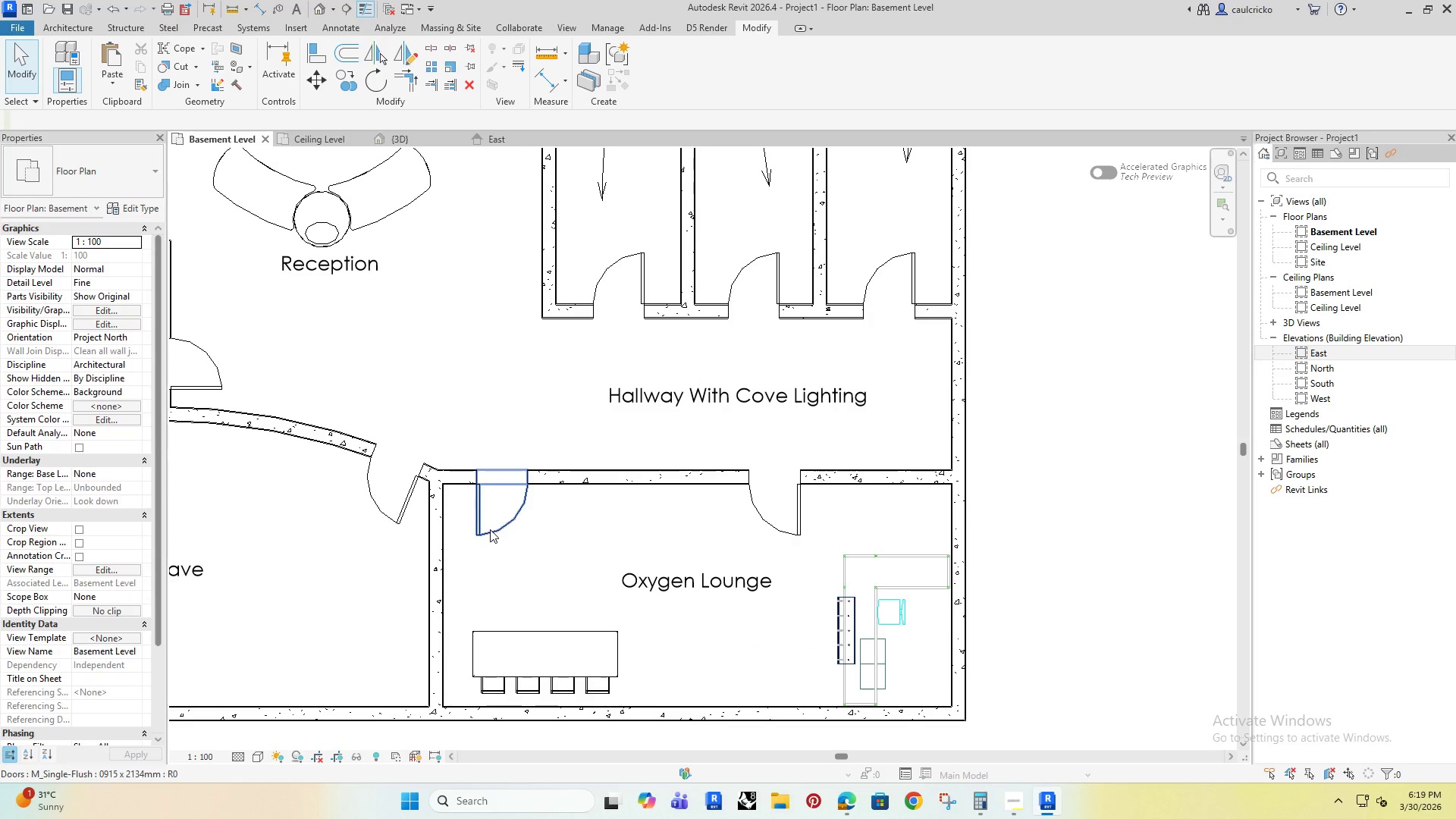 
left_click([490, 529])
 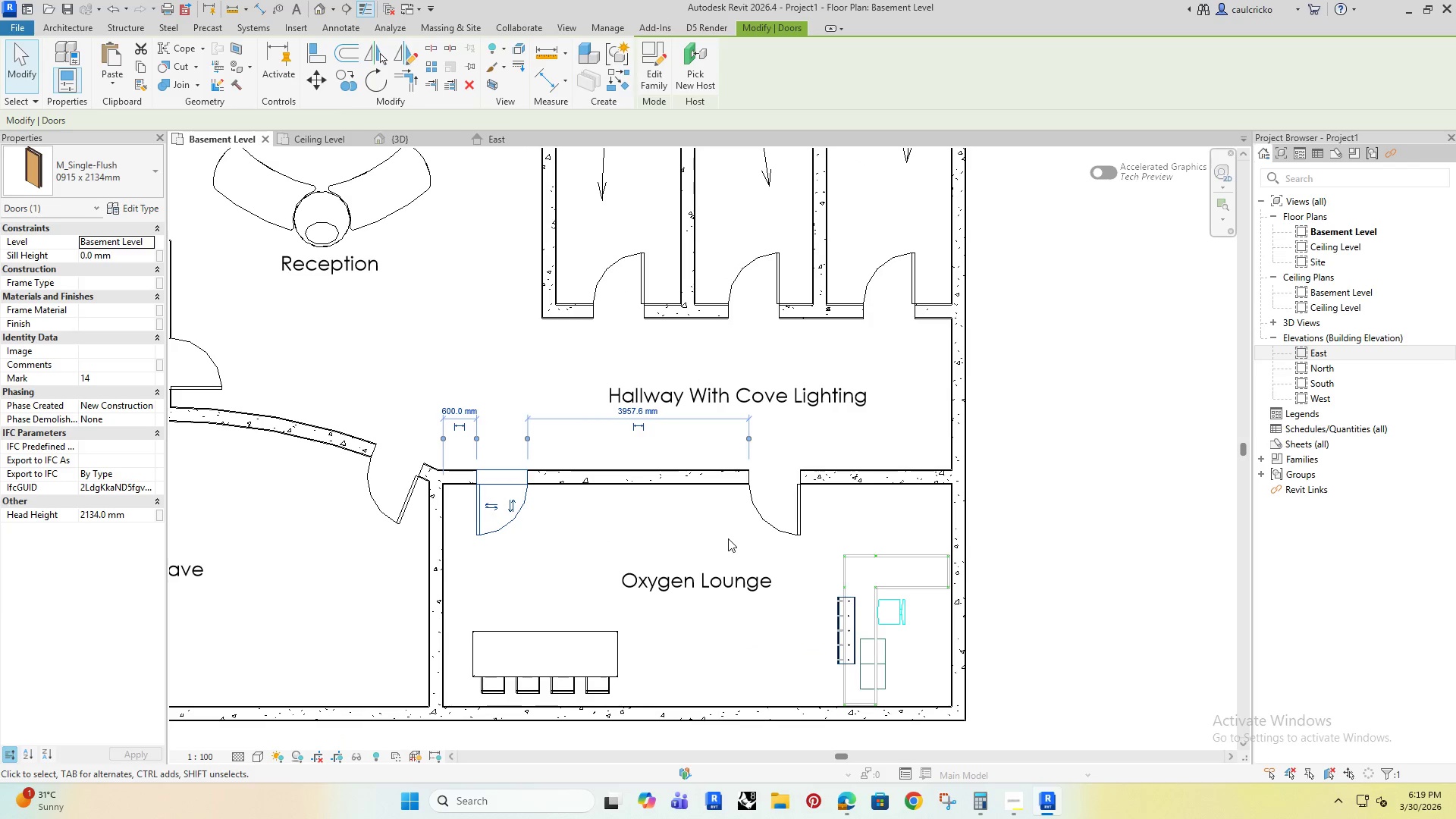 
scroll: coordinate [802, 652], scroll_direction: up, amount: 5.0
 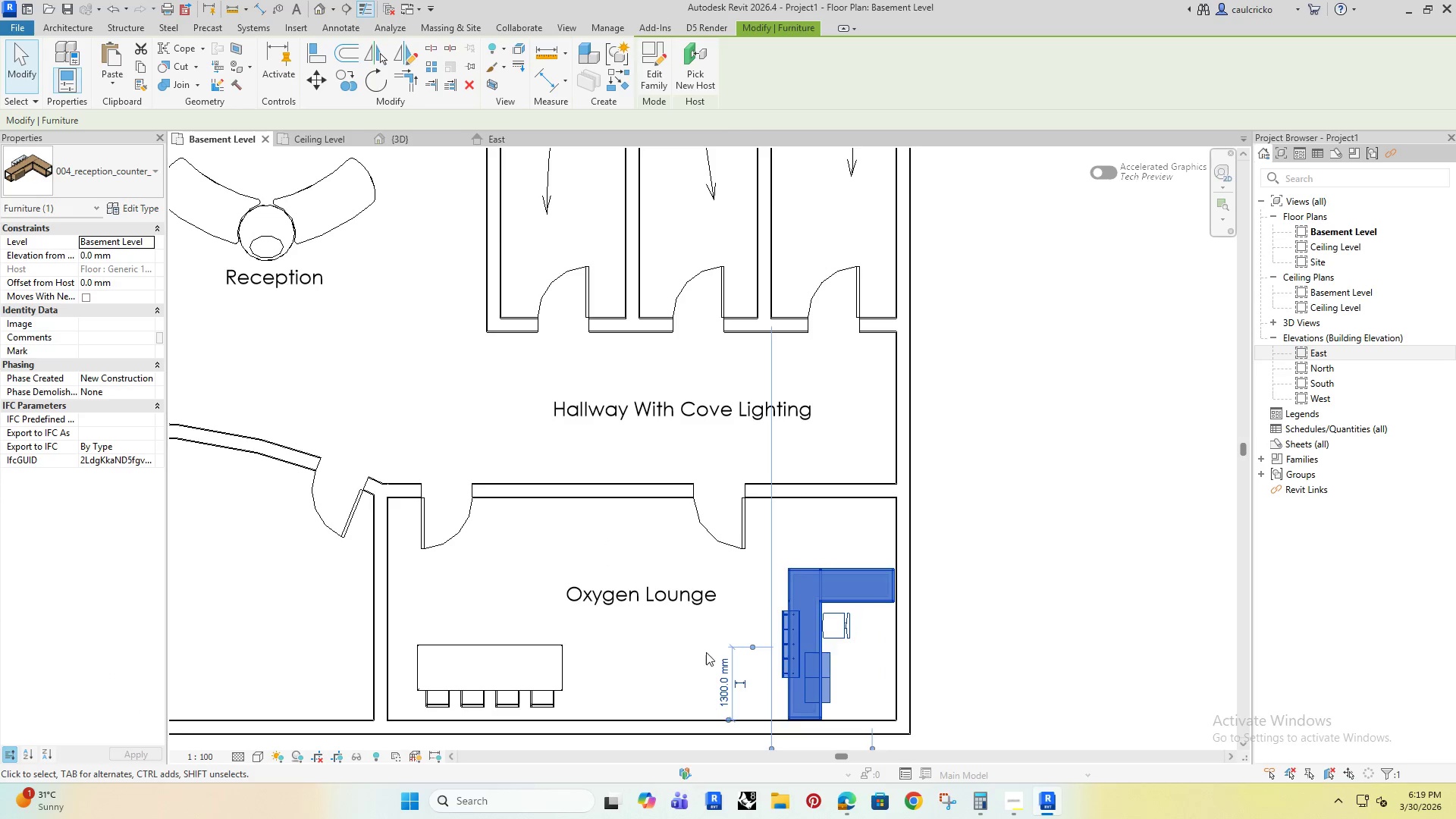 
left_click([764, 522])
 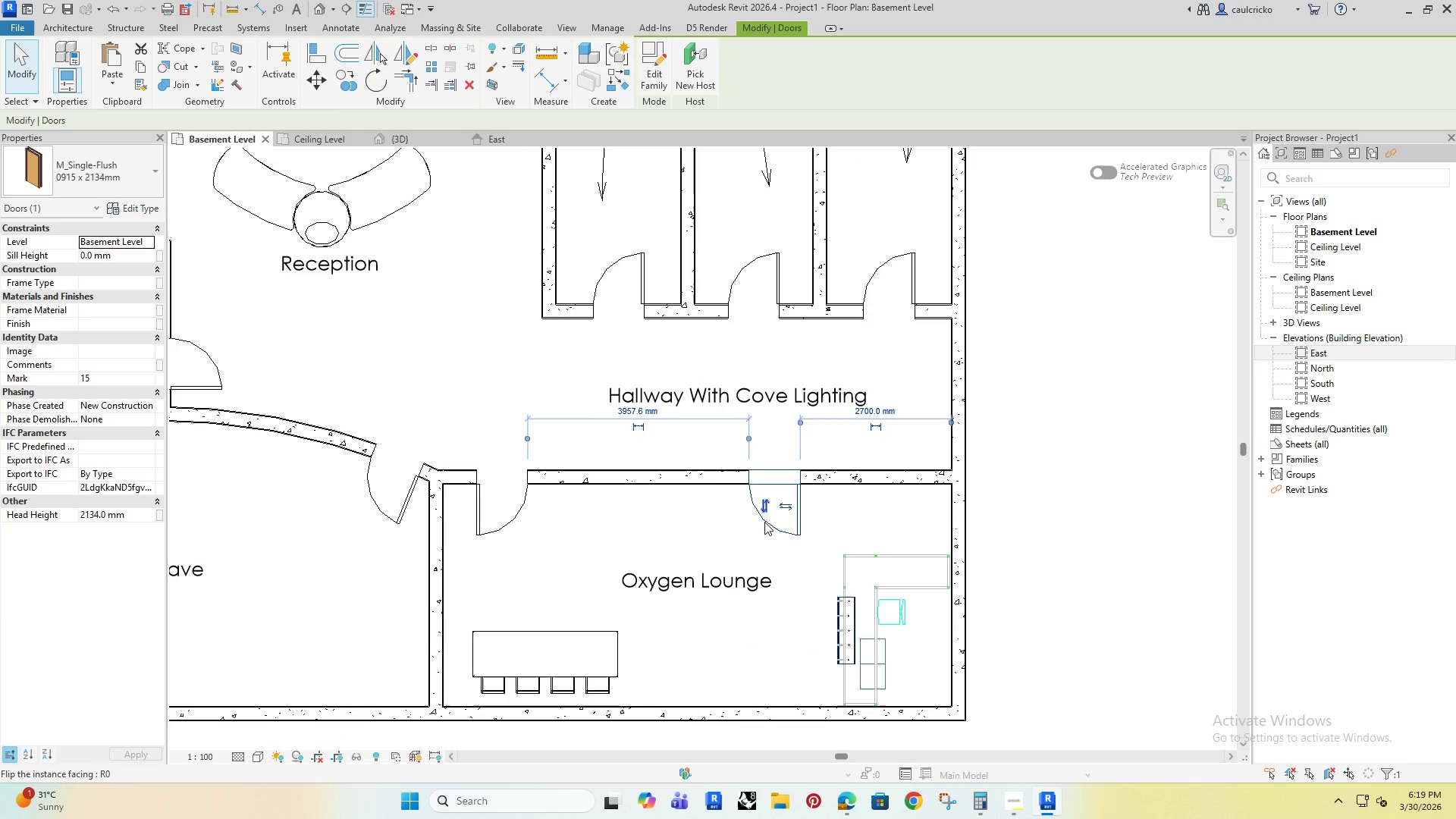 
key(Space)
 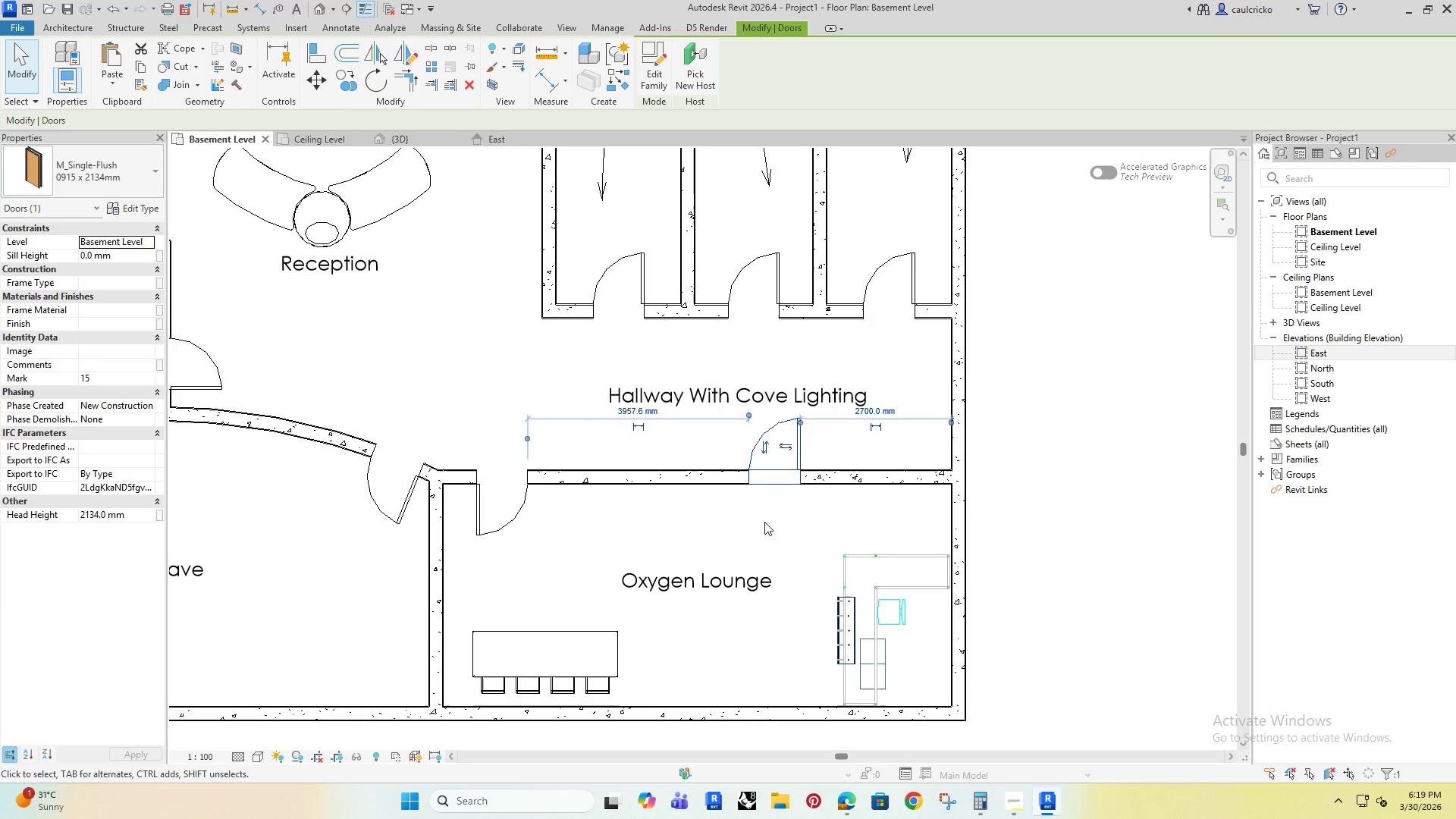 
key(Space)
 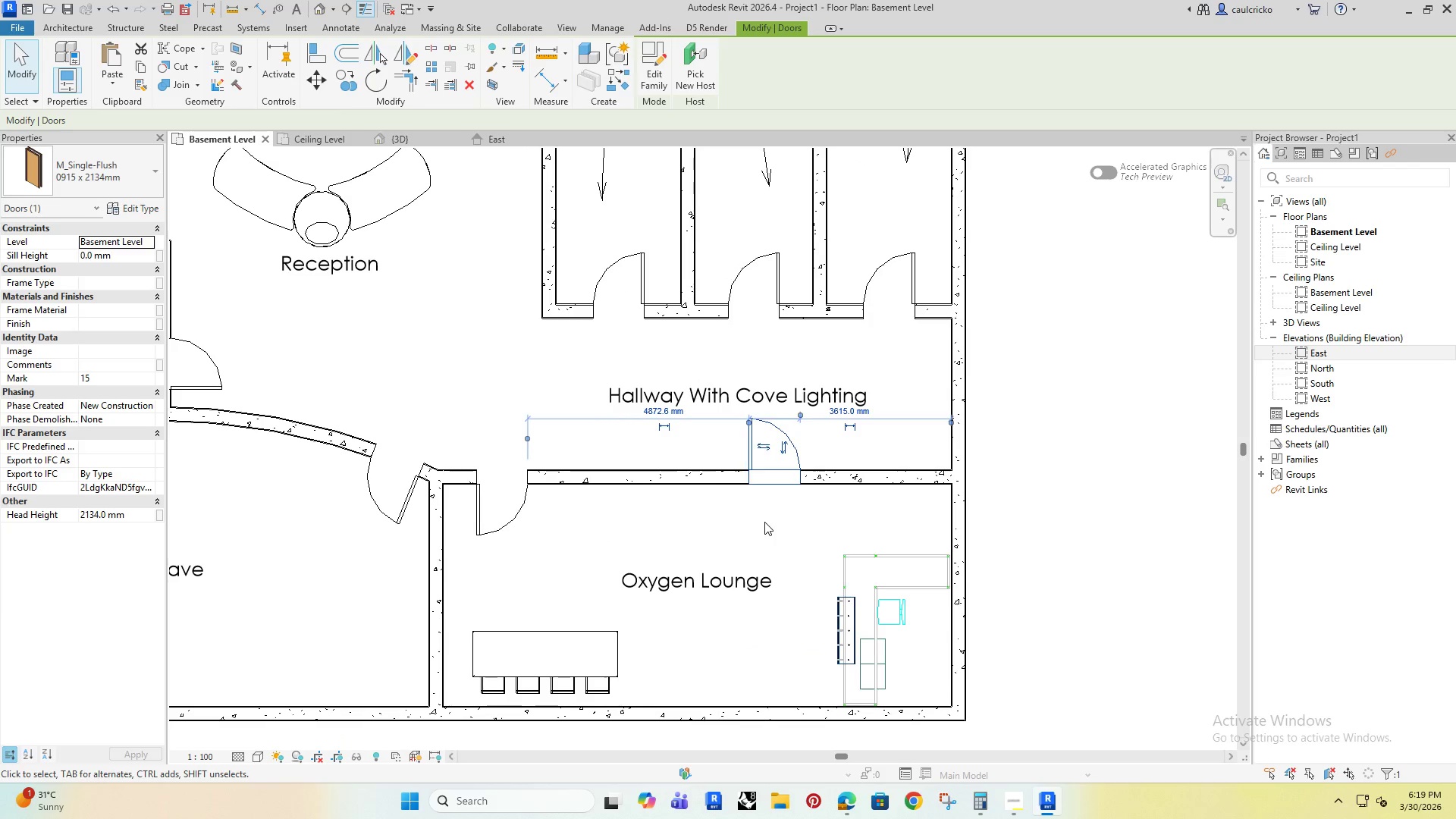 
key(Space)
 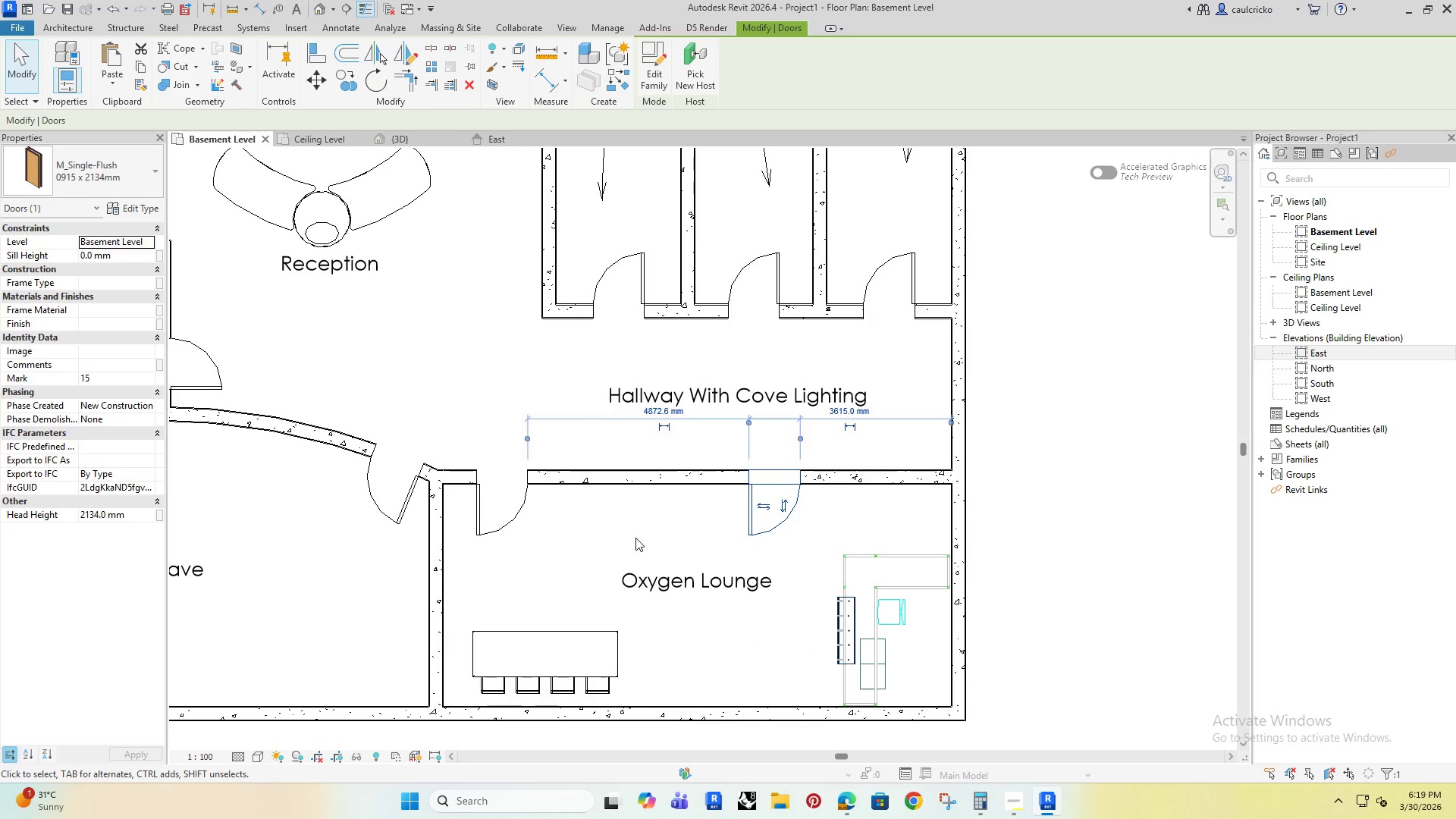 
left_click([635, 536])
 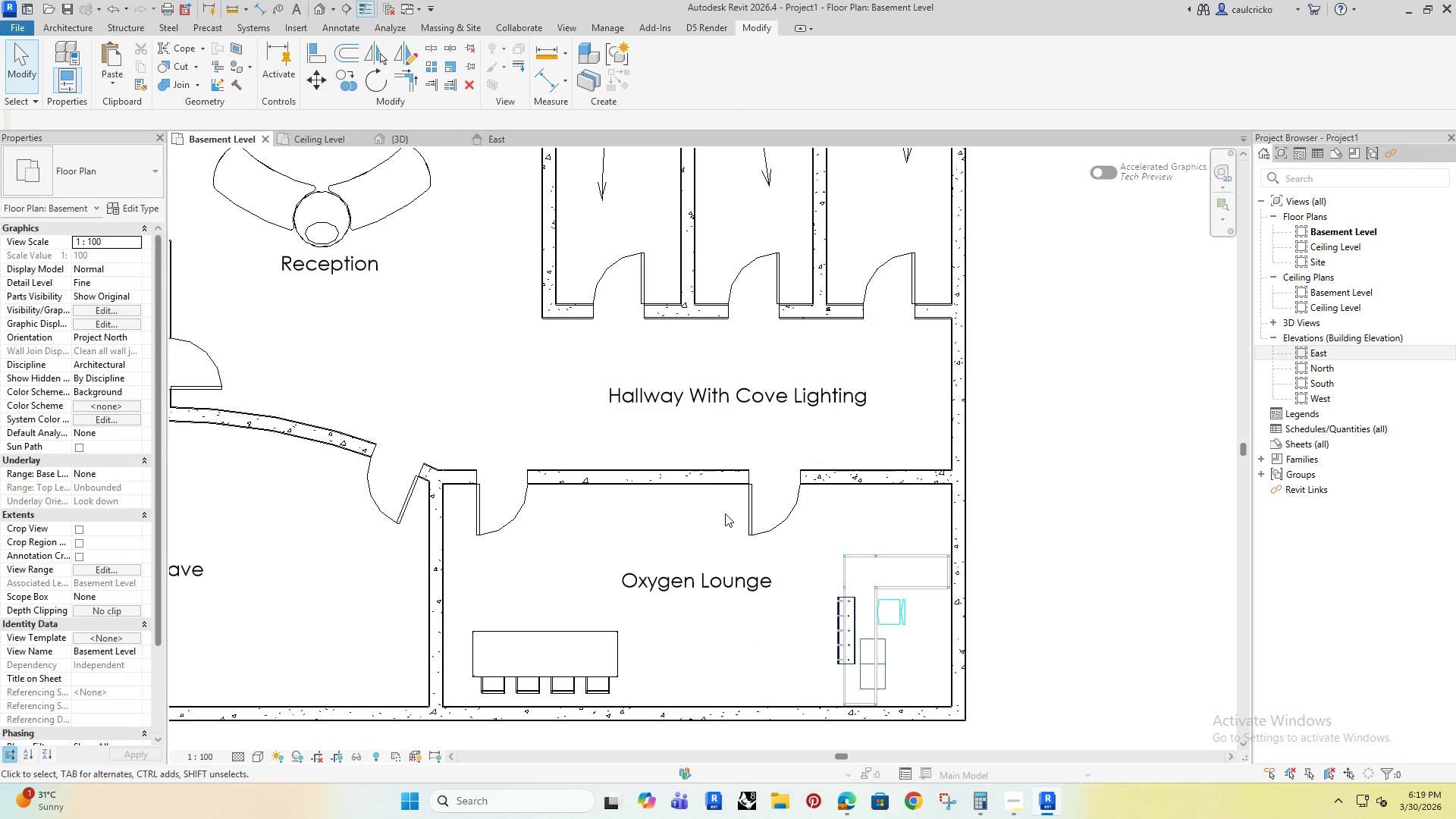 
left_click([748, 501])
 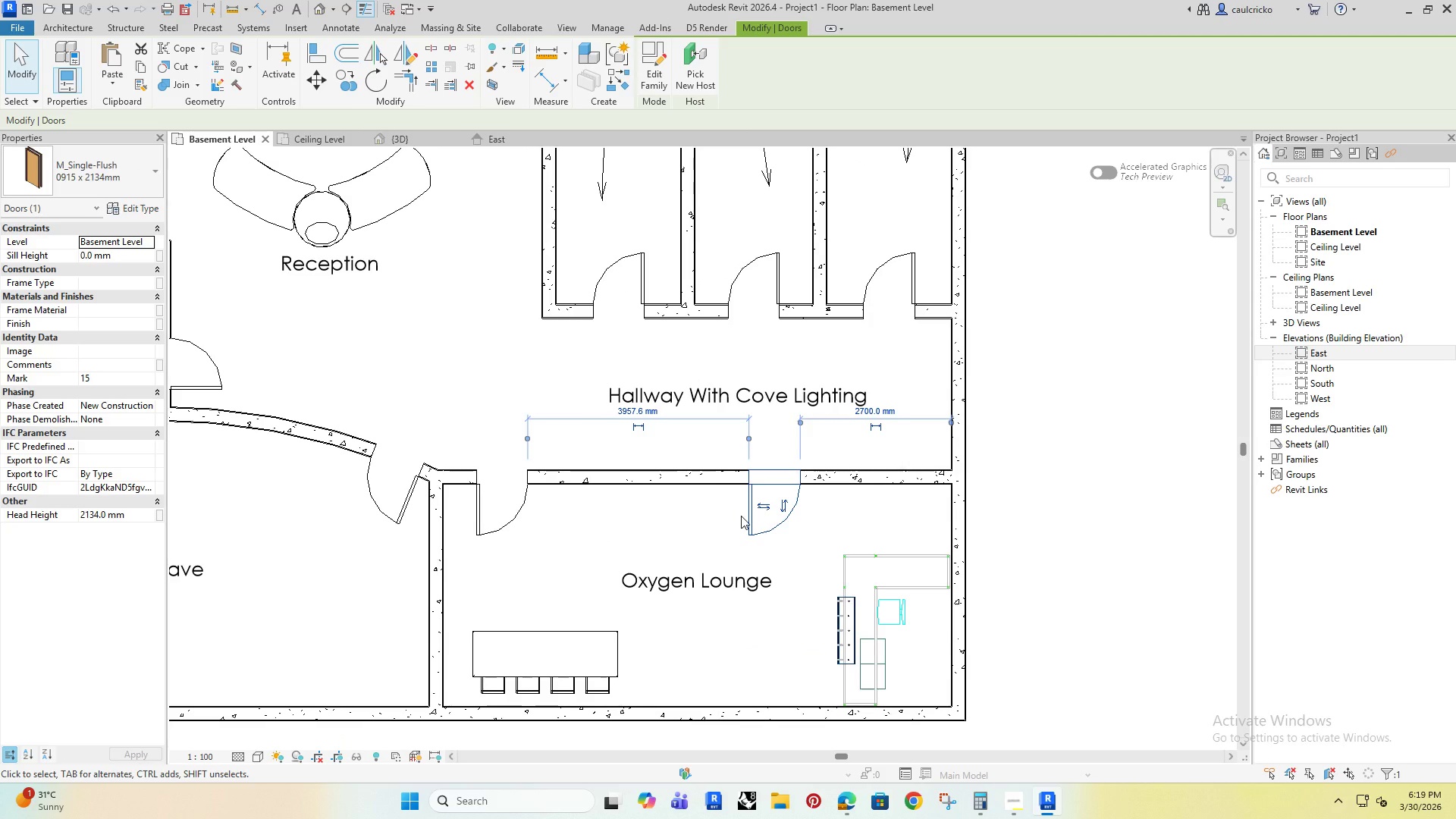 
hold_key(key=ArrowLeft, duration=0.78)
 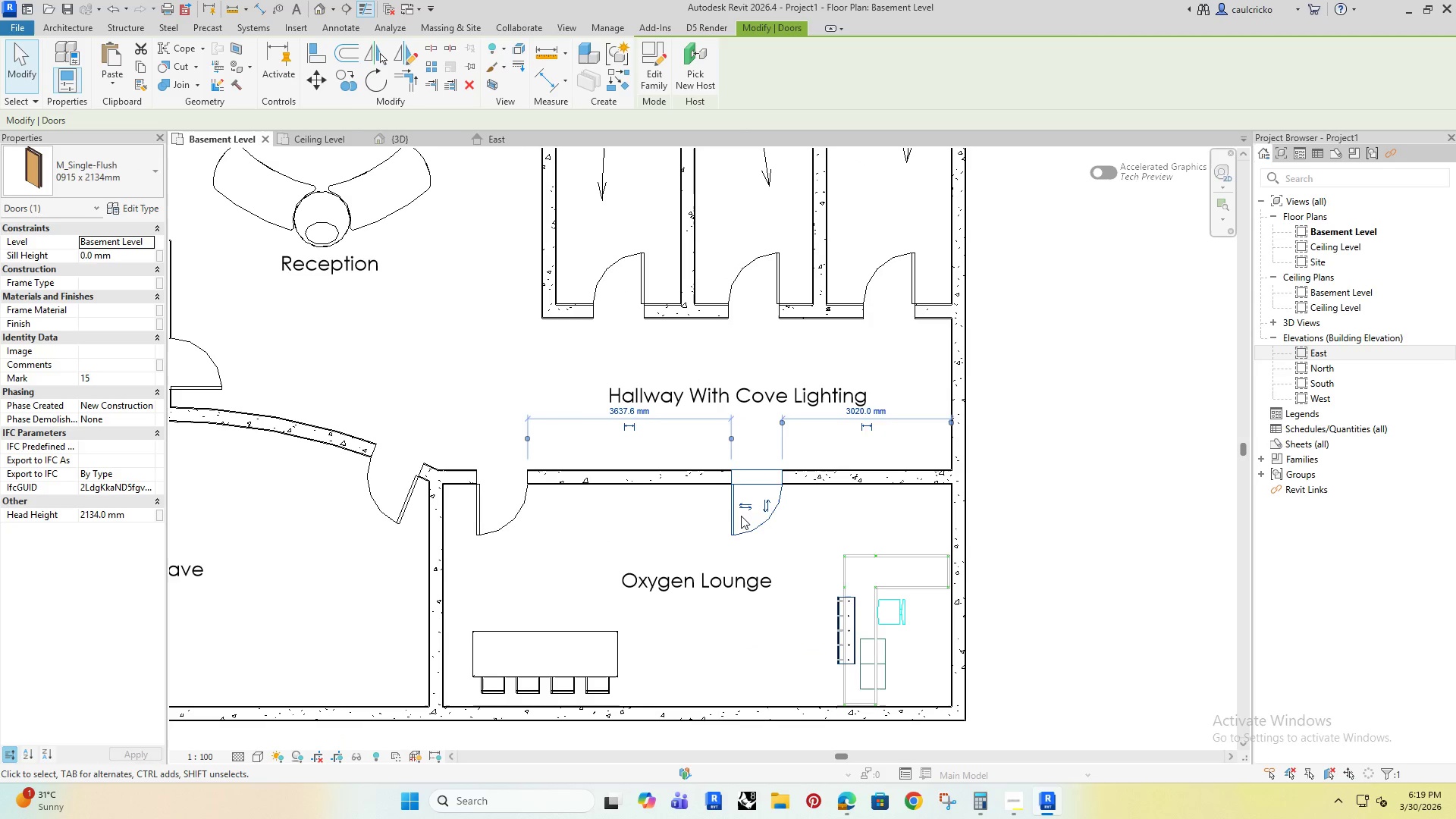 
key(ArrowLeft)
 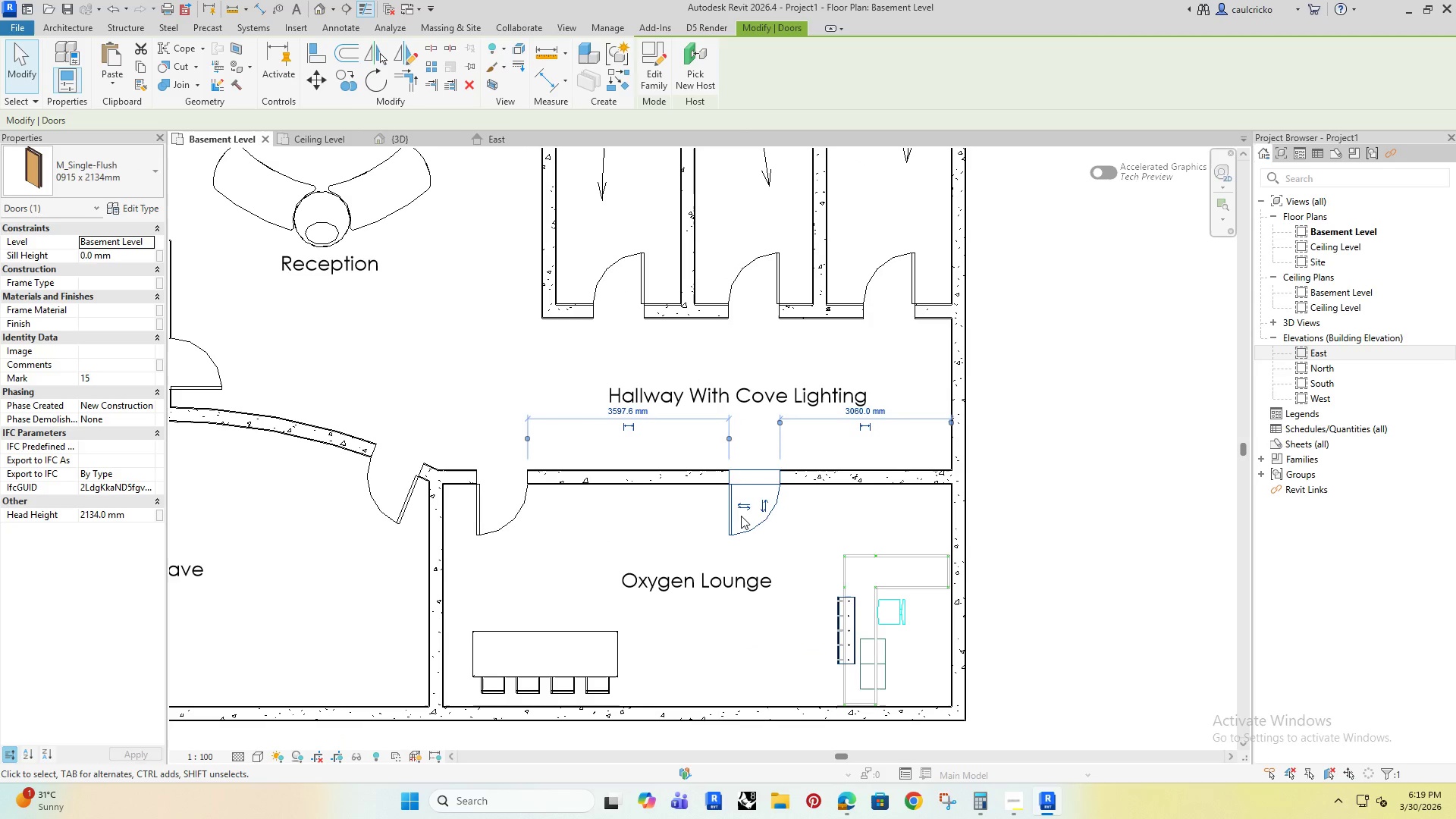 
key(ArrowLeft)
 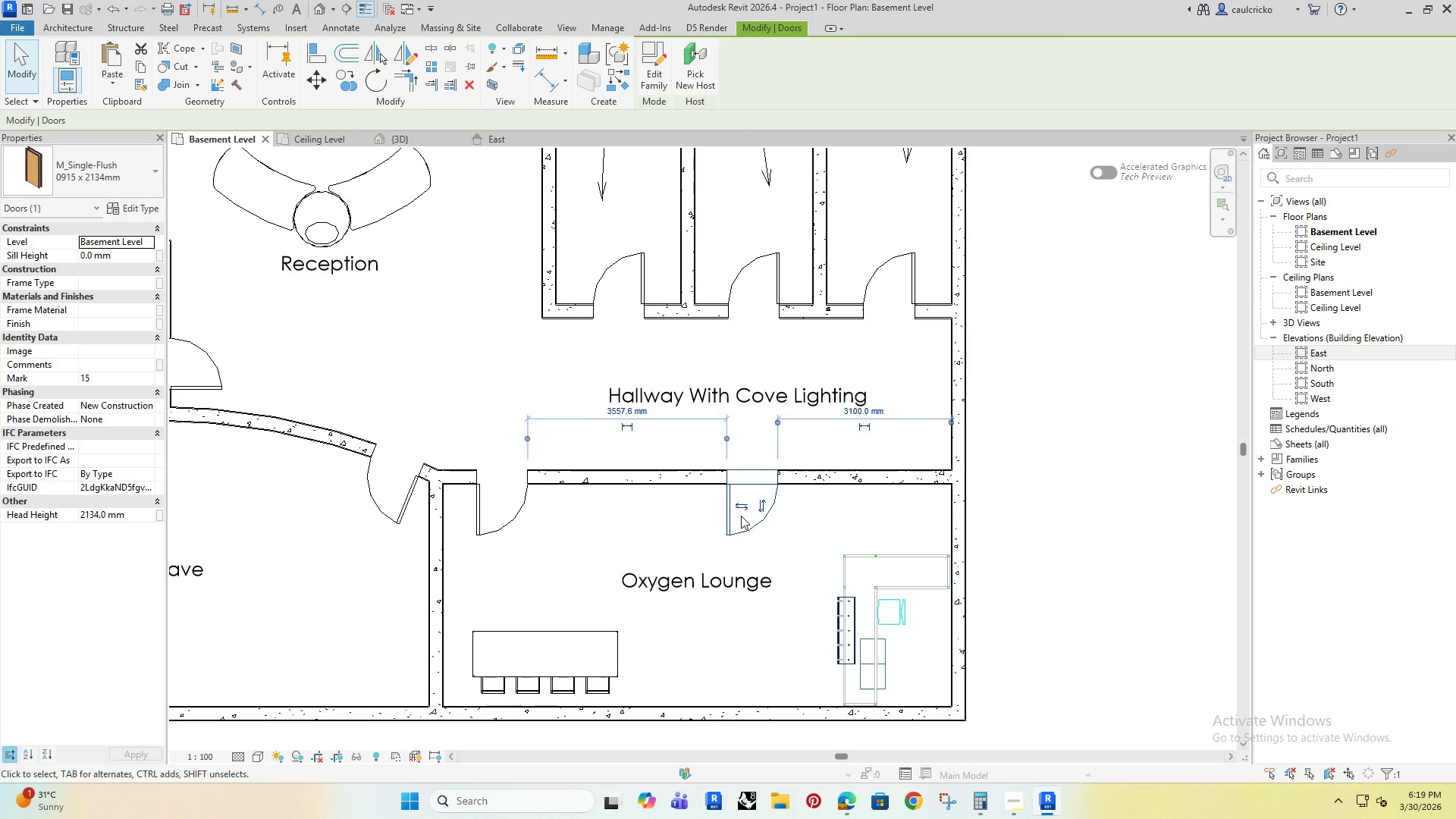 
key(ArrowLeft)
 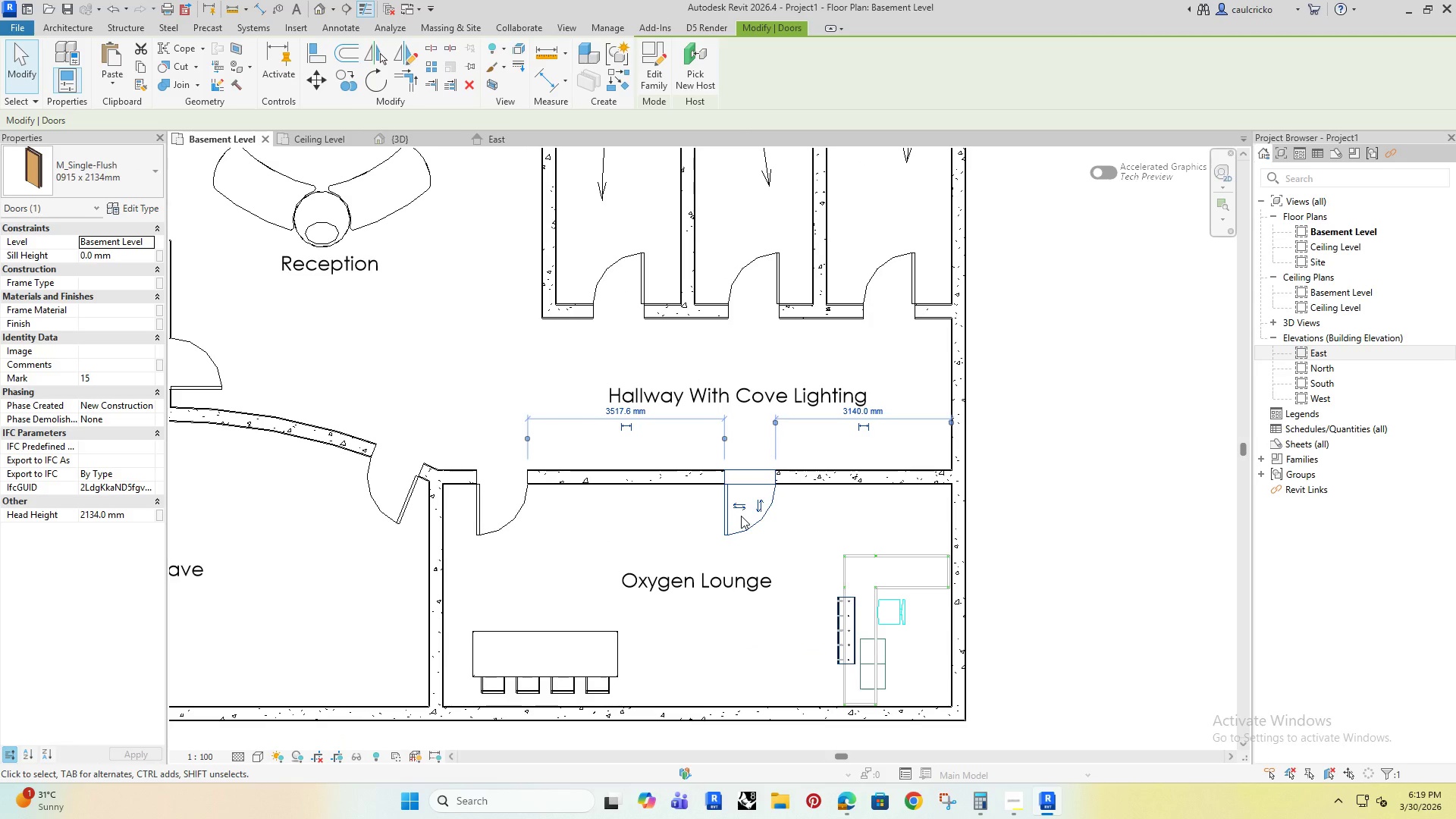 
key(ArrowLeft)
 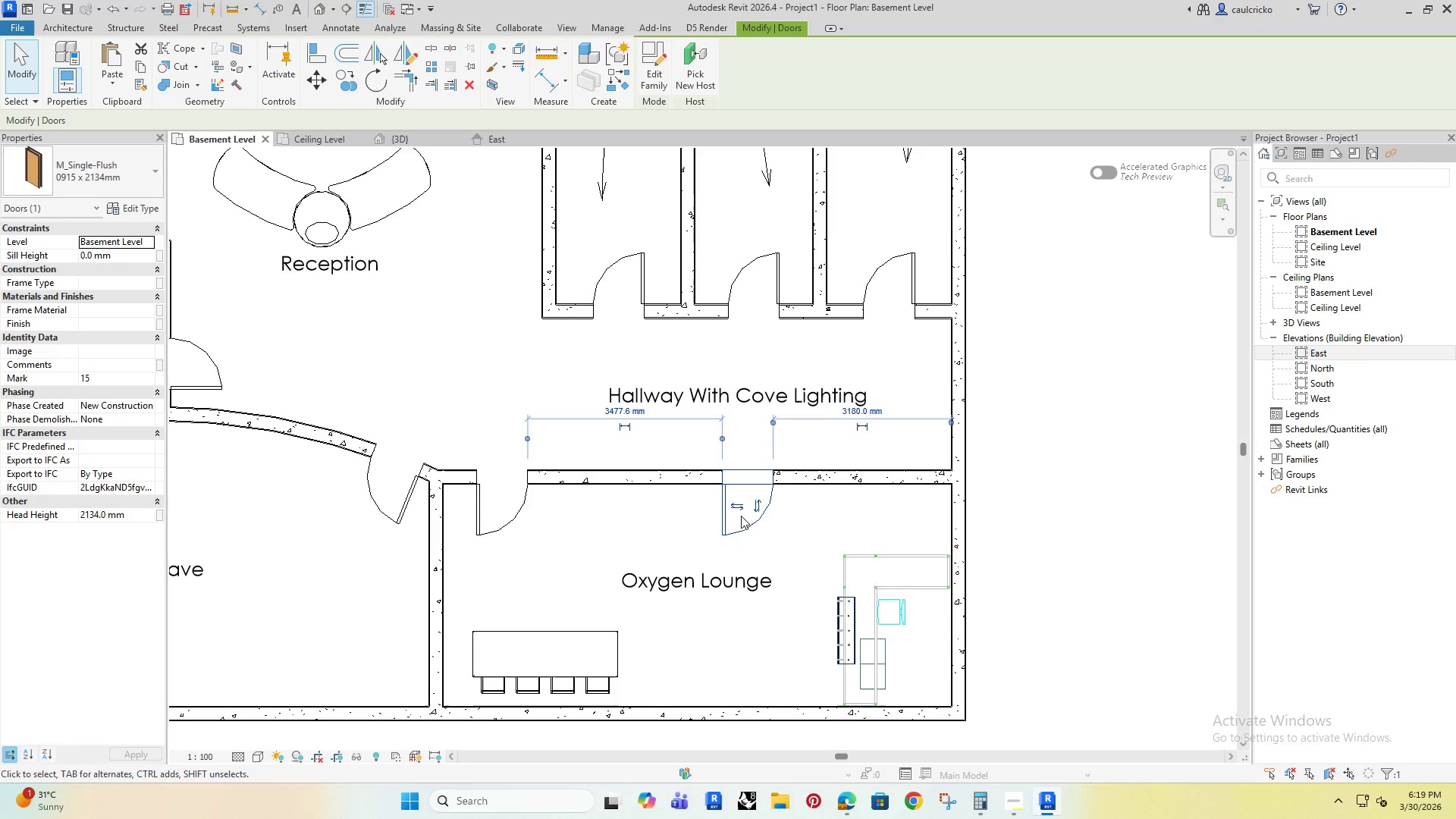 
key(ArrowLeft)
 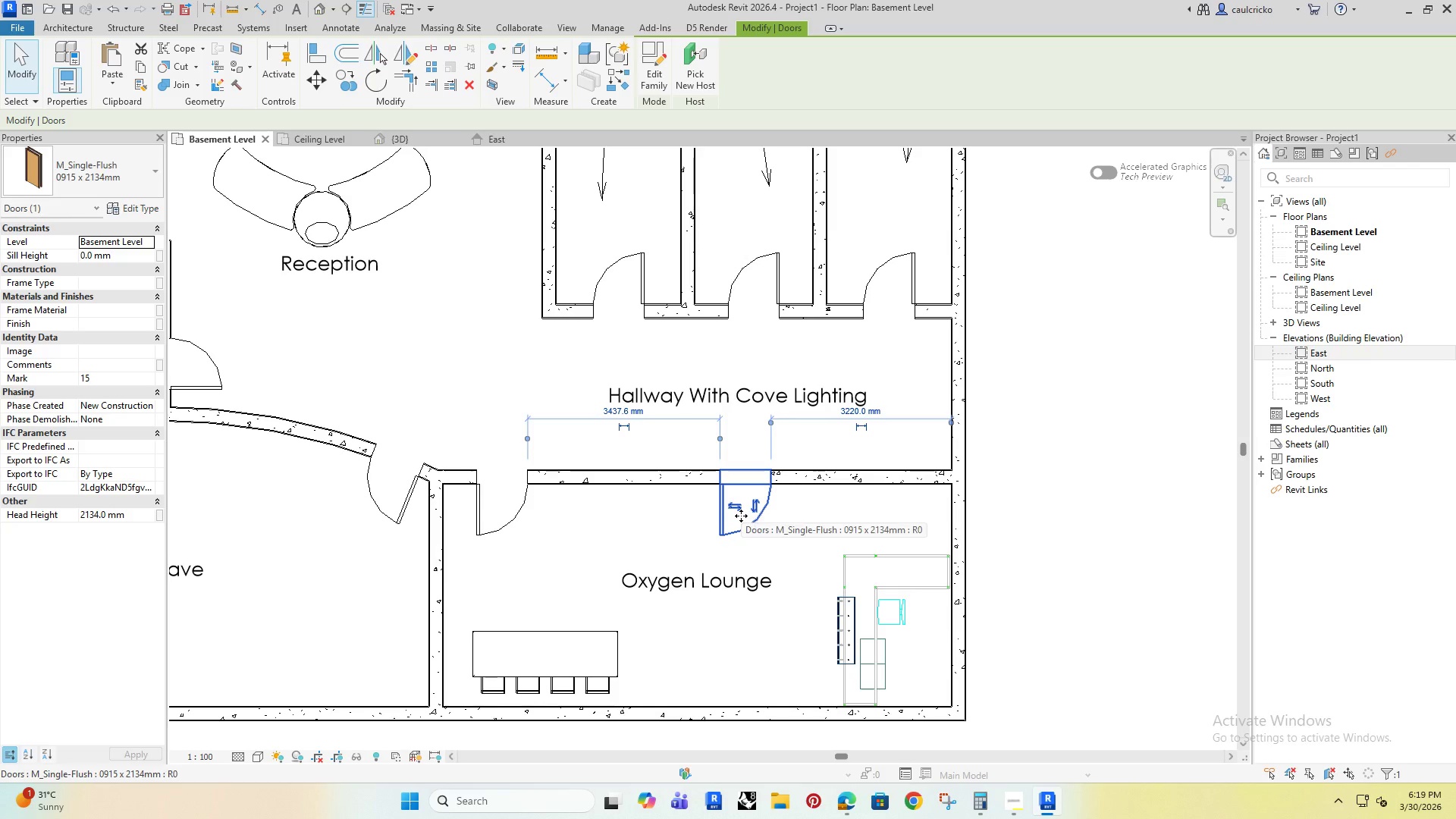 
key(ArrowLeft)
 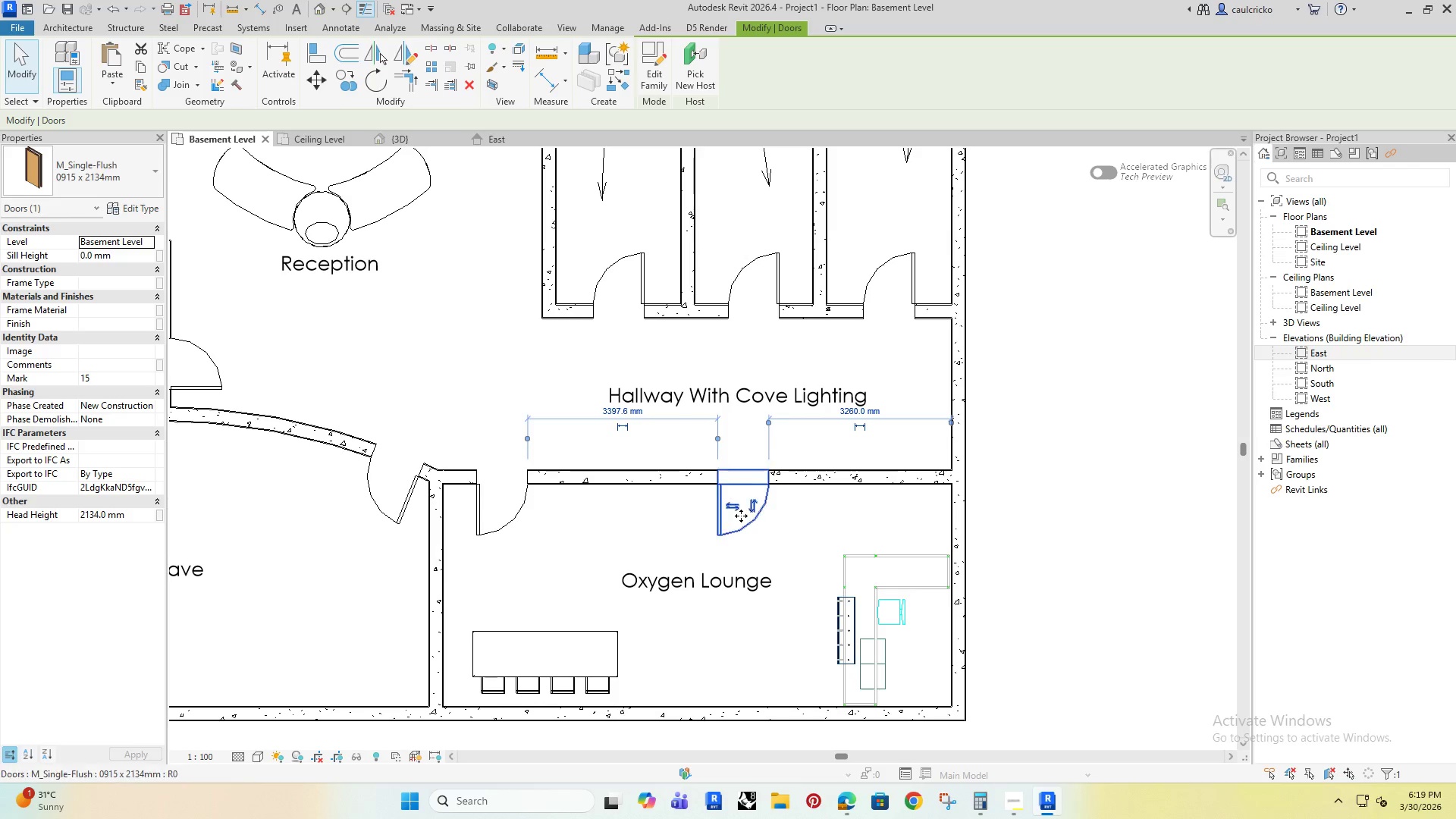 
key(ArrowLeft)
 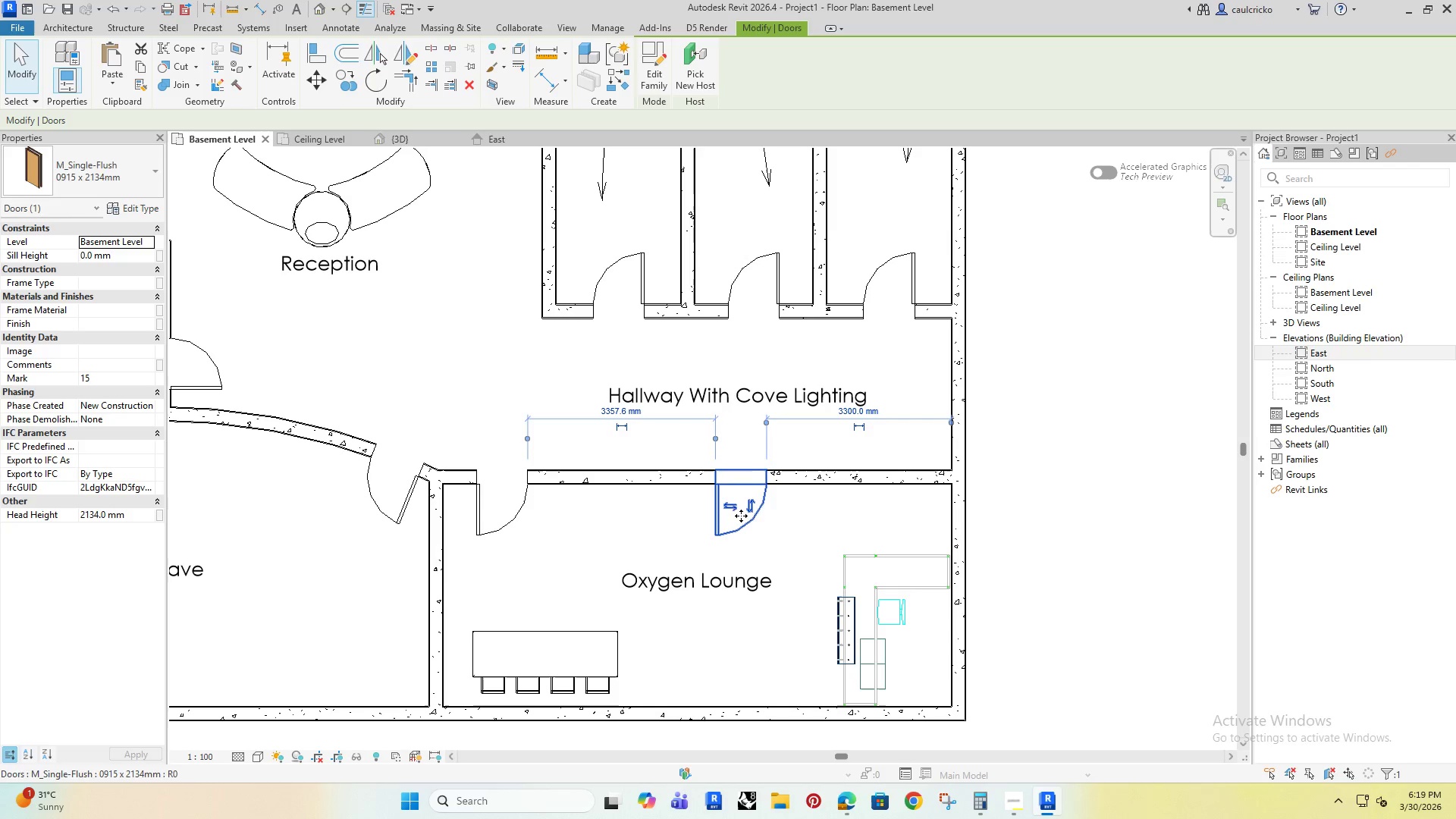 
key(ArrowLeft)
 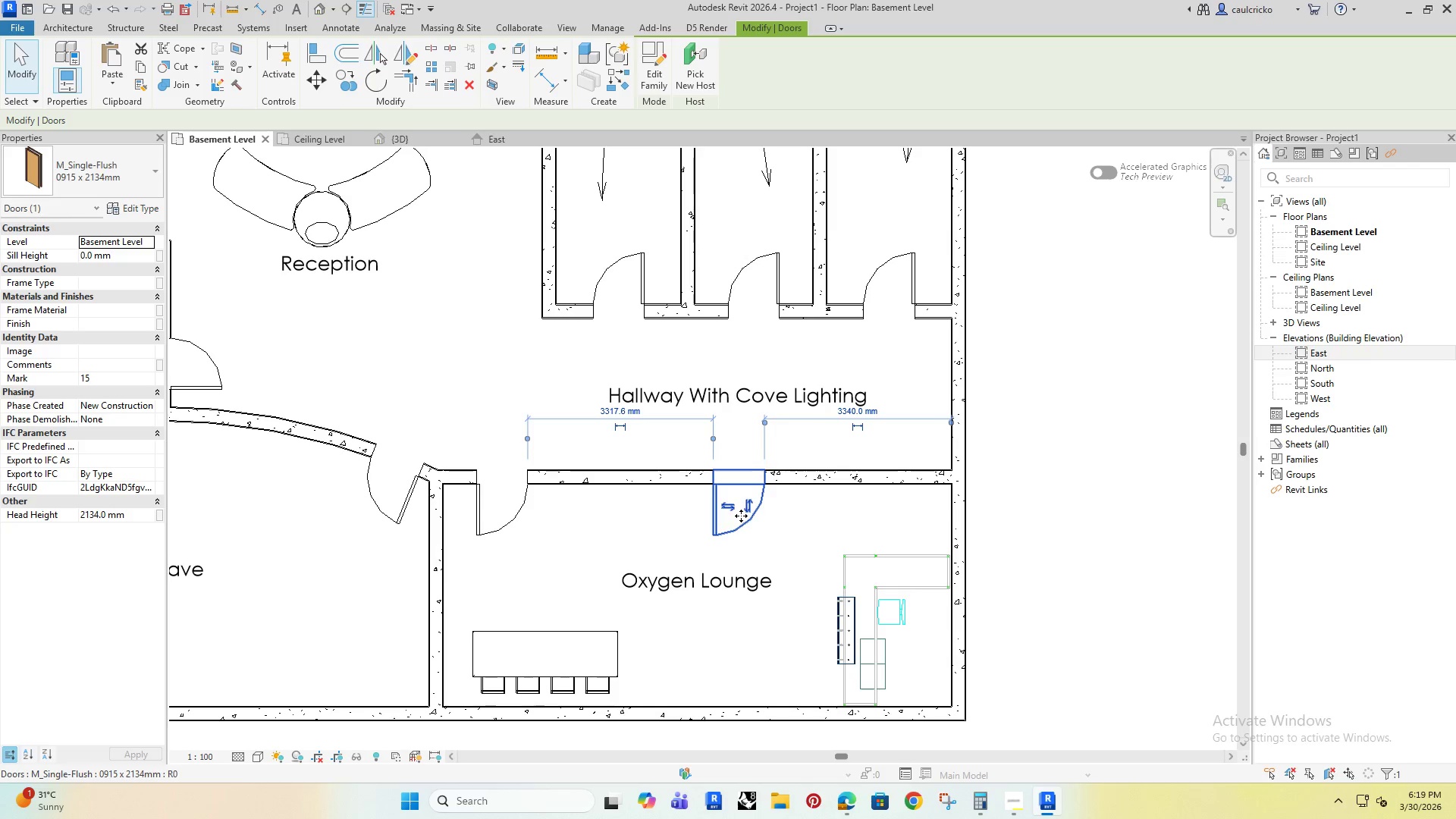 
key(ArrowLeft)
 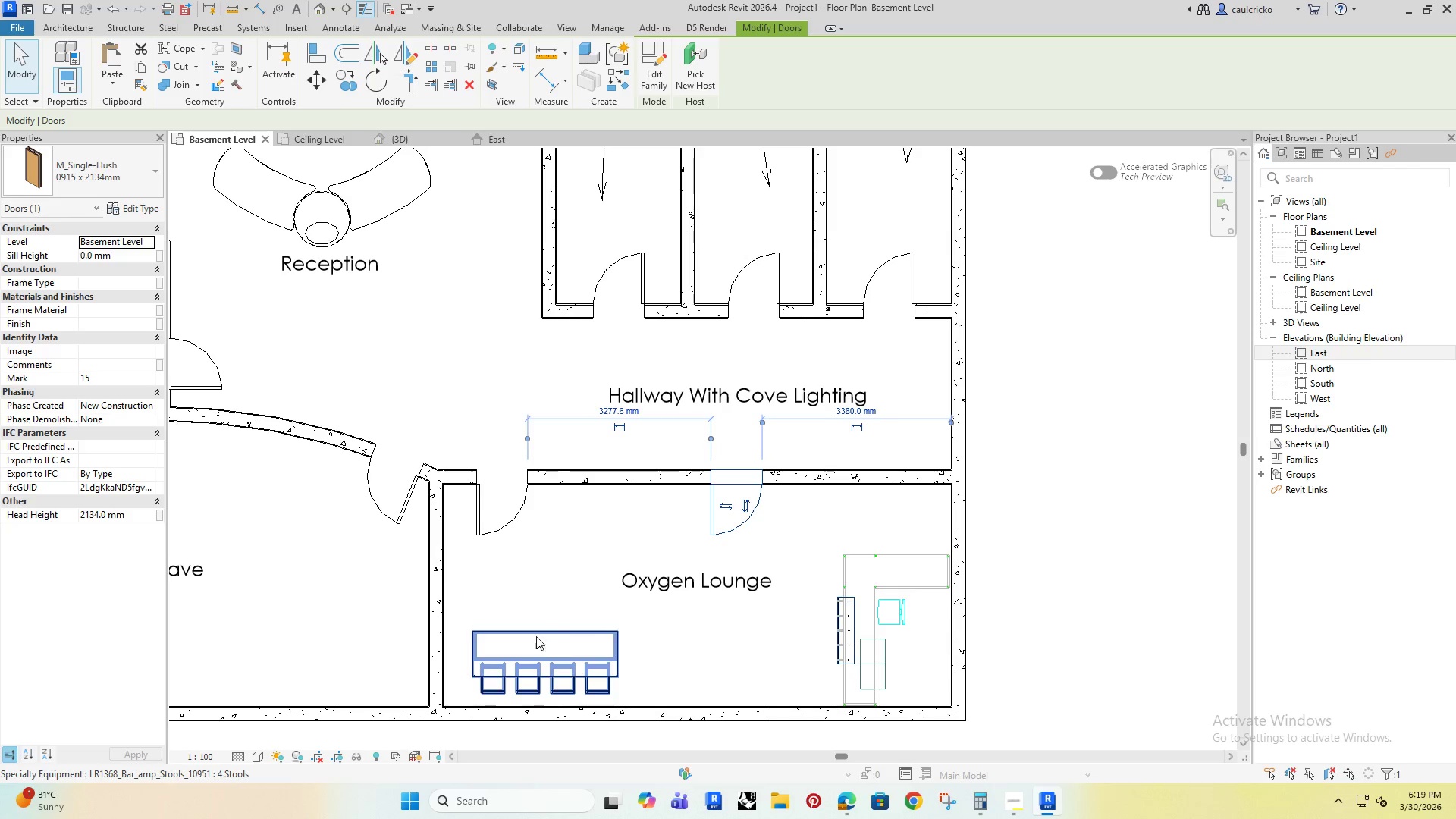 
left_click([534, 554])
 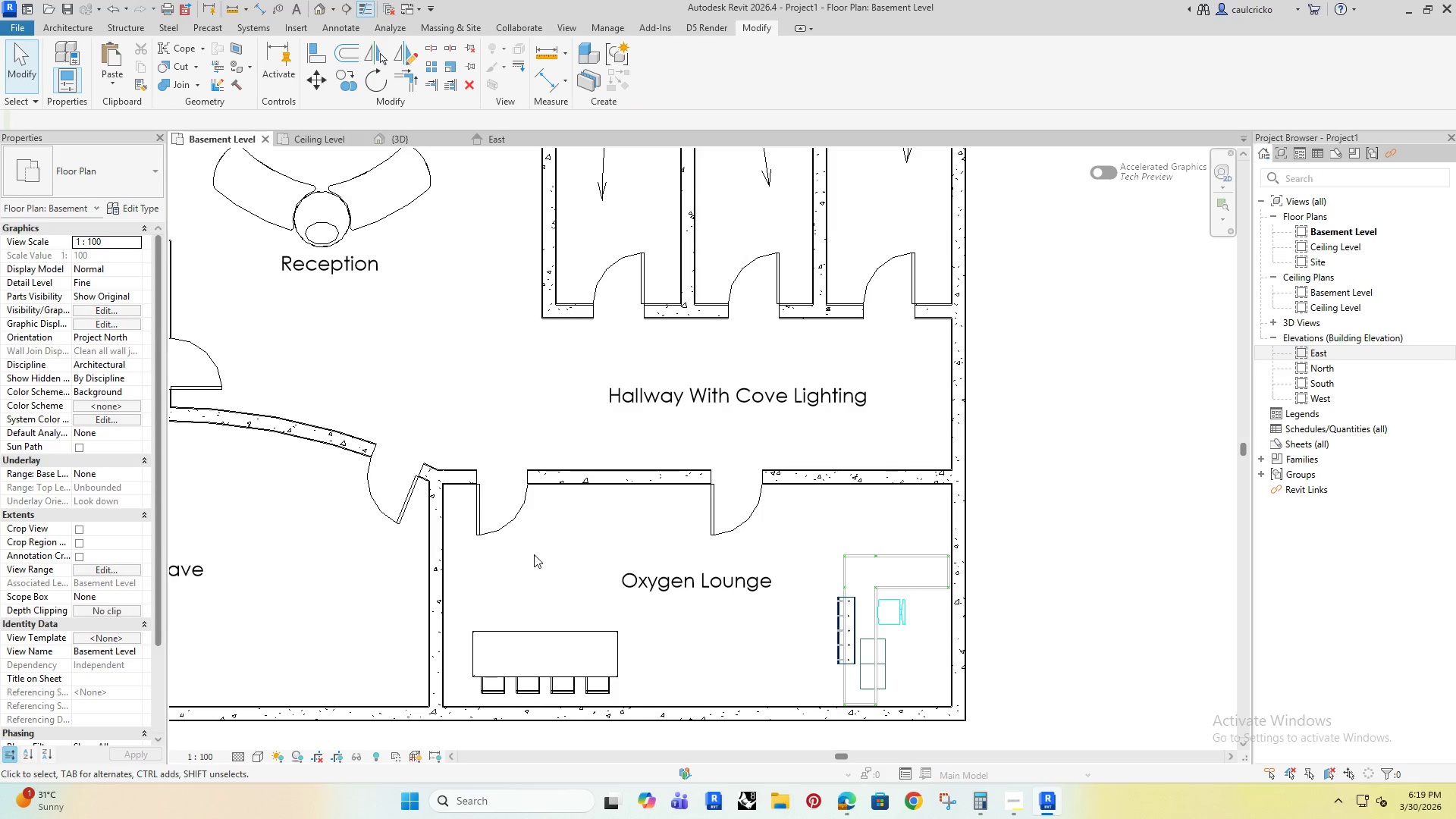 
type(wa)
 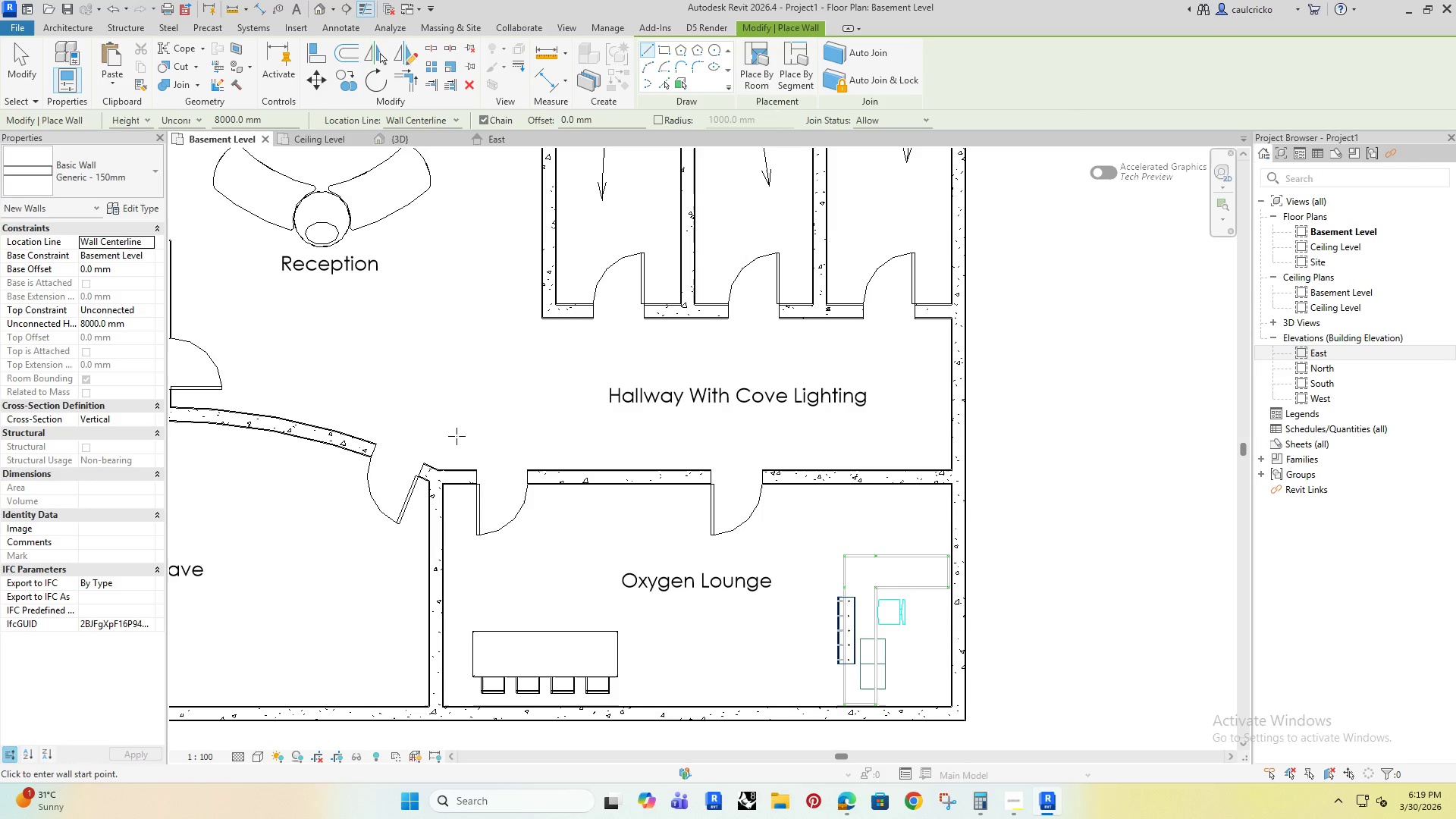 
left_click([626, 510])
 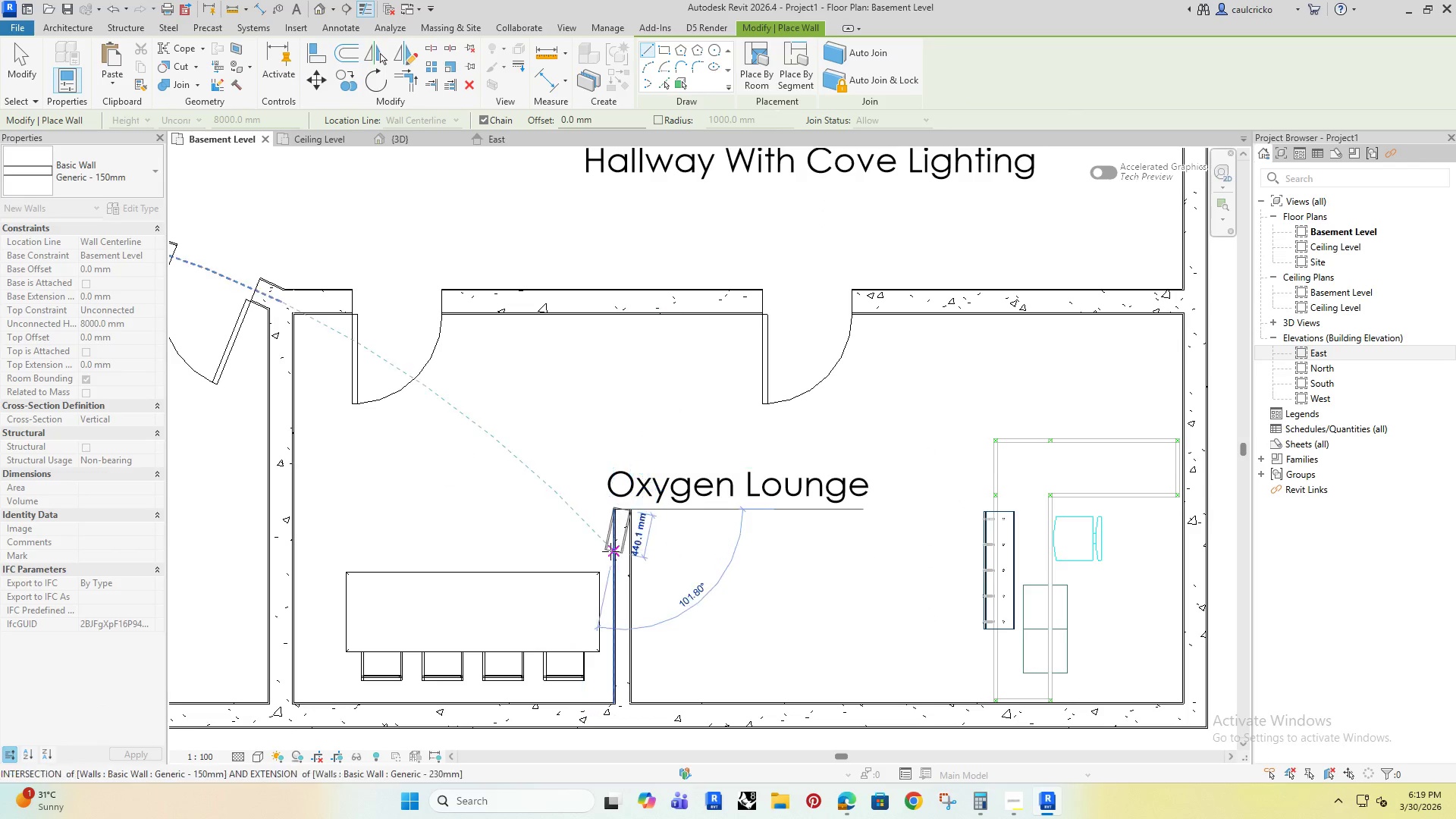 
scroll: coordinate [642, 711], scroll_direction: up, amount: 4.0
 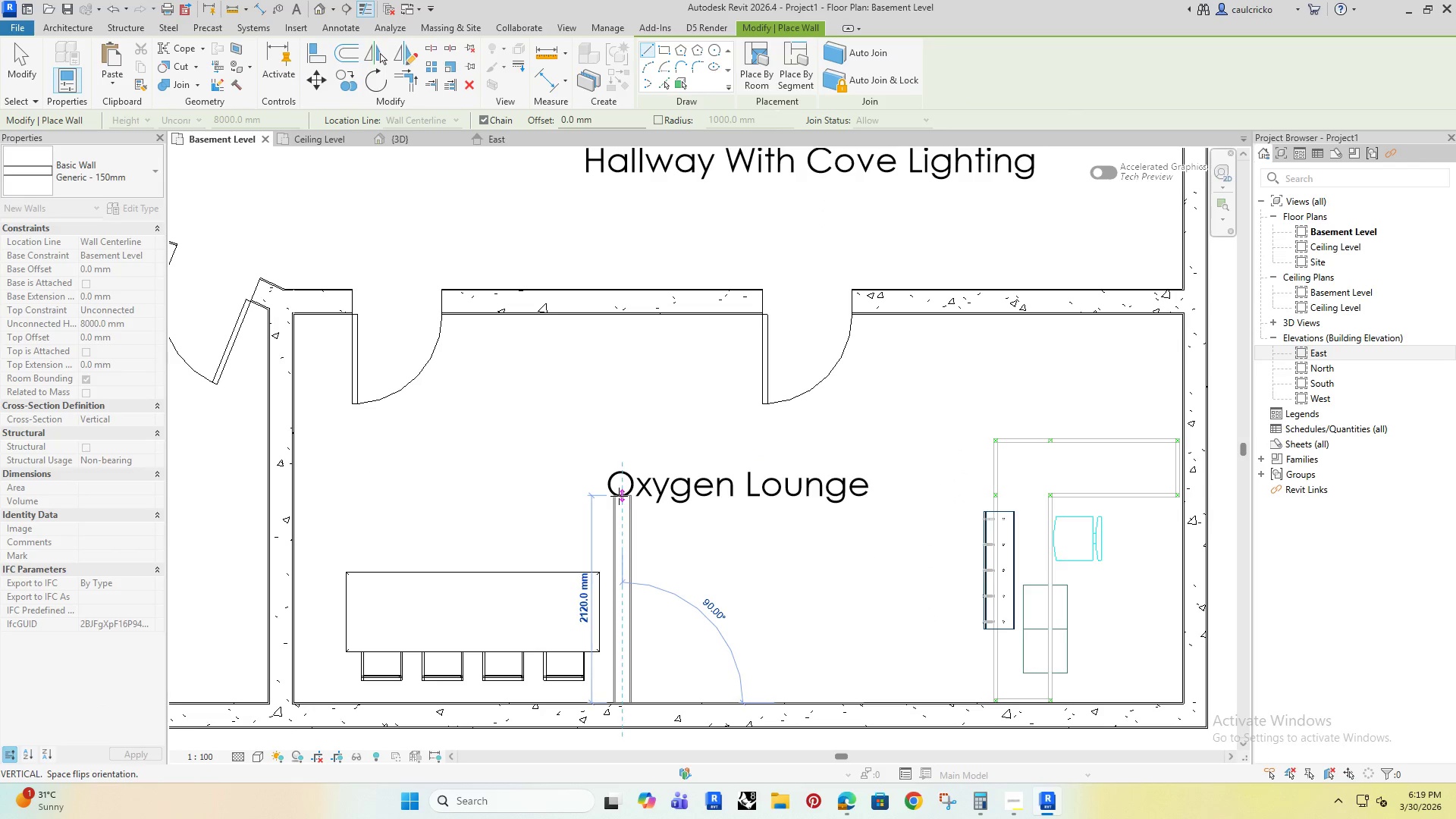 
key(Escape)
 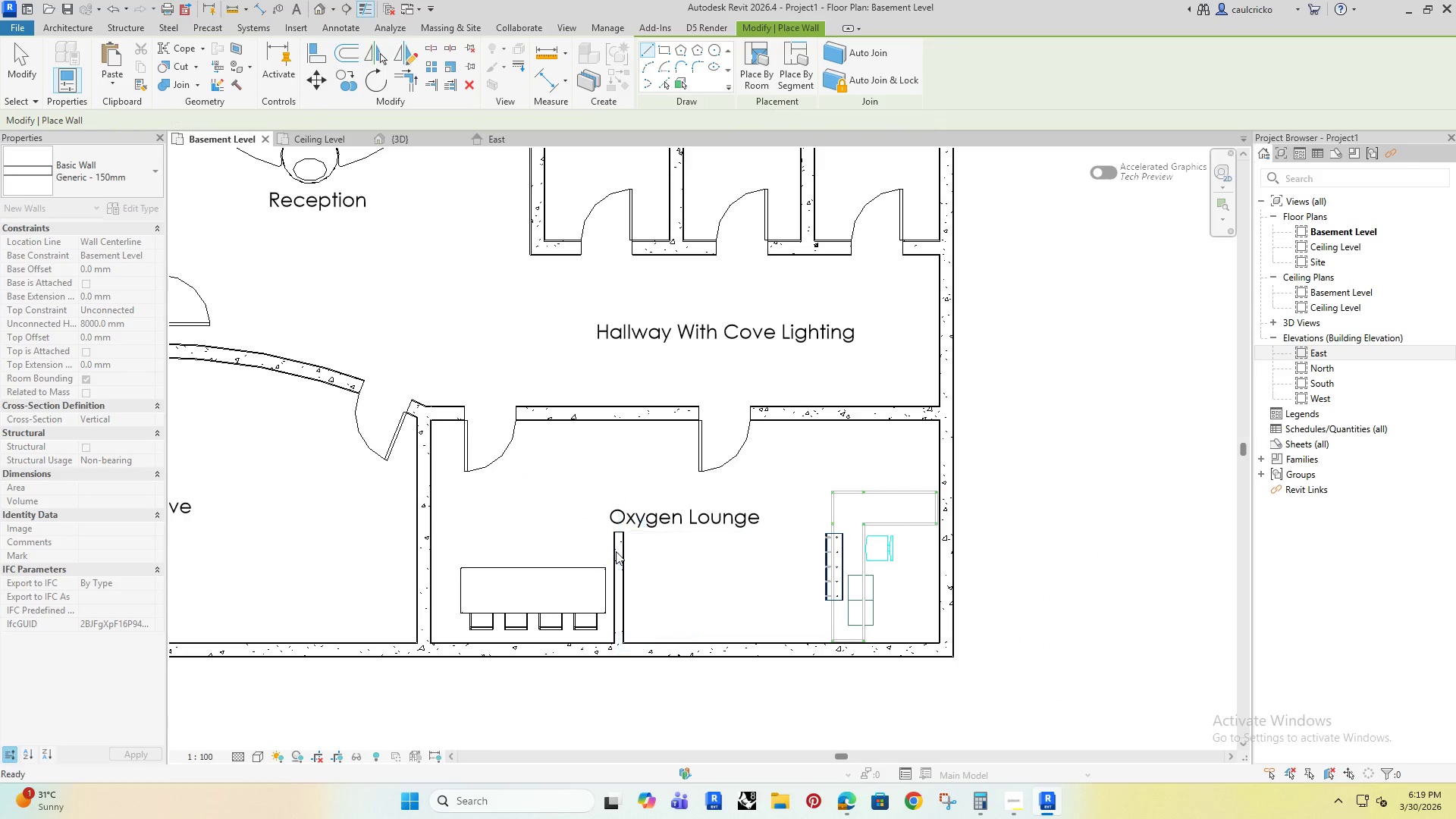 
key(Escape)
 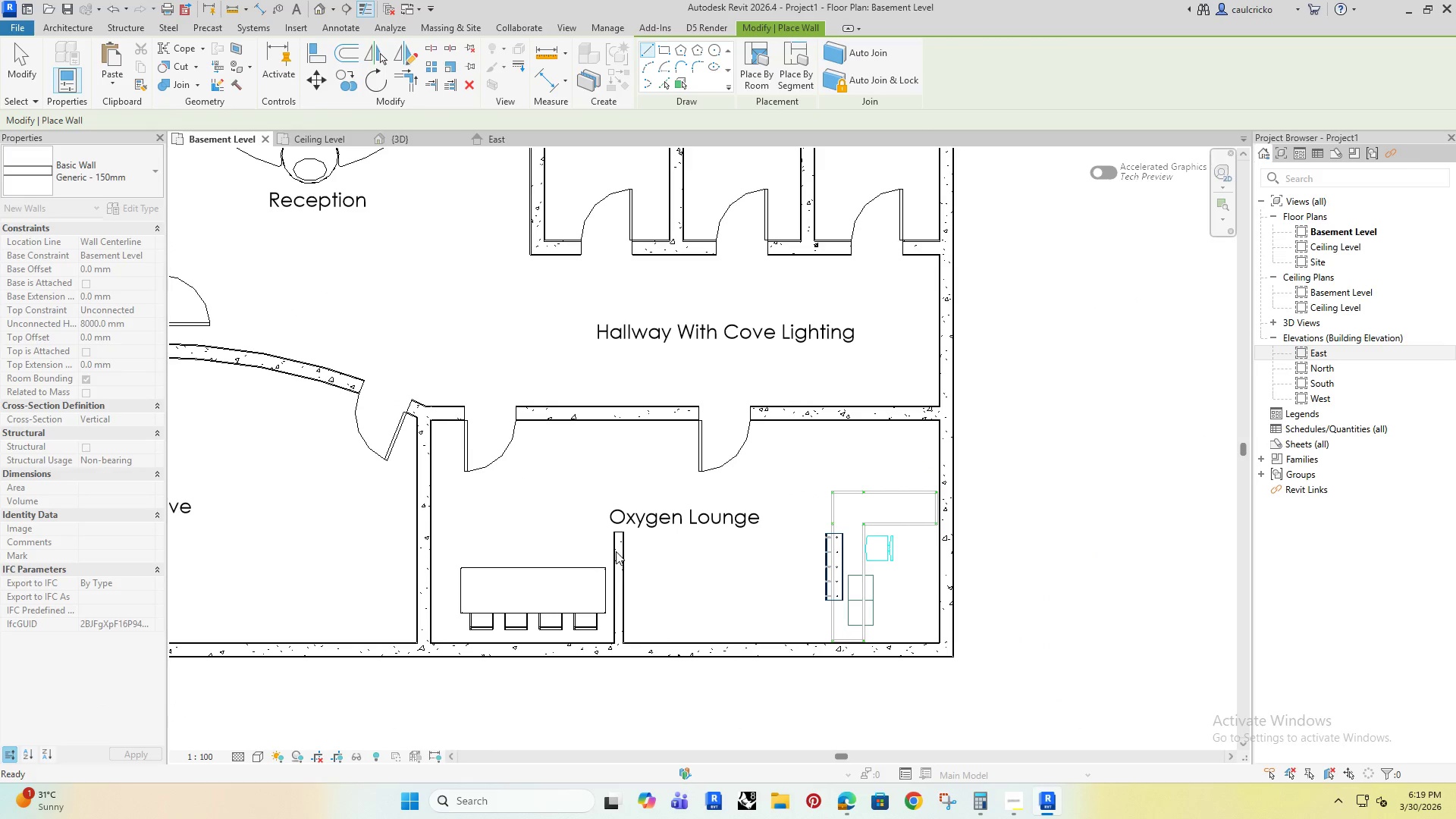 
left_click([616, 551])
 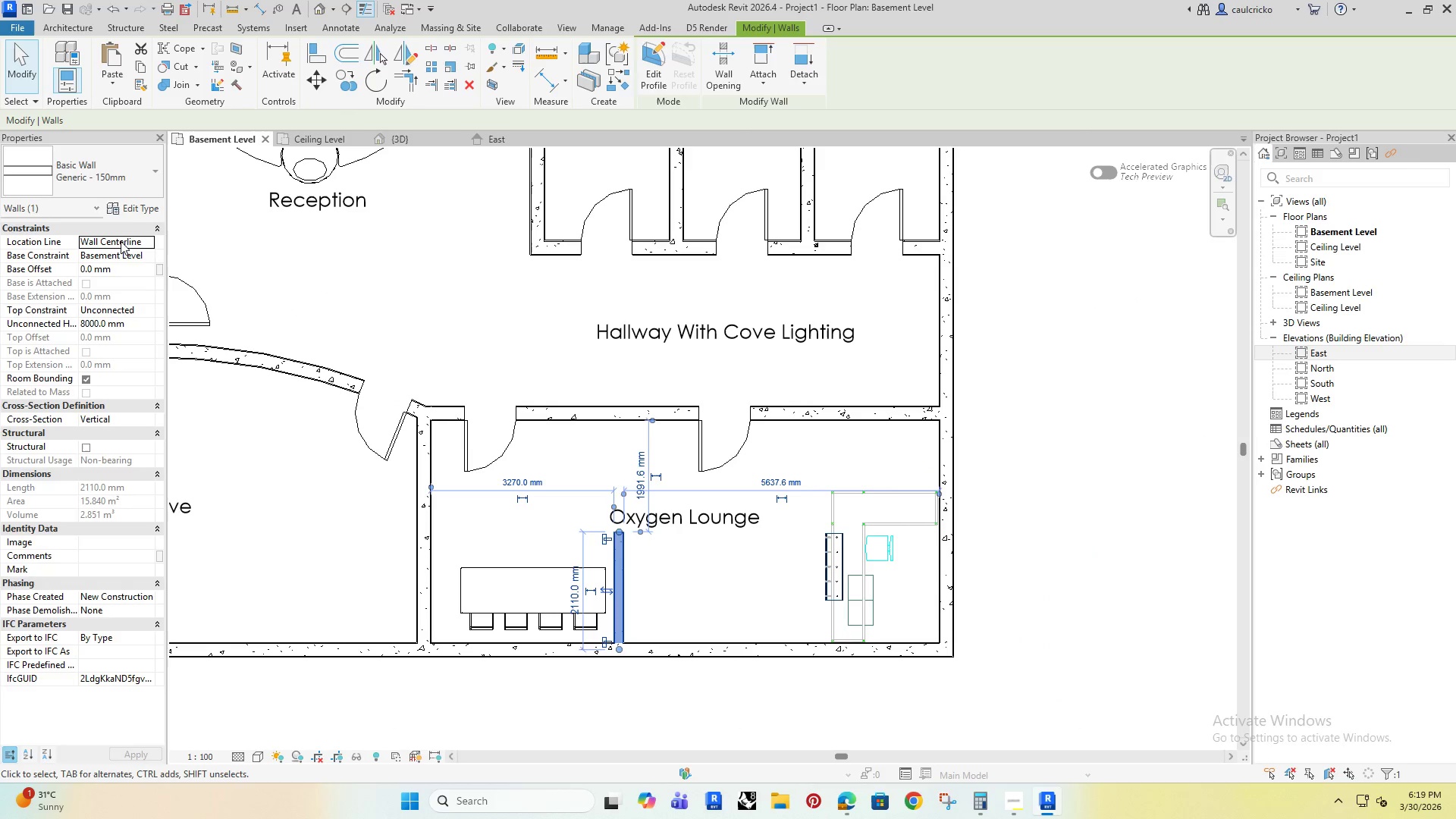 
left_click([126, 206])
 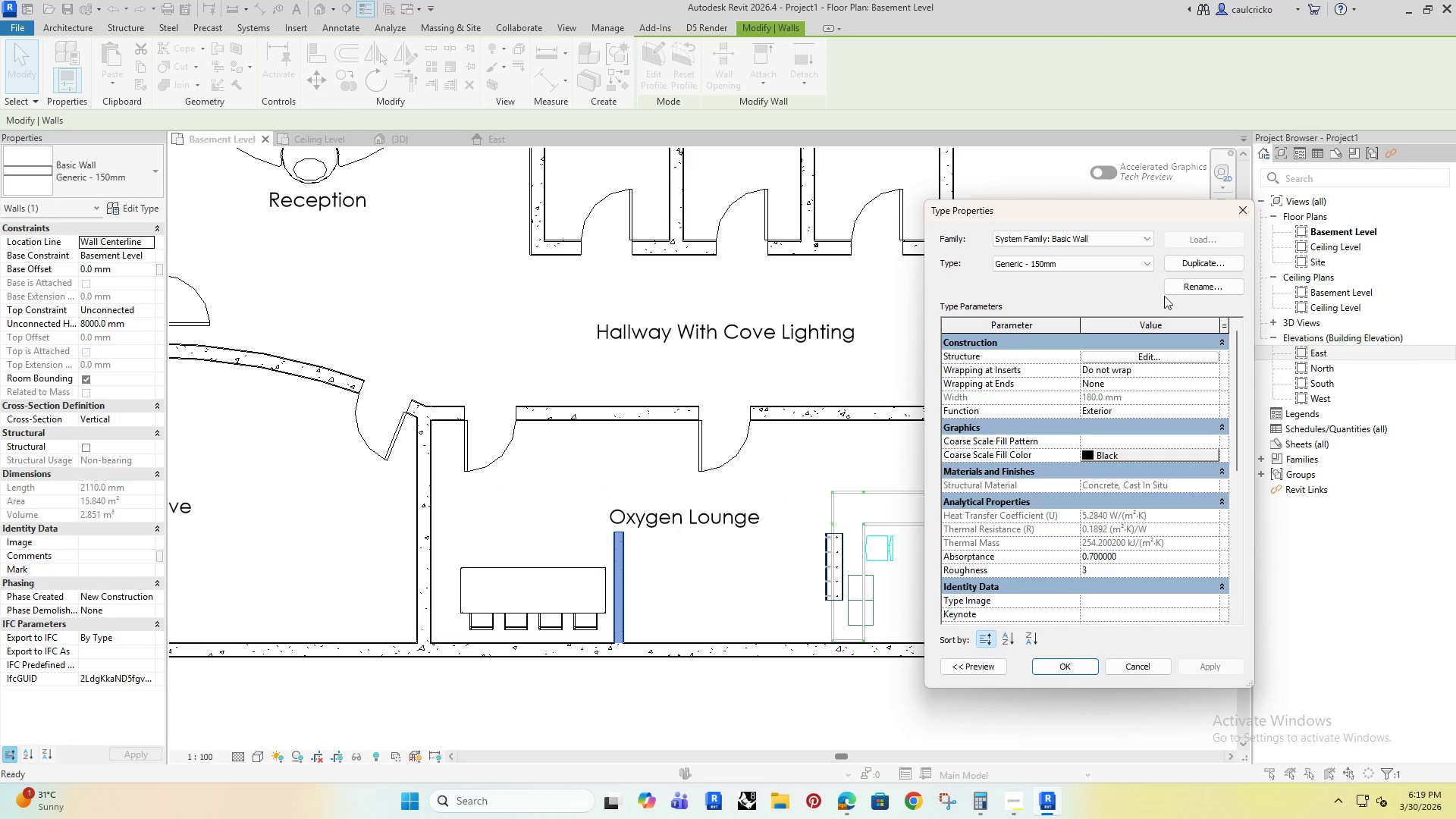 
scroll: coordinate [613, 557], scroll_direction: down, amount: 4.0
 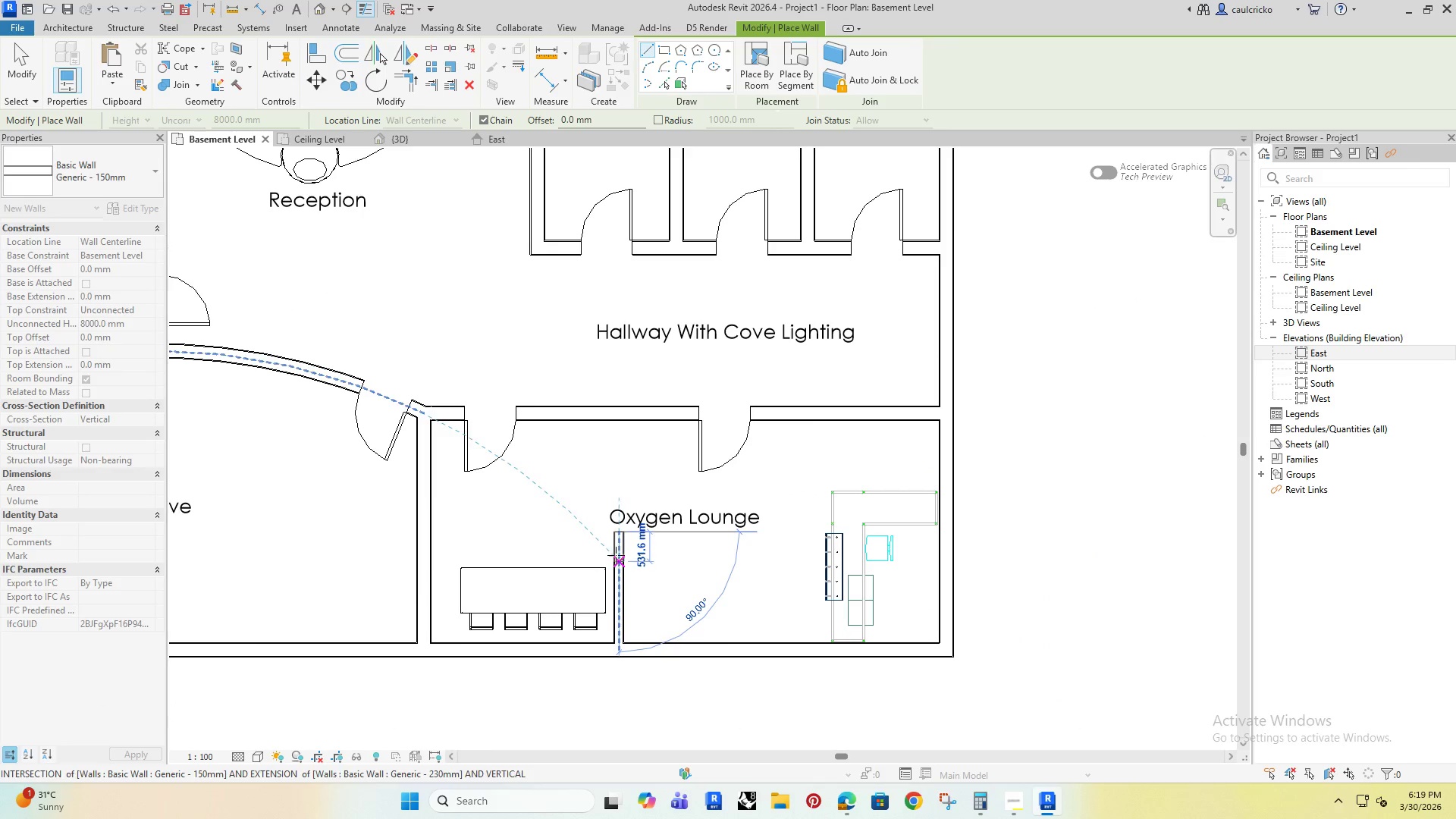 
left_click([1194, 263])
 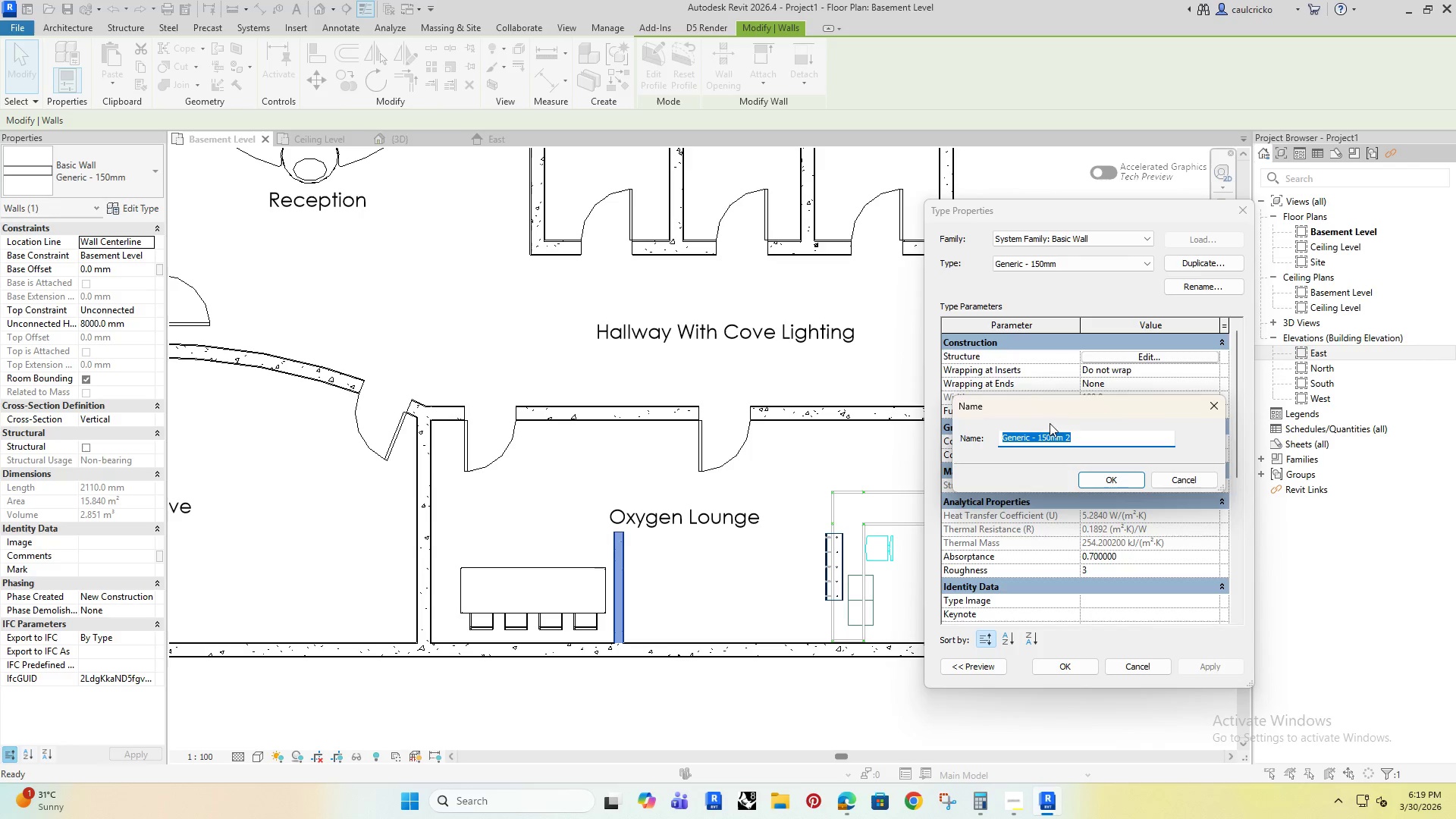 
left_click([1073, 432])
 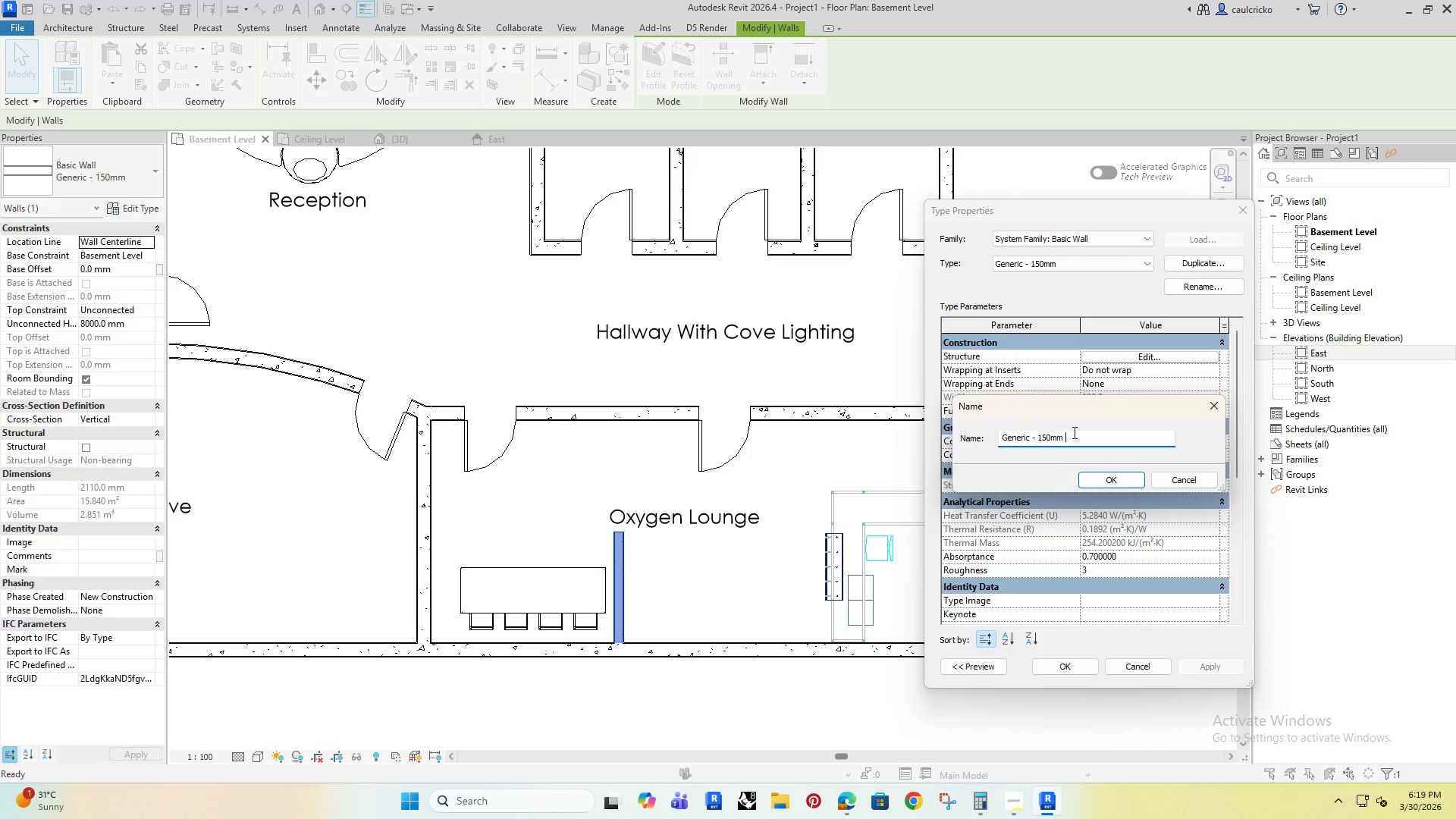 
key(Backspace)
key(Backspace)
key(Backspace)
key(Backspace)
key(Backspace)
key(Backspace)
key(Backspace)
type(75mm)
 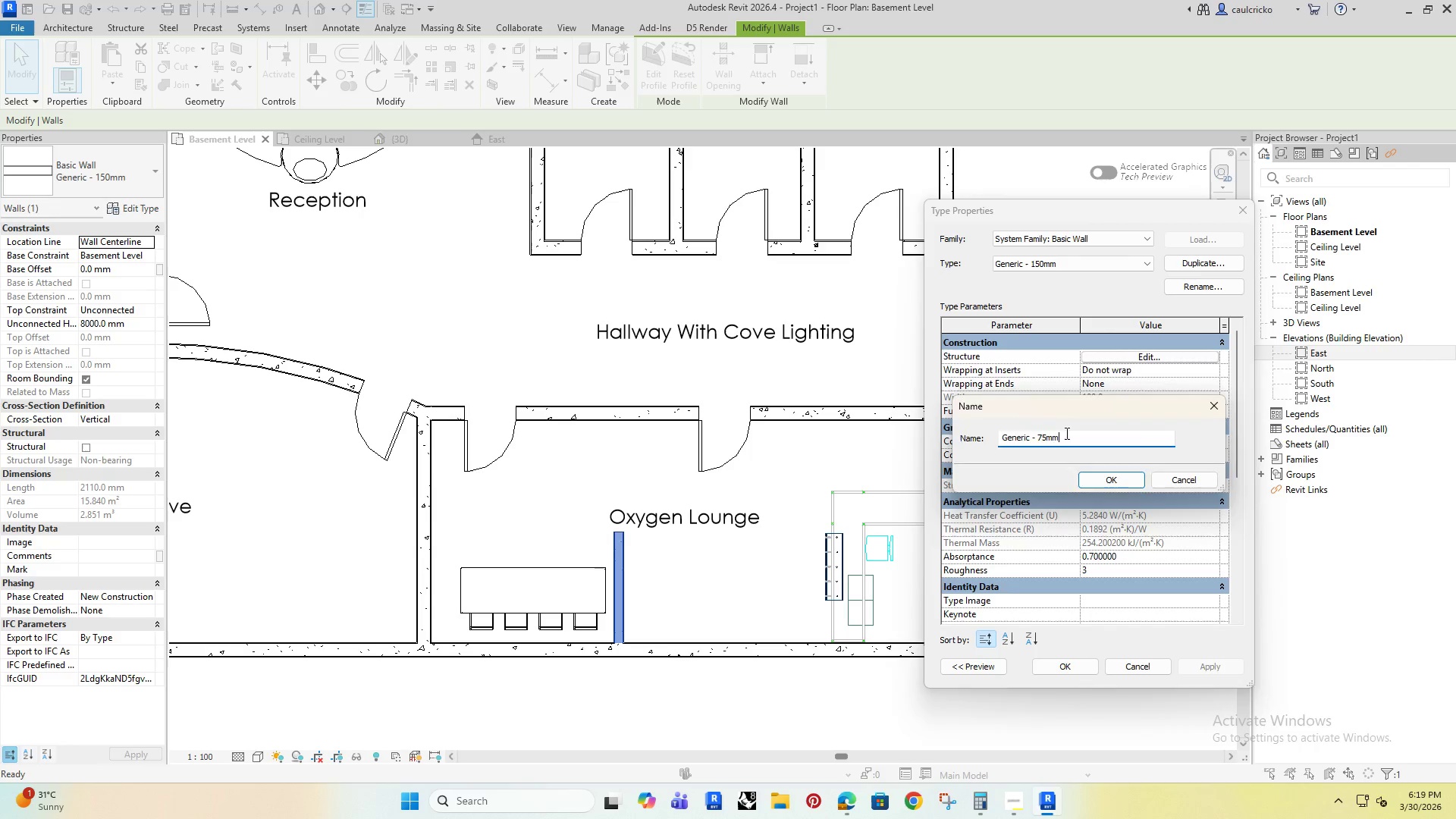 
key(Enter)
 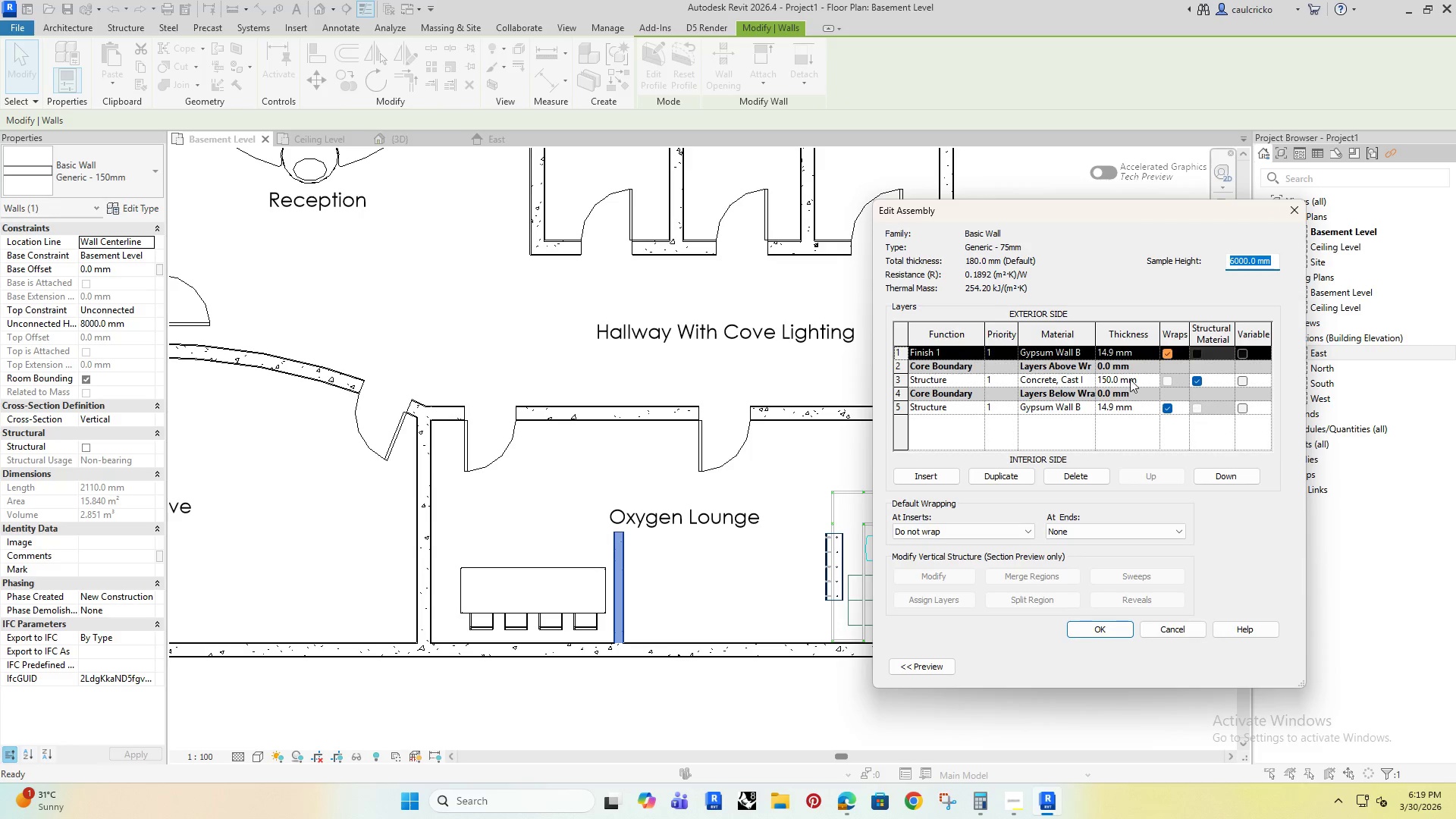 
left_click([1136, 379])
 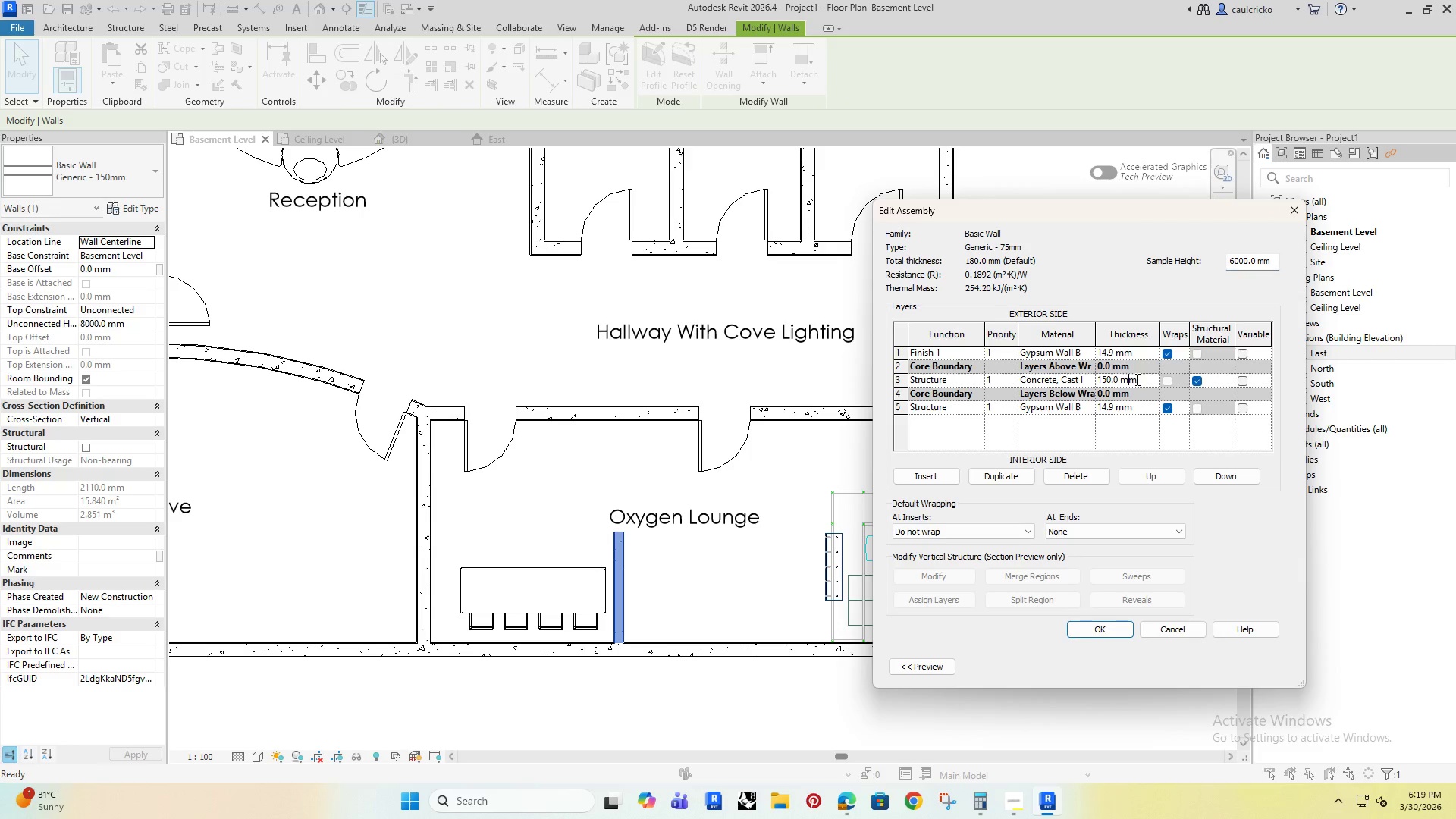 
left_click_drag(start_coordinate=[1136, 379], to_coordinate=[1094, 397])
 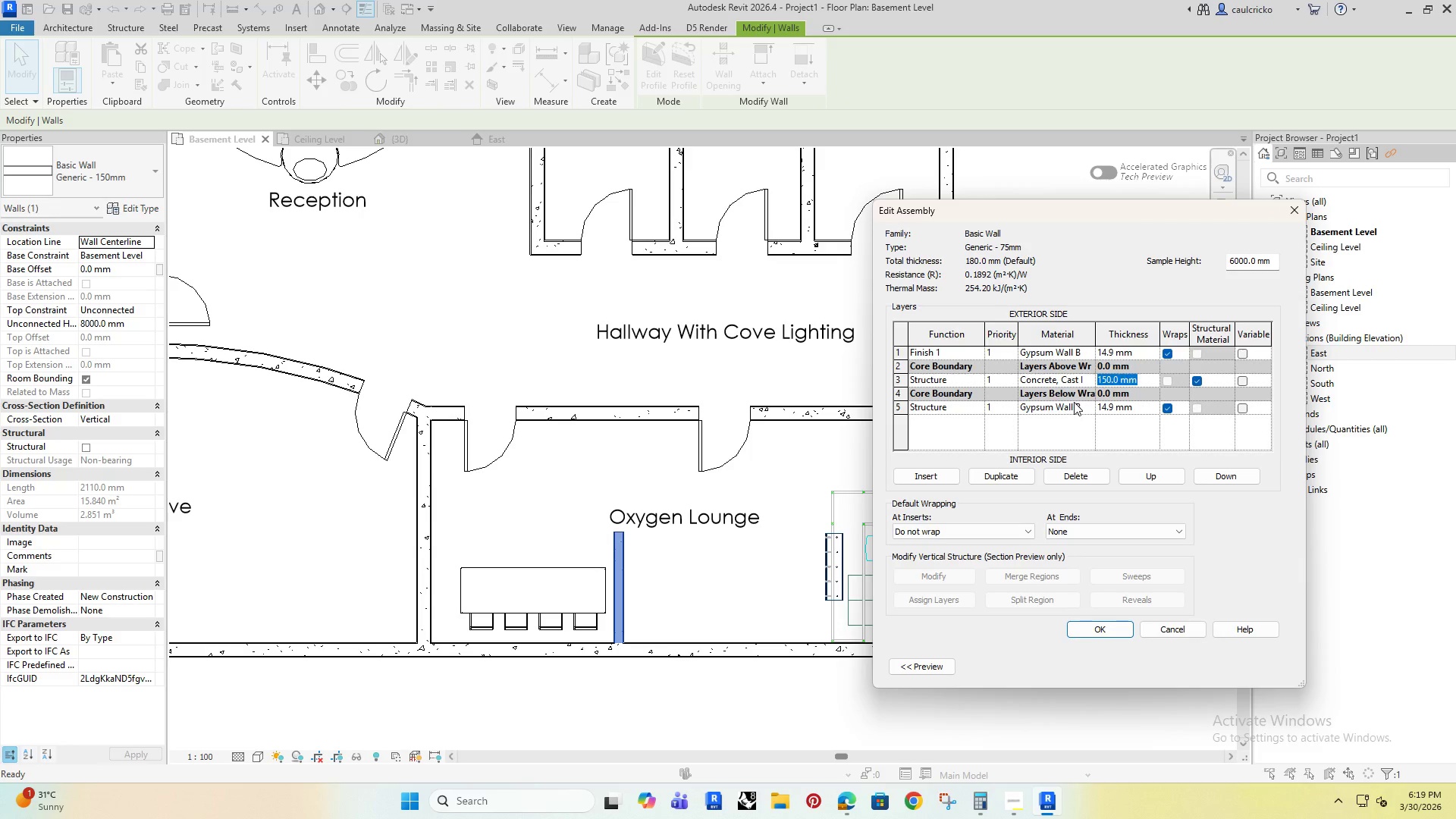 
type(75)
 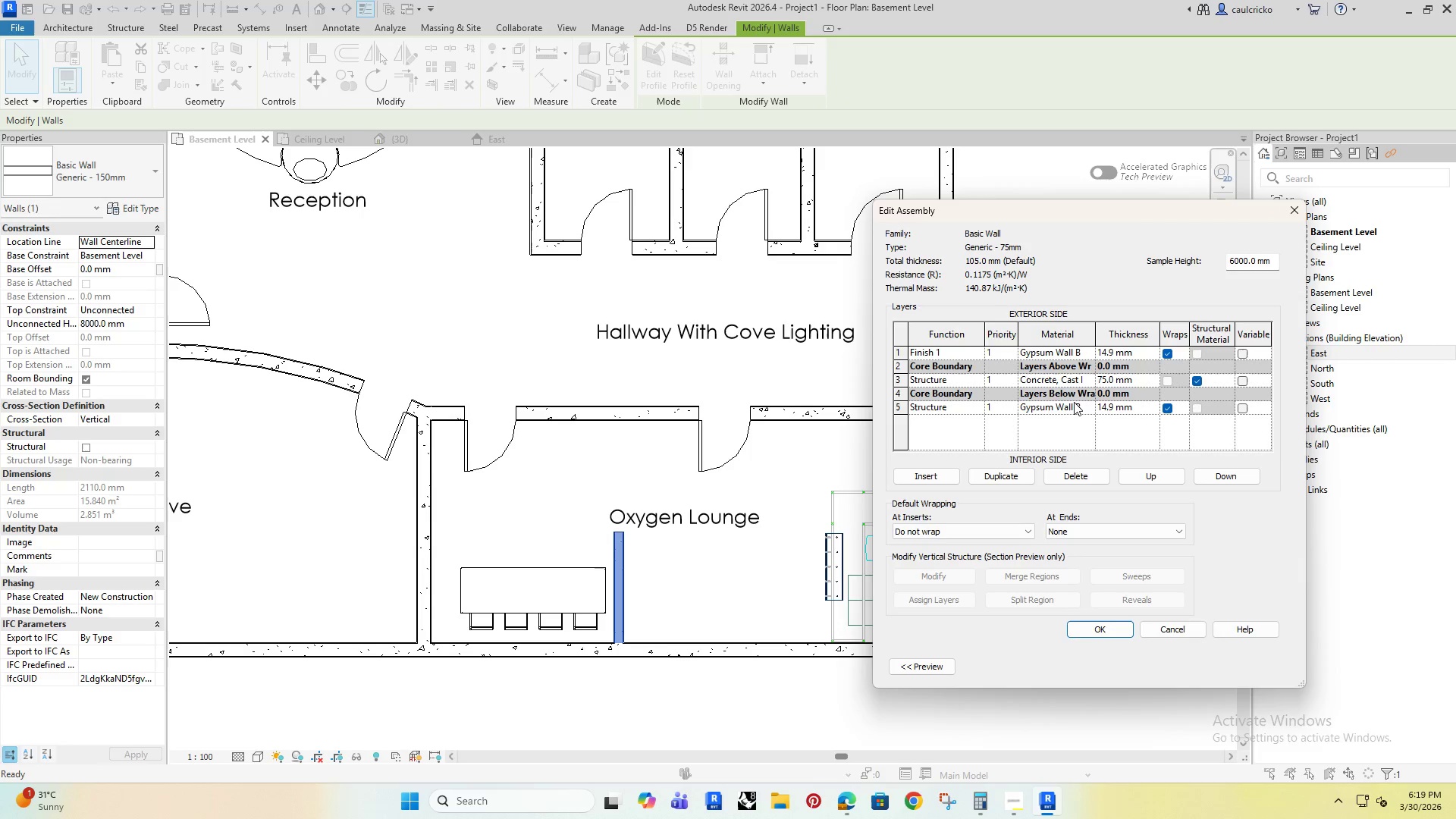 
key(Enter)
 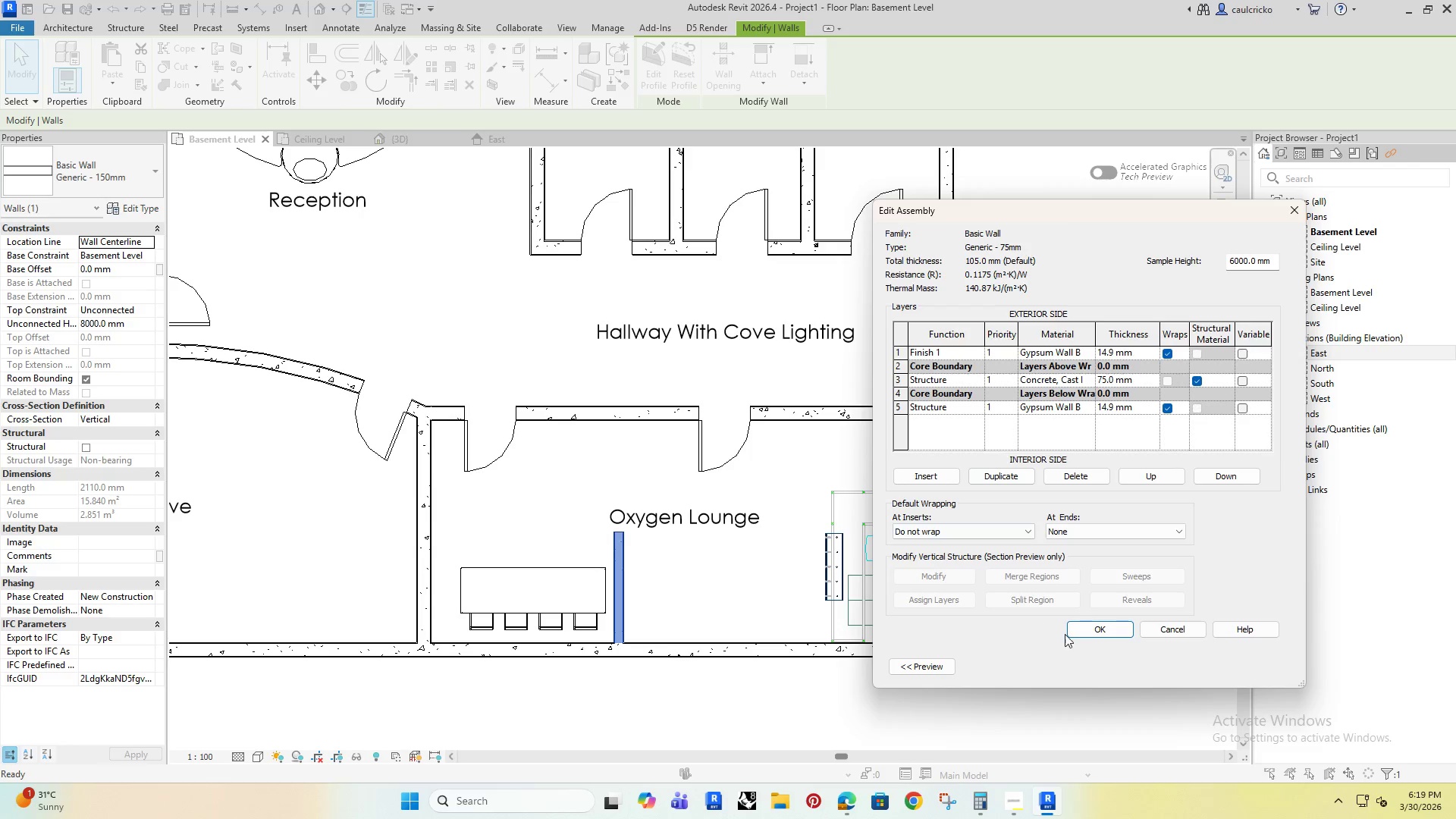 
left_click([1074, 631])
 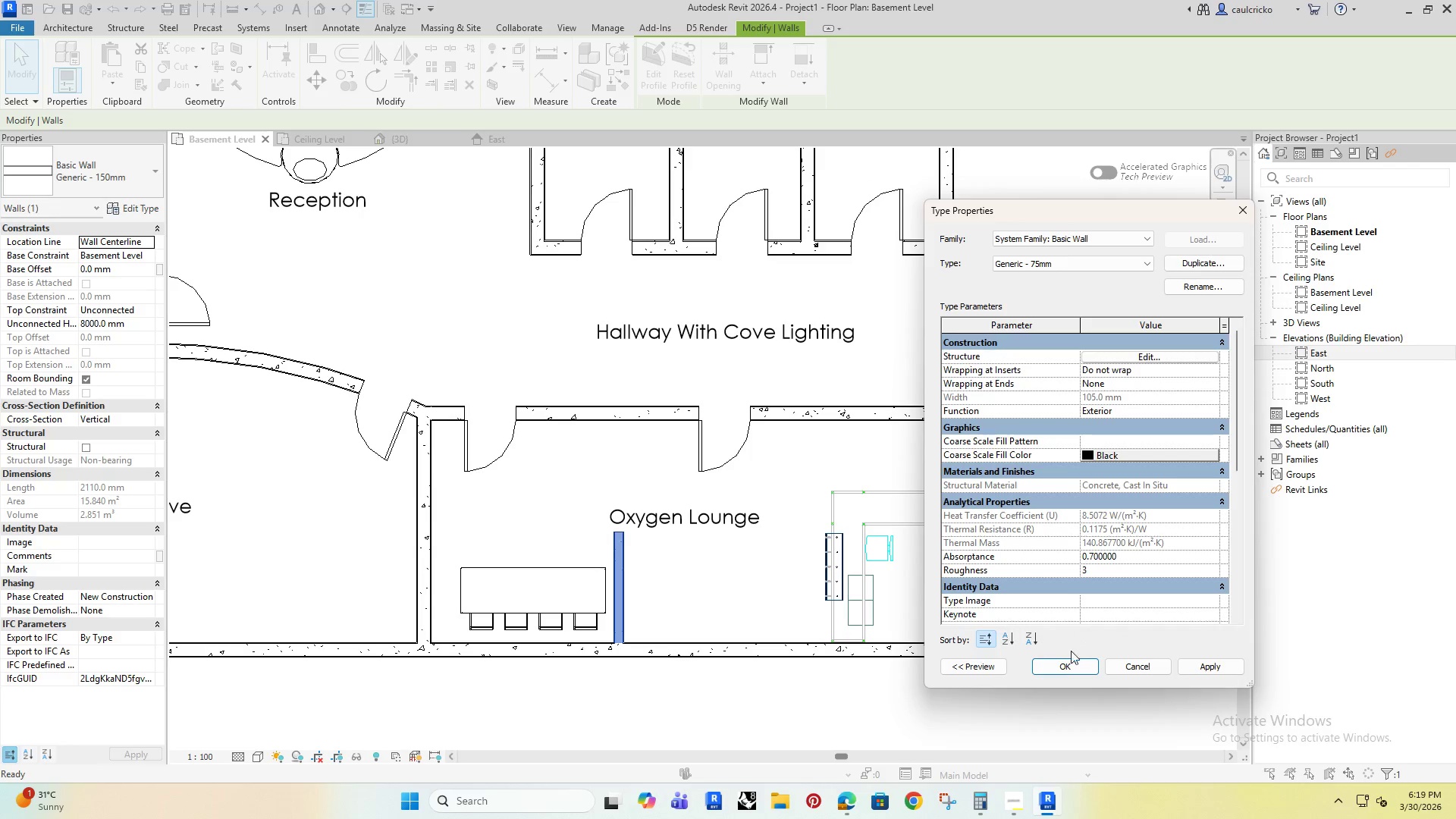 
left_click([1085, 664])
 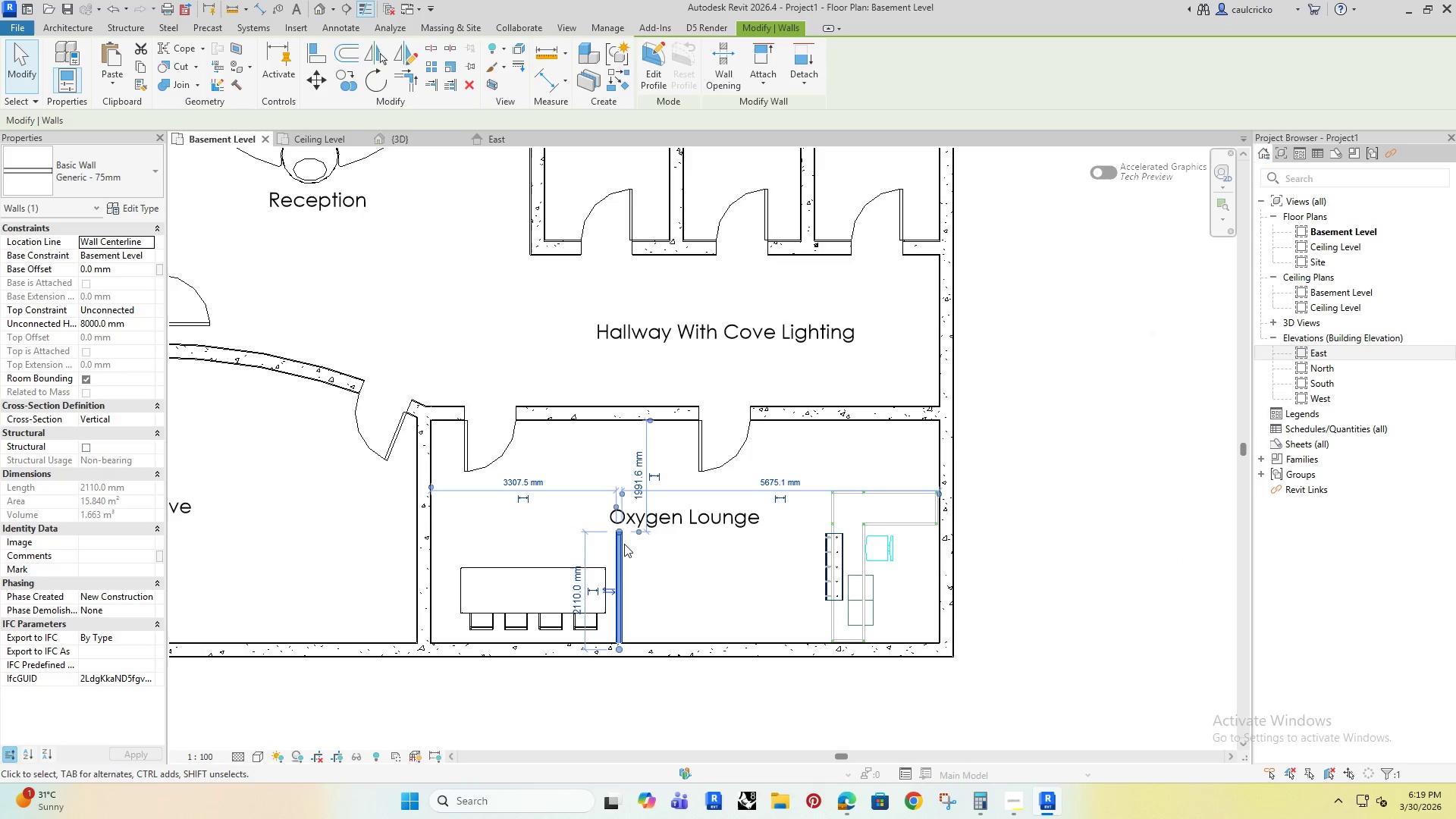 
left_click([523, 510])
 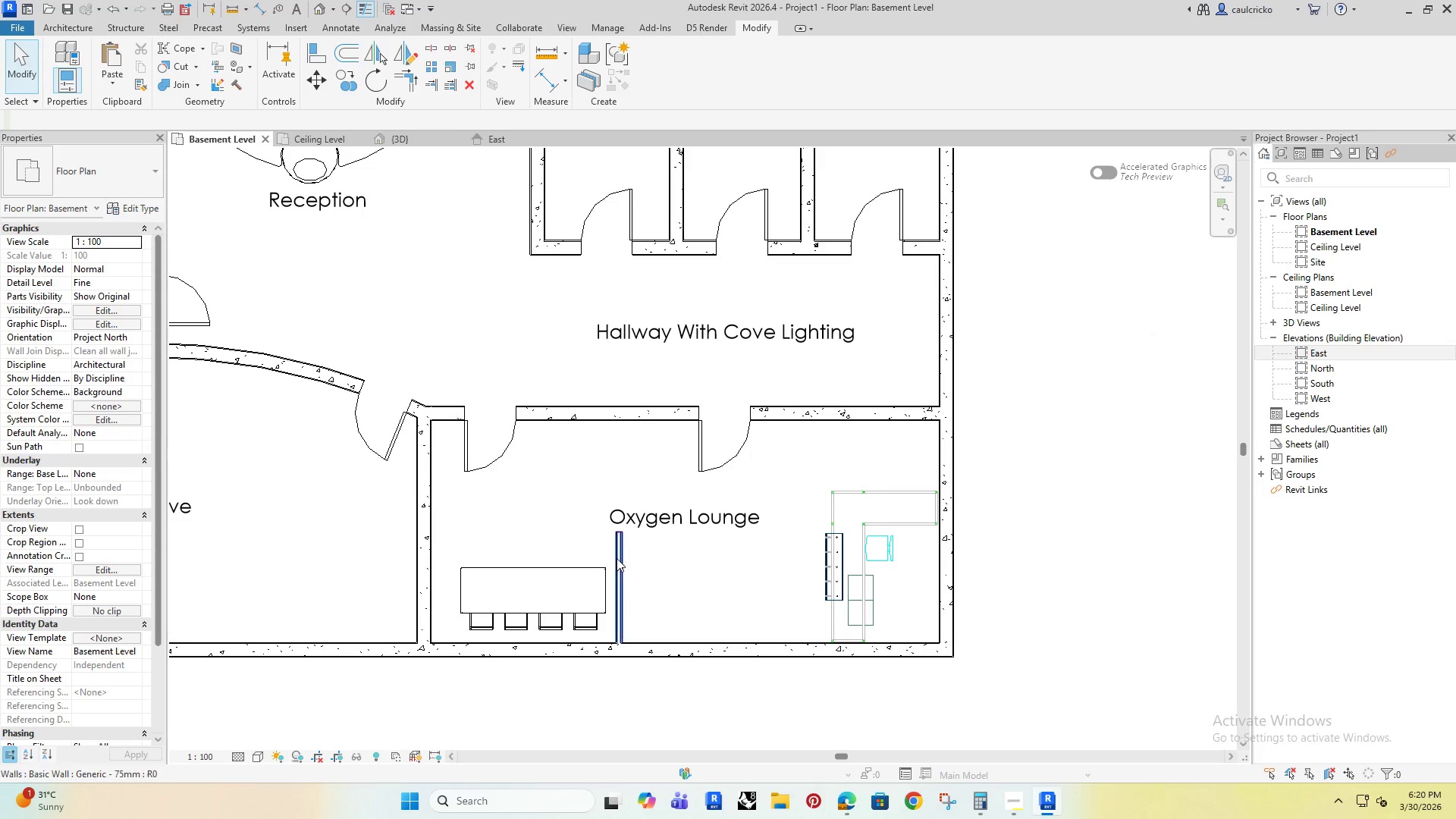 
left_click([599, 429])
 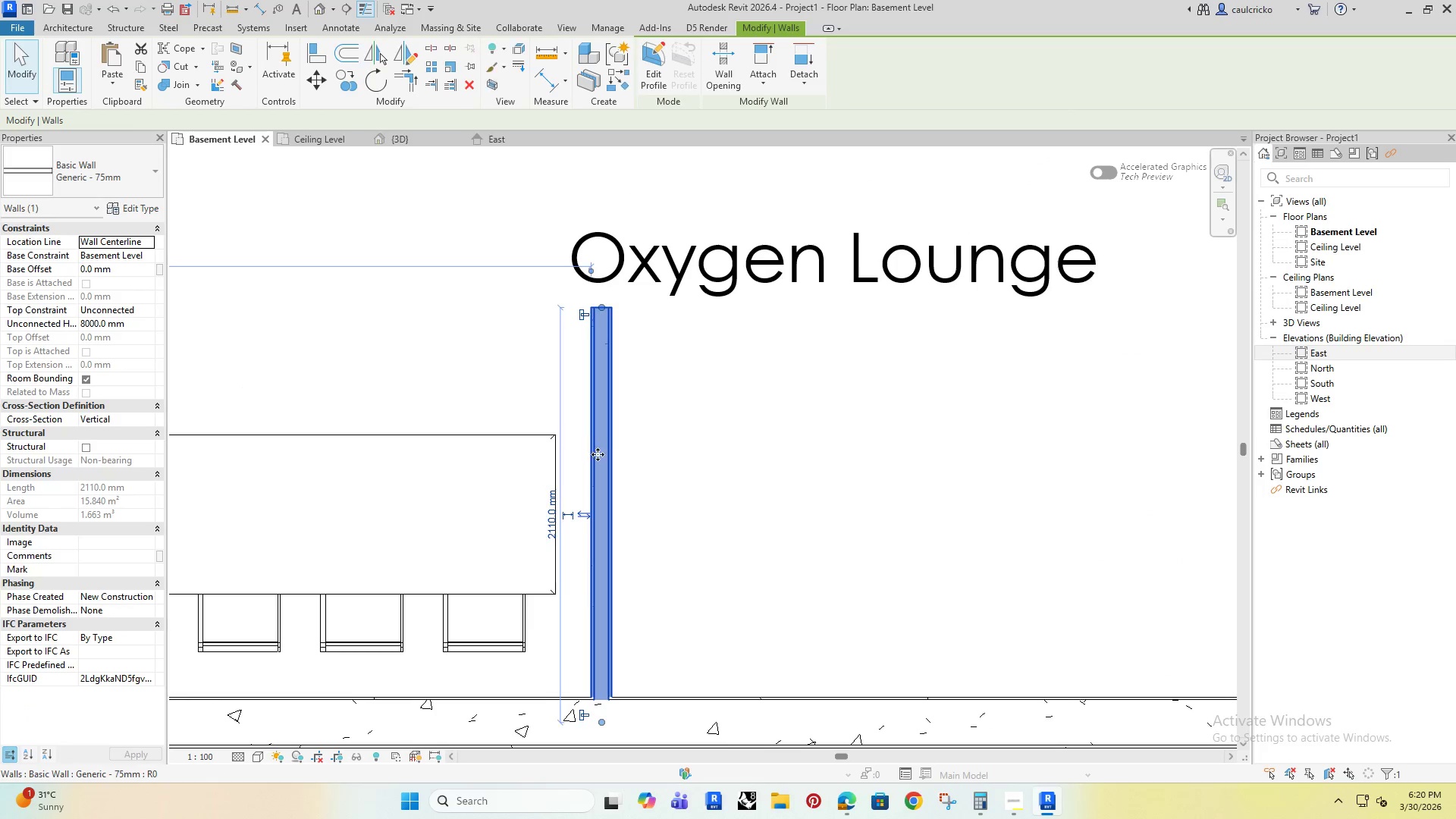 
key(ArrowLeft)
 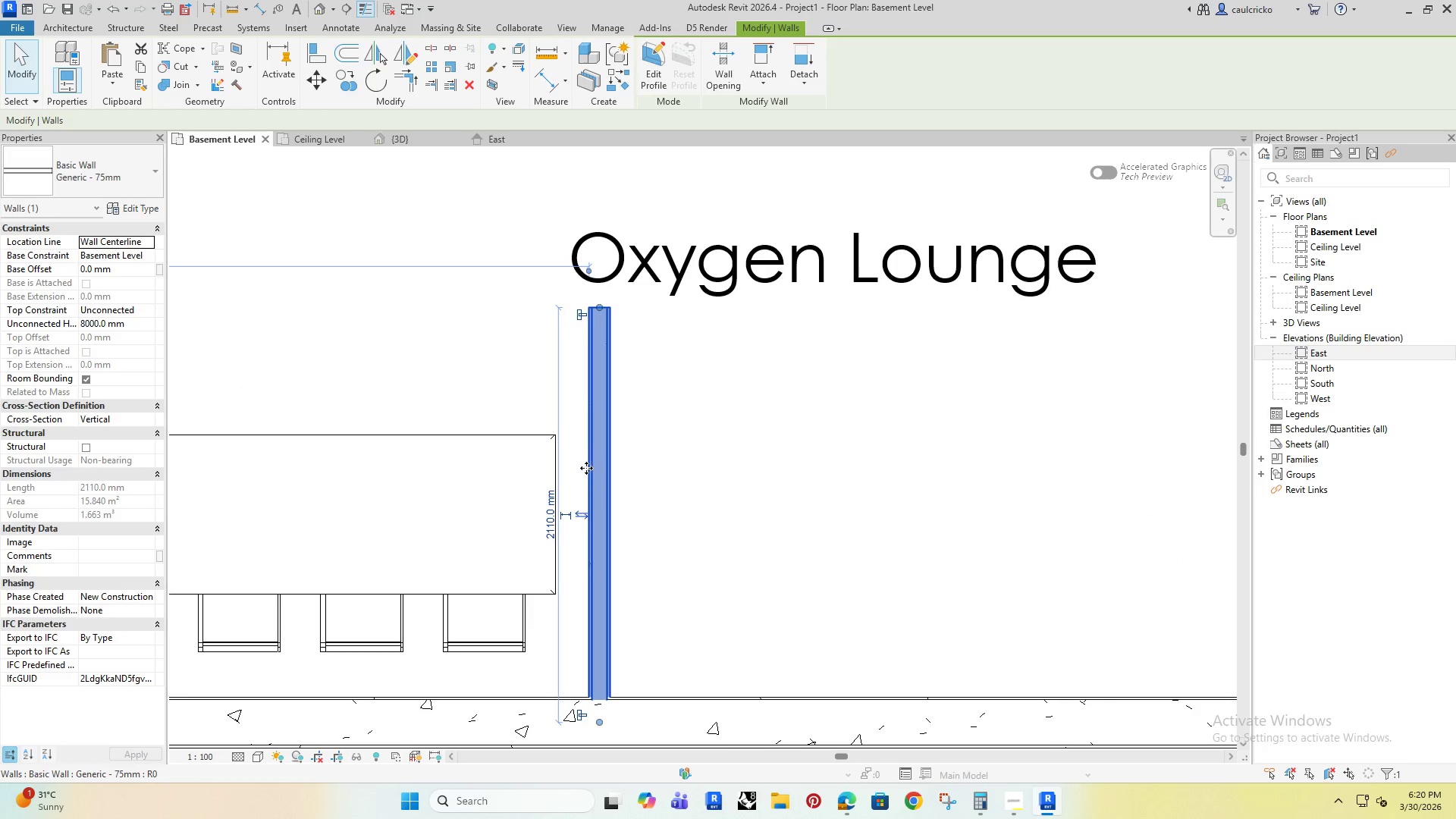 
key(ArrowLeft)
 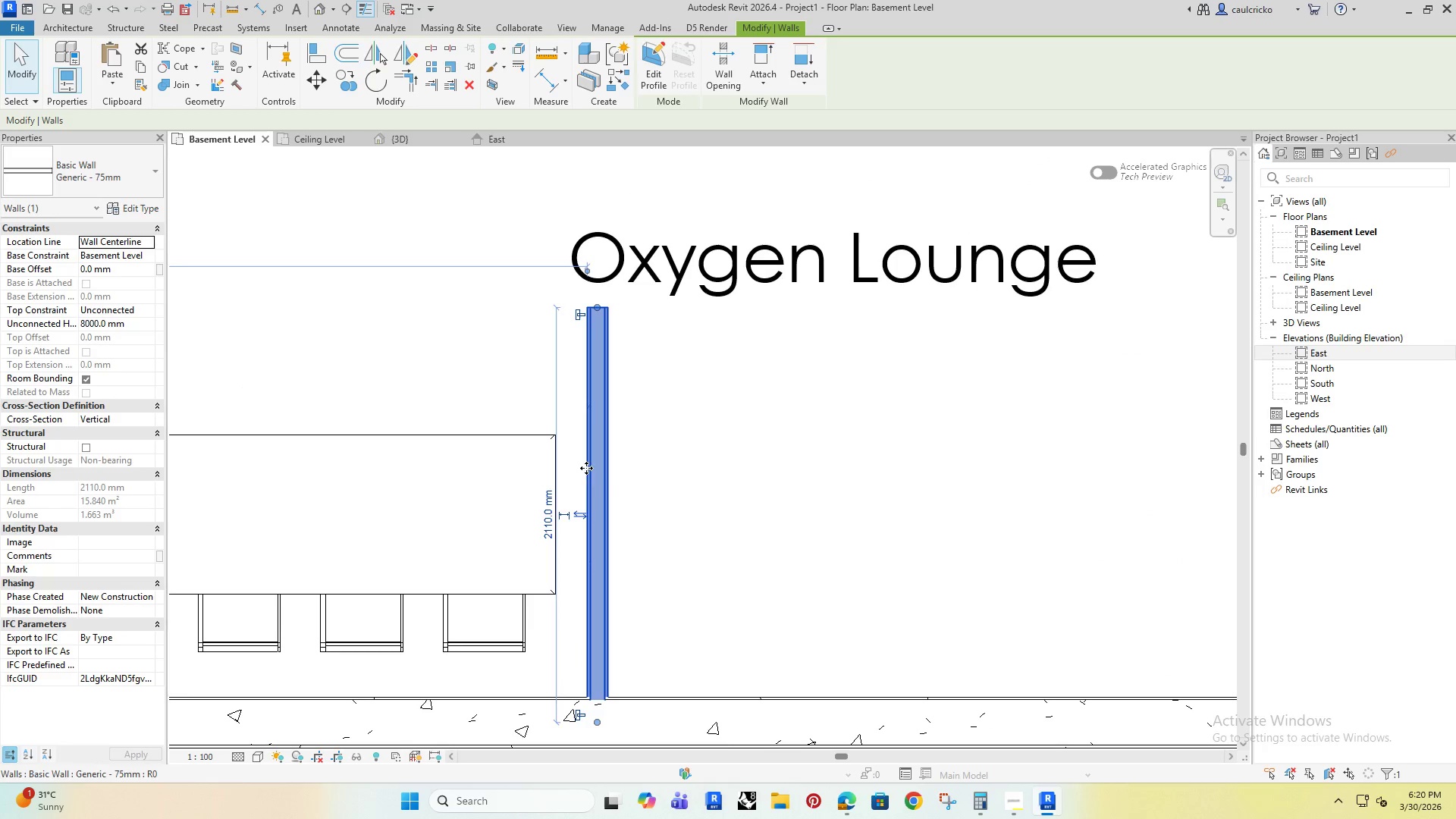 
key(ArrowLeft)
 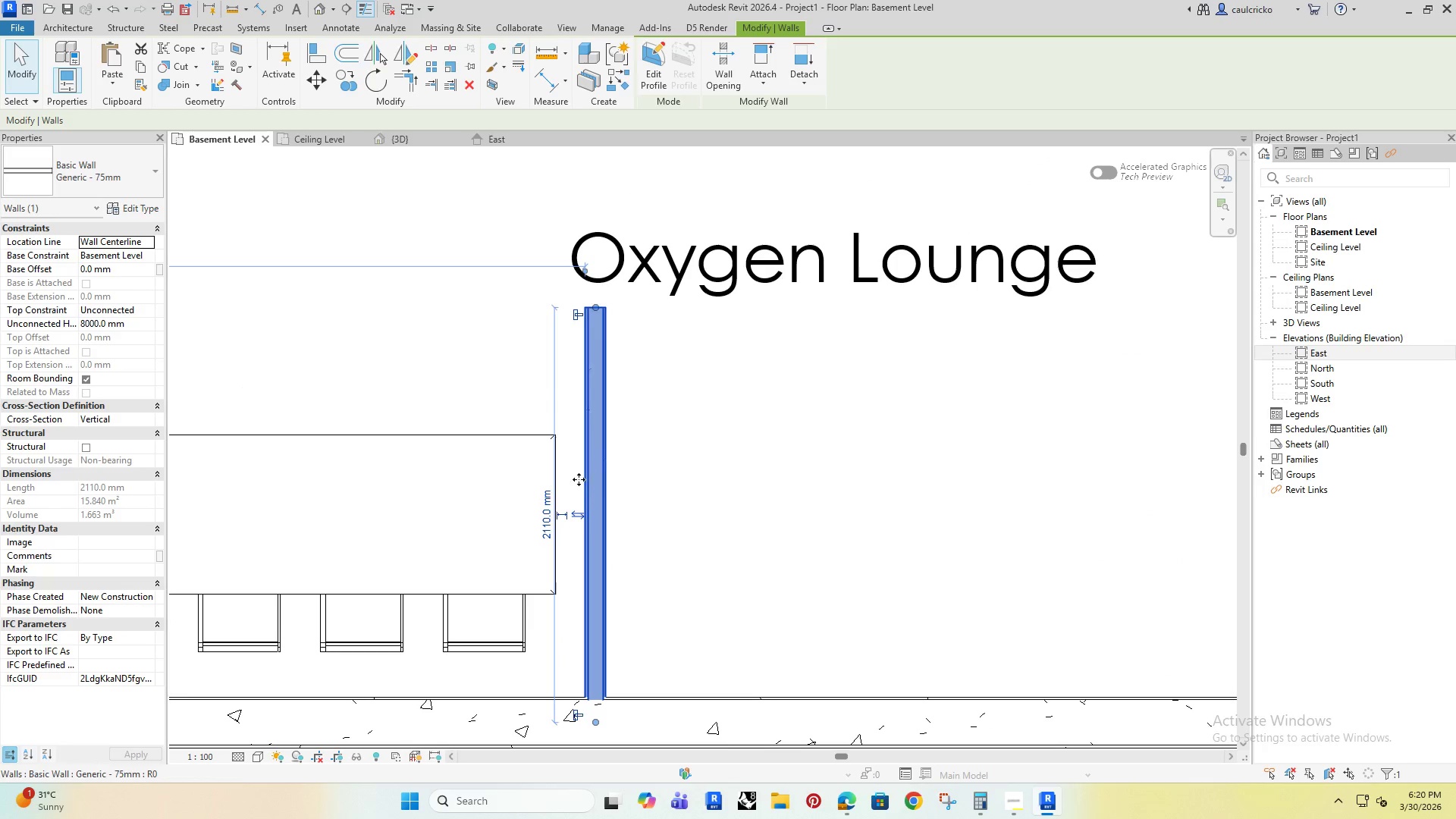 
key(ArrowLeft)
 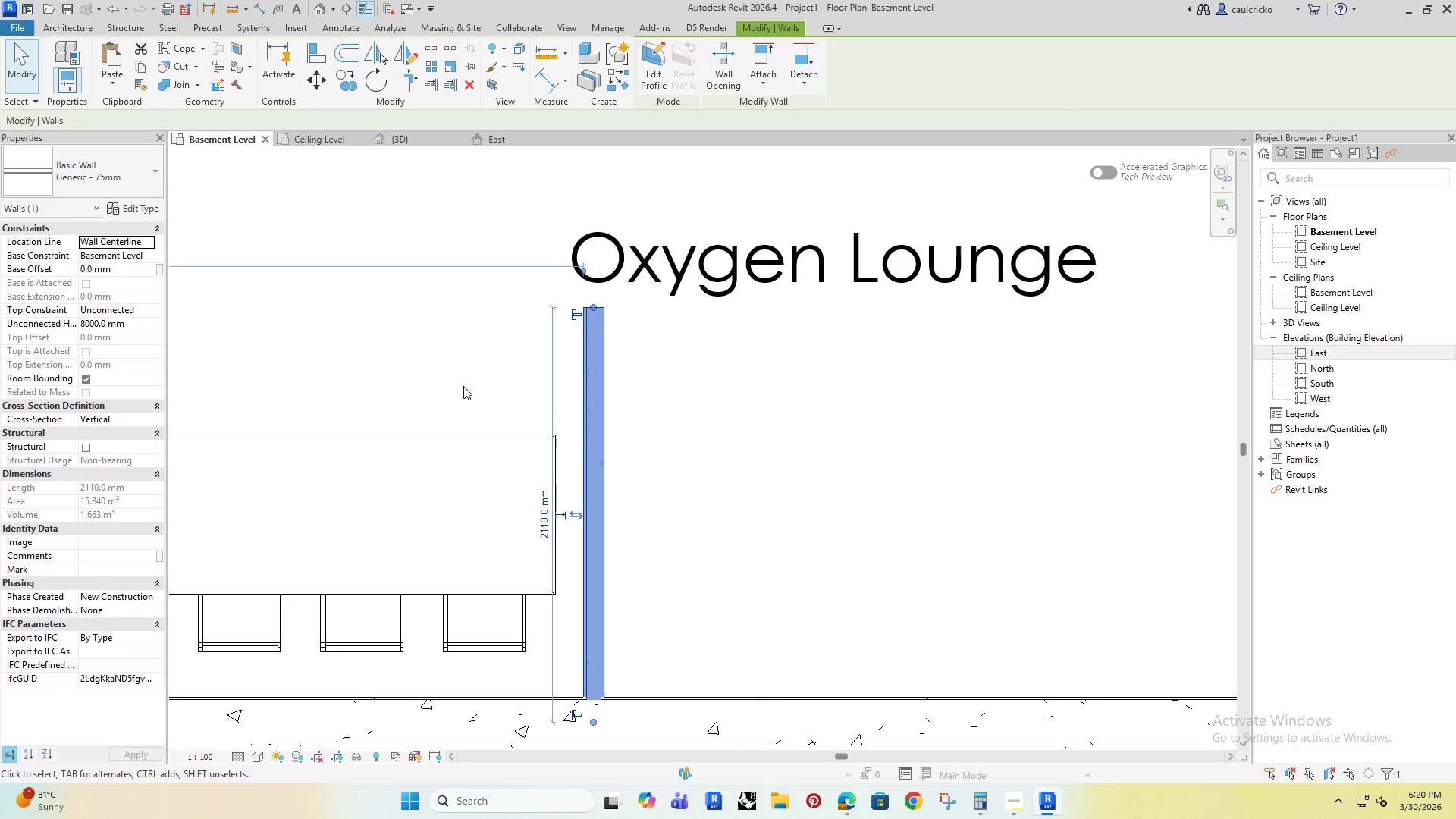 
scroll: coordinate [621, 558], scroll_direction: up, amount: 9.0
 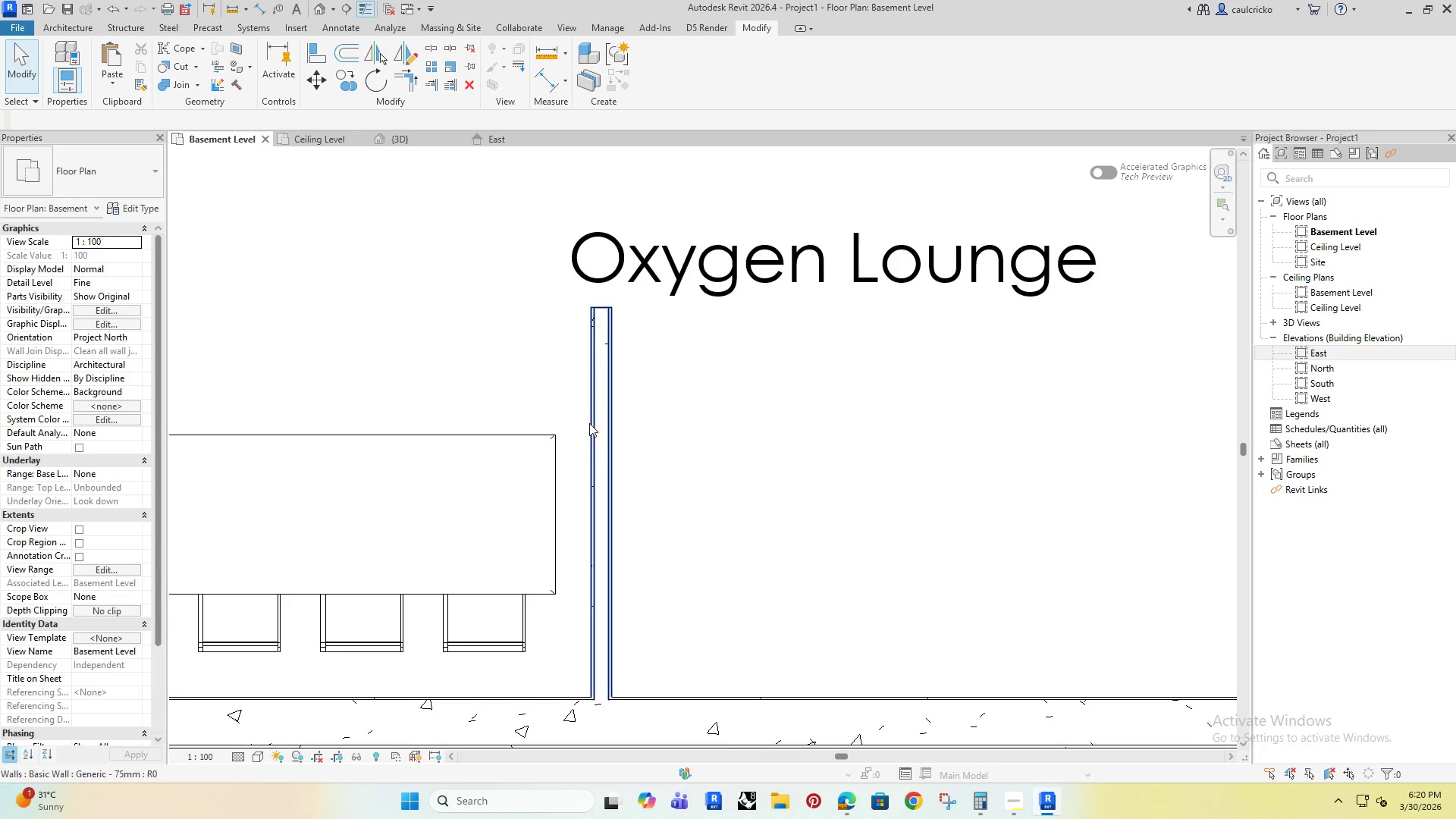 
left_click([462, 383])
 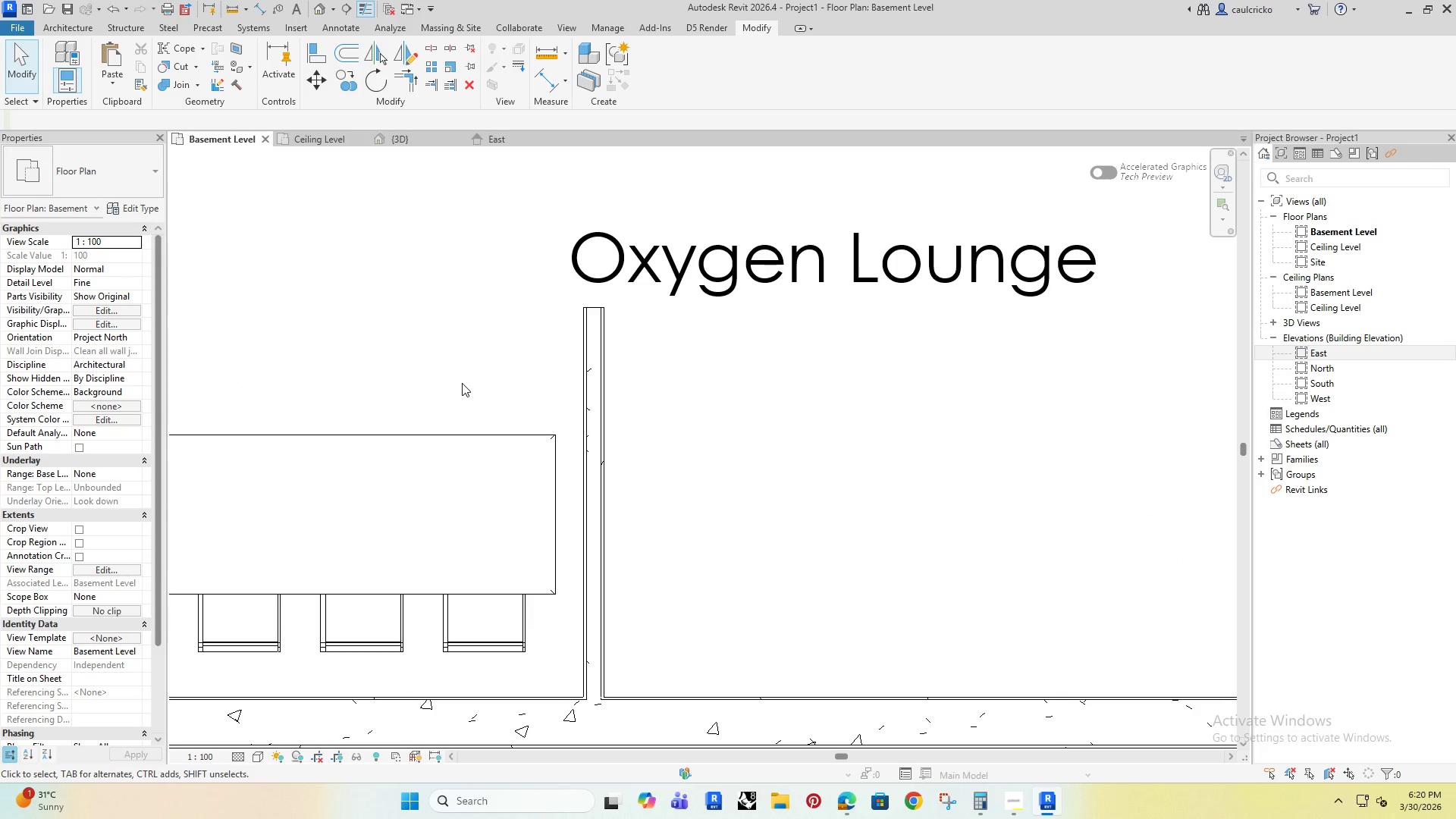 
type(al)
key(Tab)
 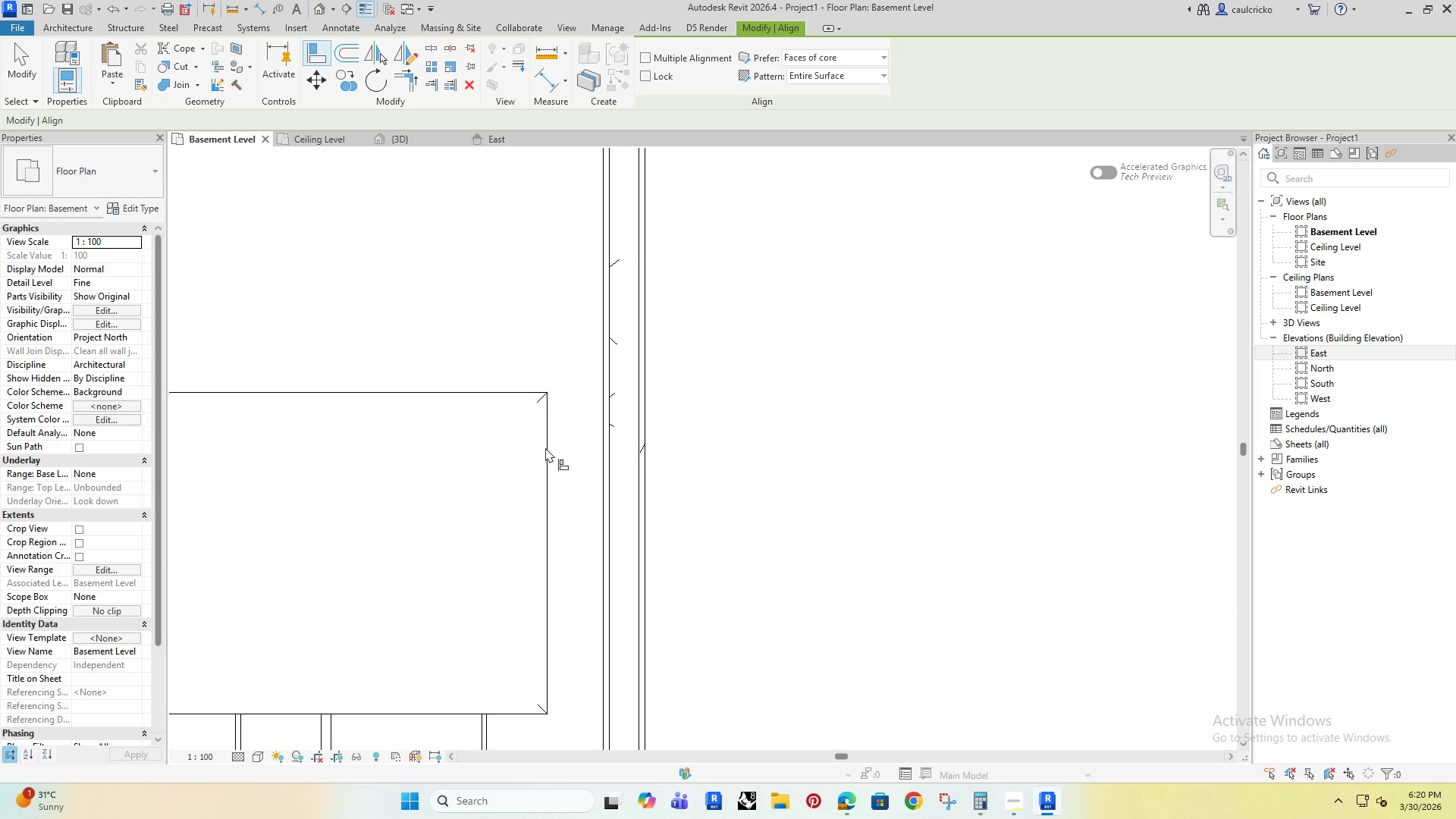 
key(Tab)
 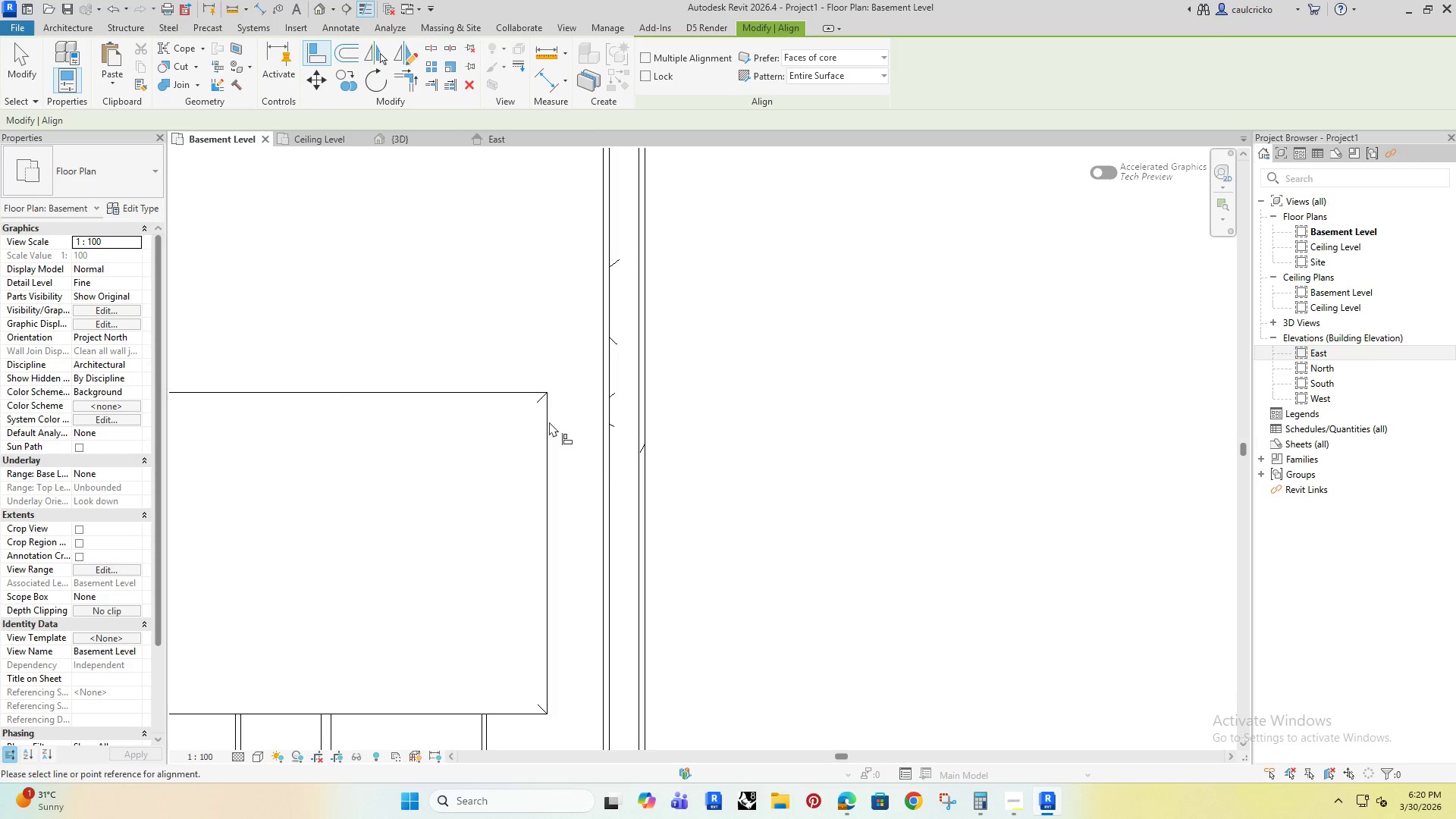 
scroll: coordinate [563, 476], scroll_direction: up, amount: 5.0
 